 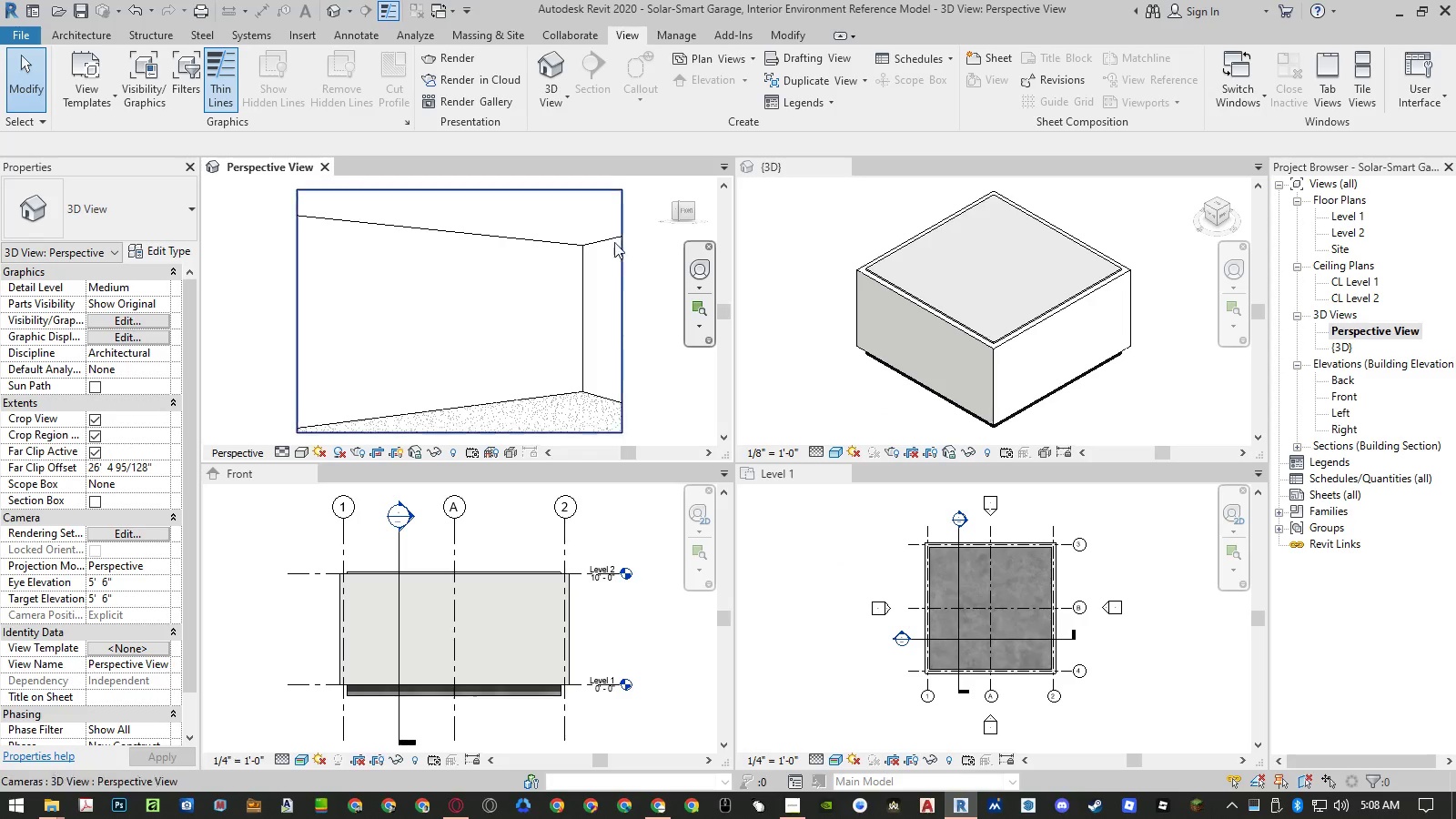 
left_click([610, 189])
 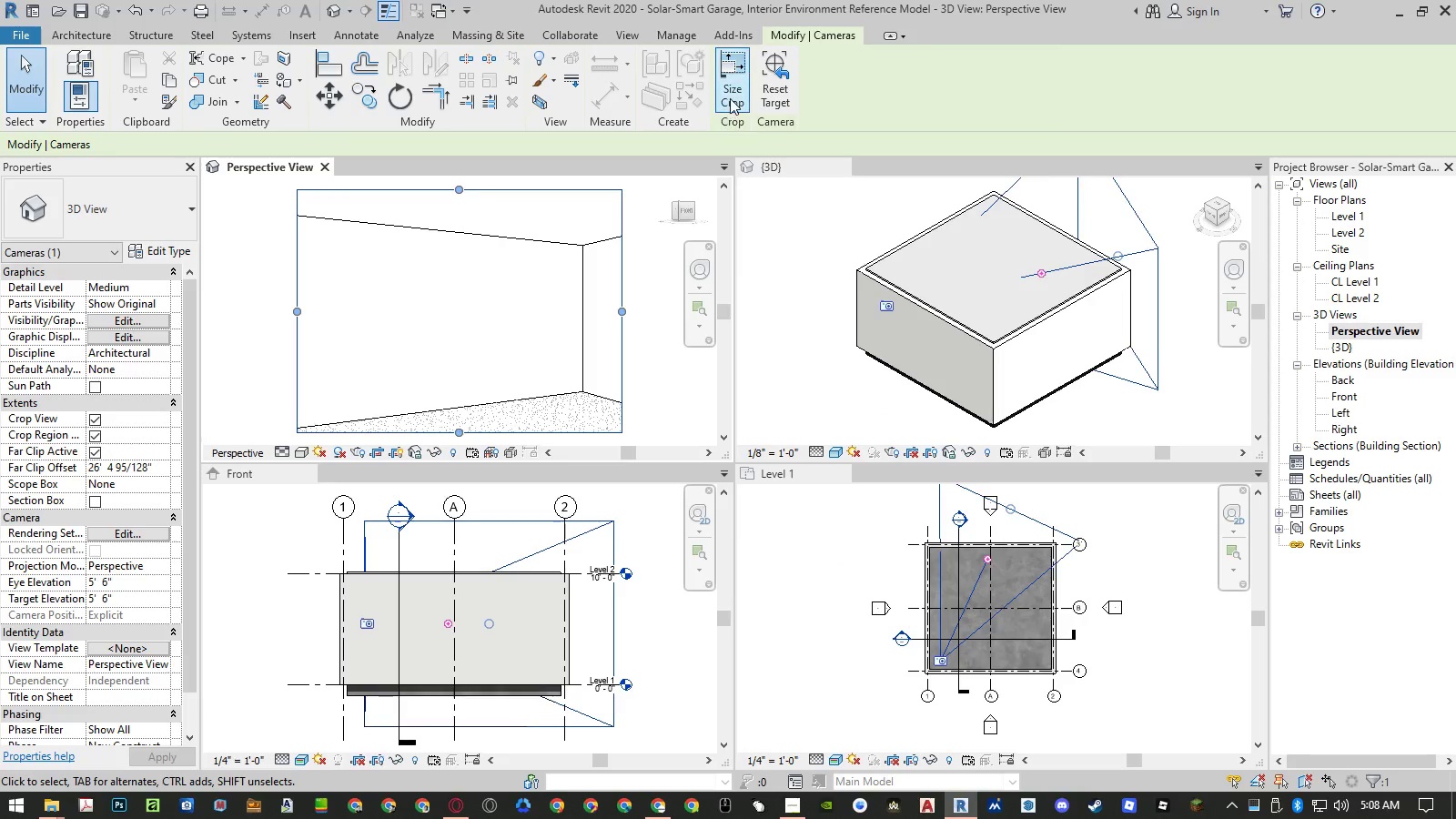 
left_click([731, 97])
 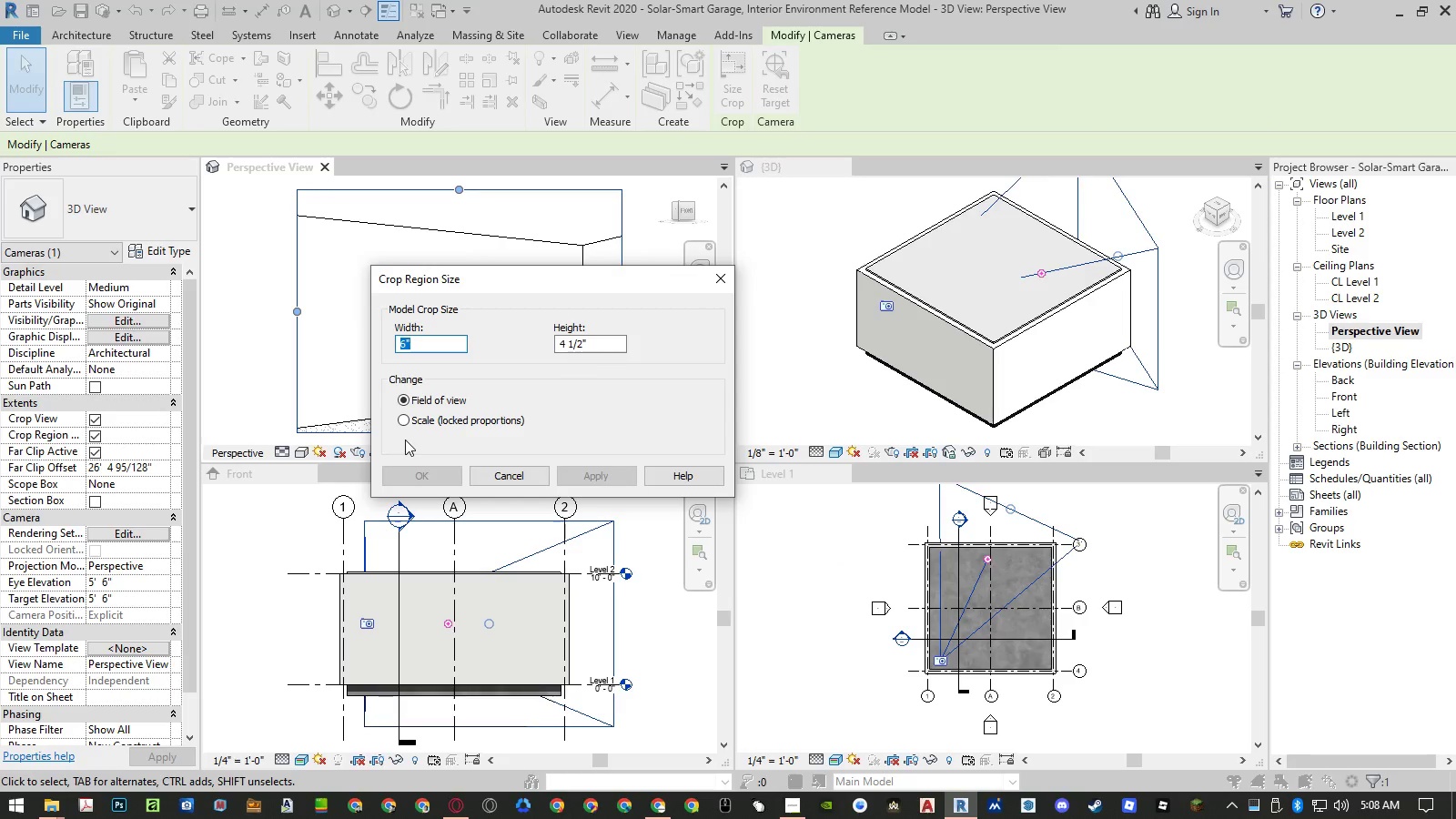 
key(Numpad8)
 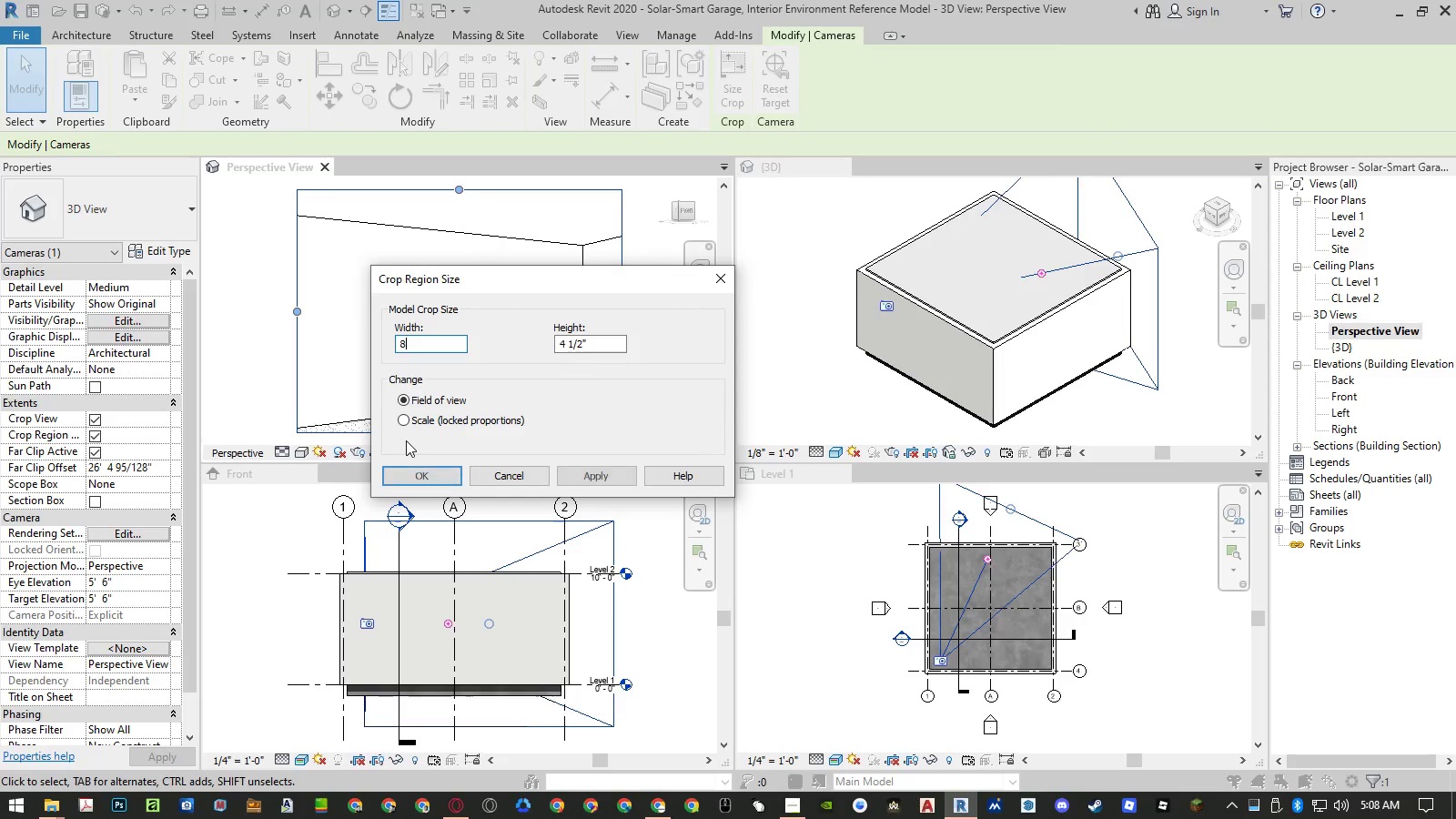 
key(NumpadEnter)
 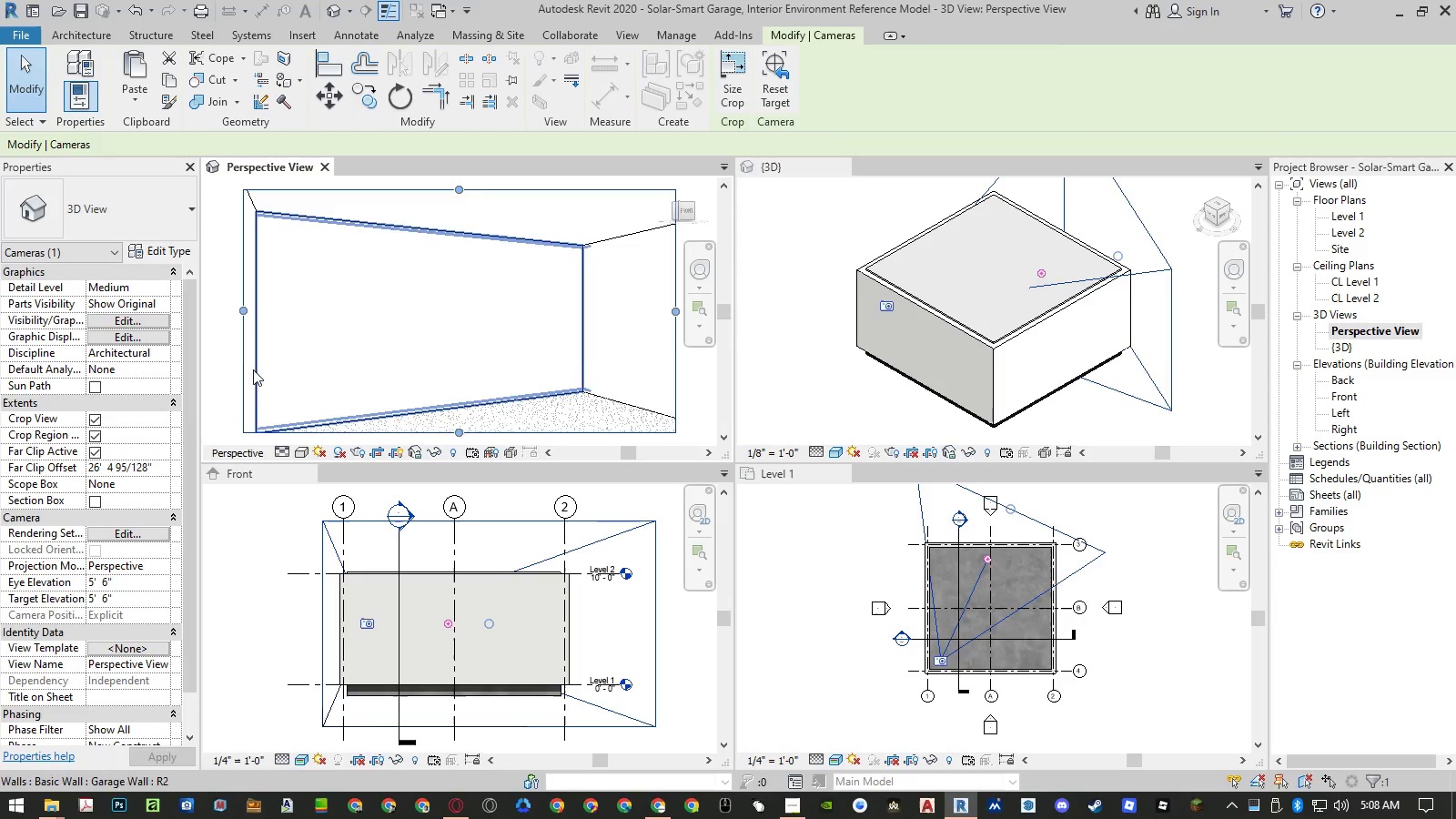 
left_click([221, 385])
 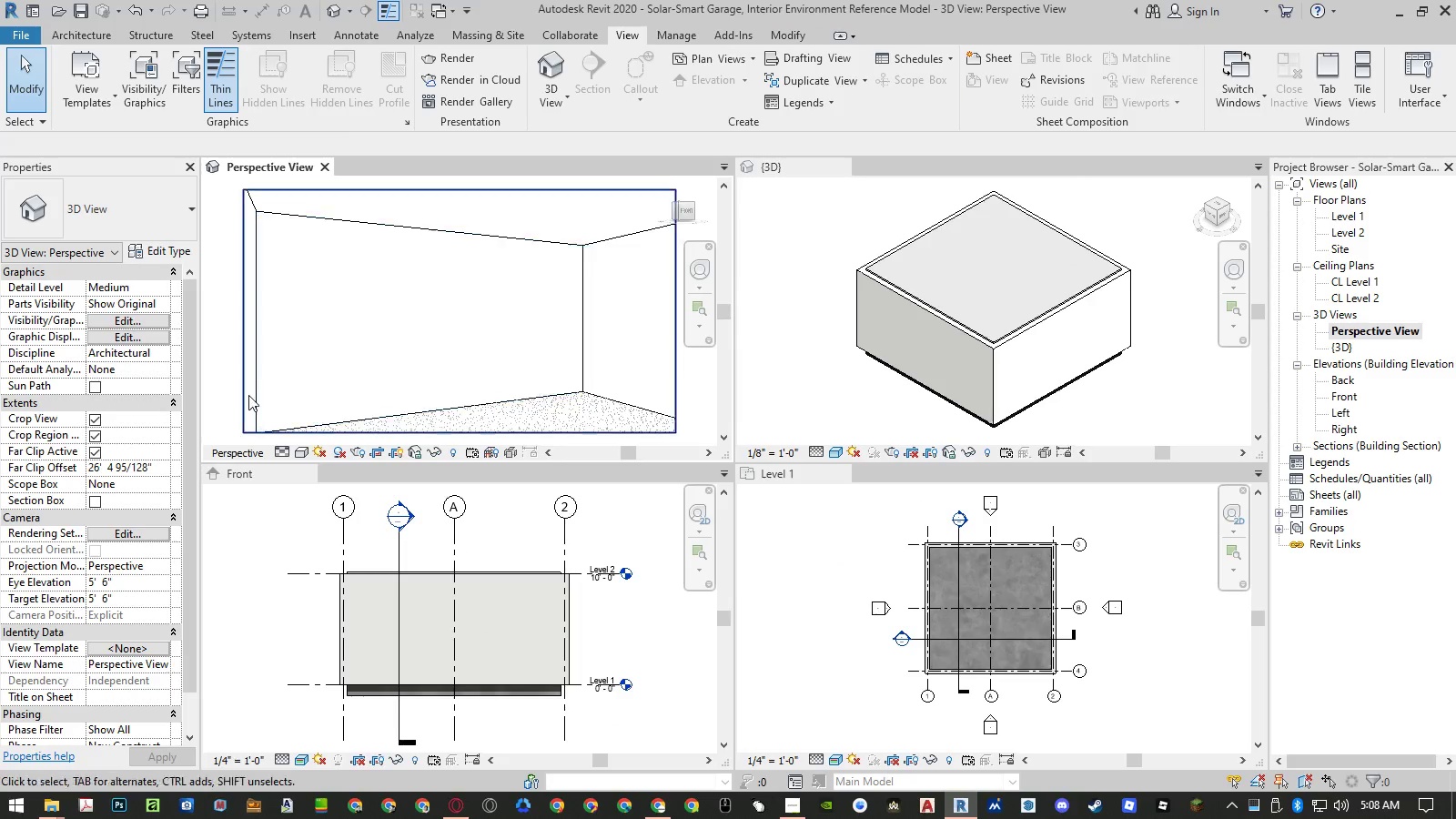 
left_click([248, 395])
 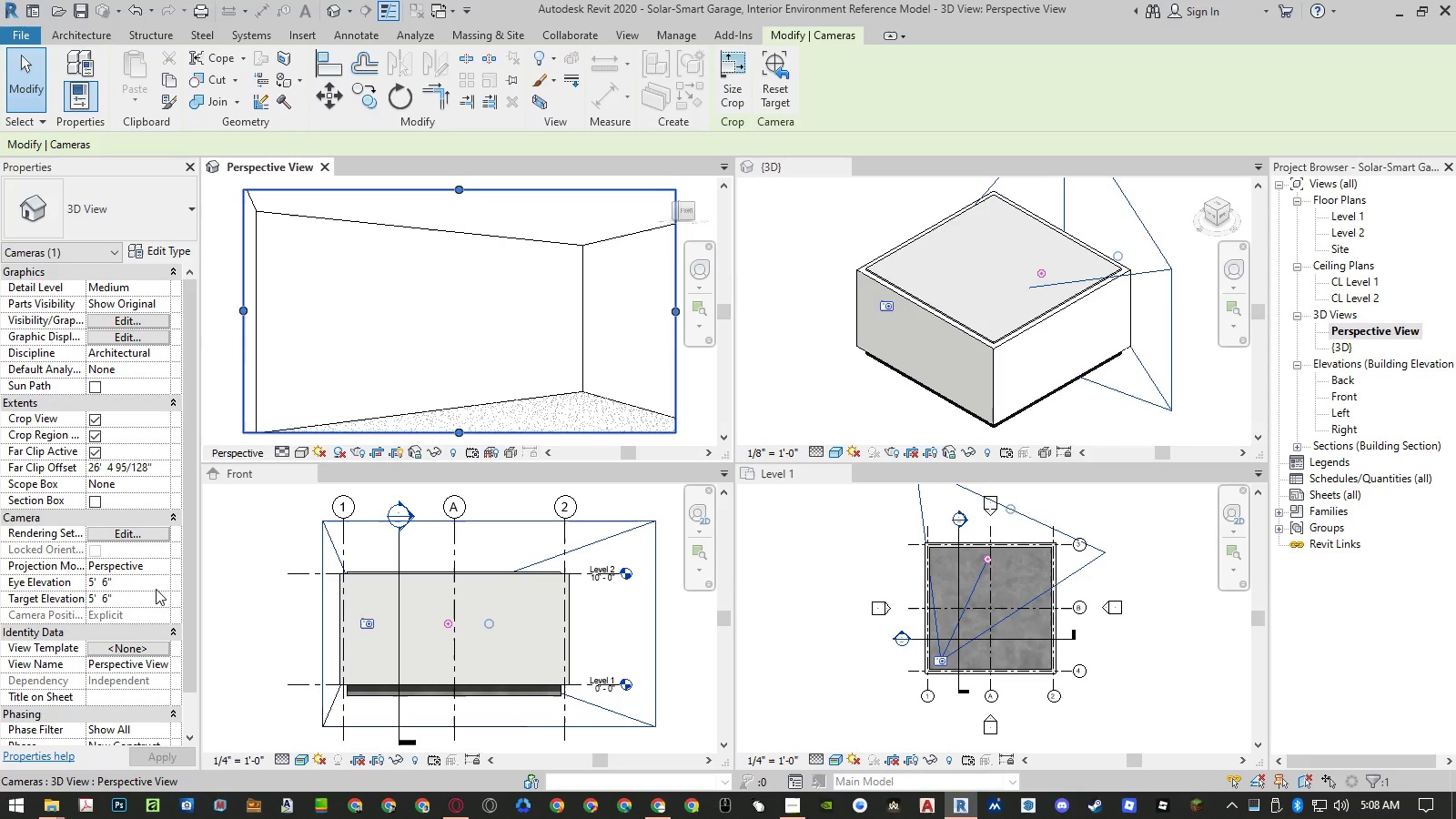 
left_click([140, 584])
 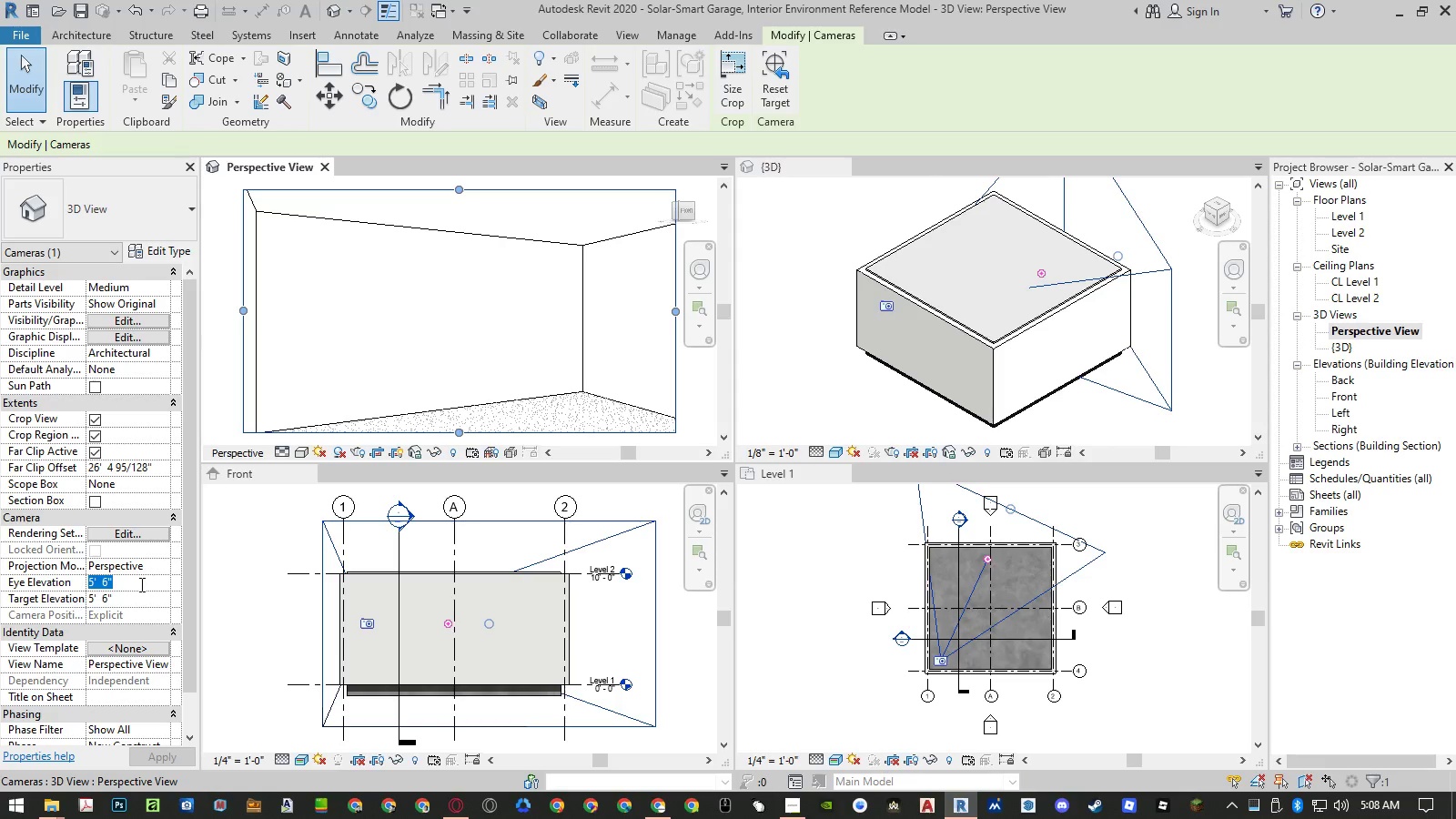 
key(Numpad6)
 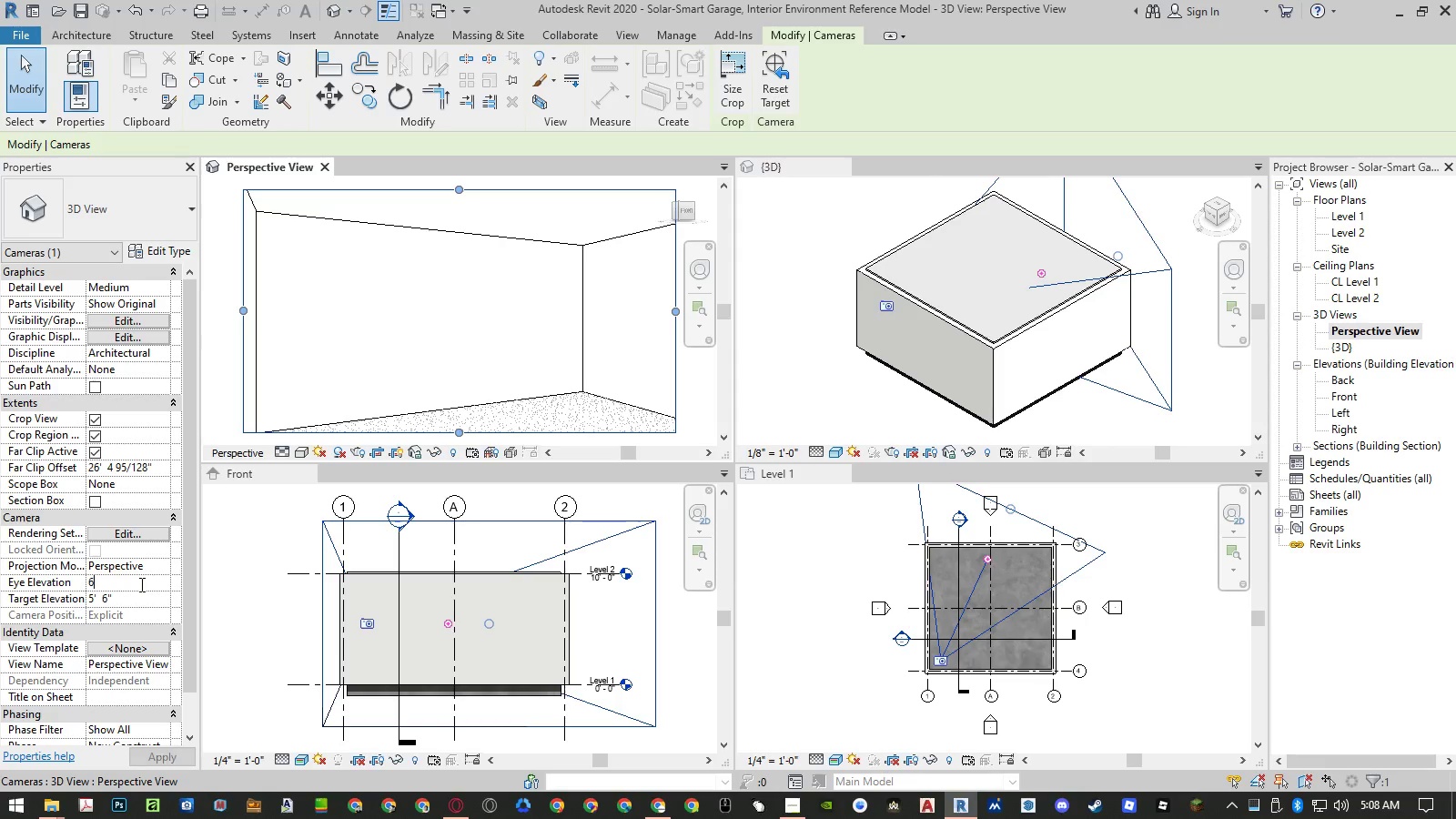 
key(NumpadEnter)
 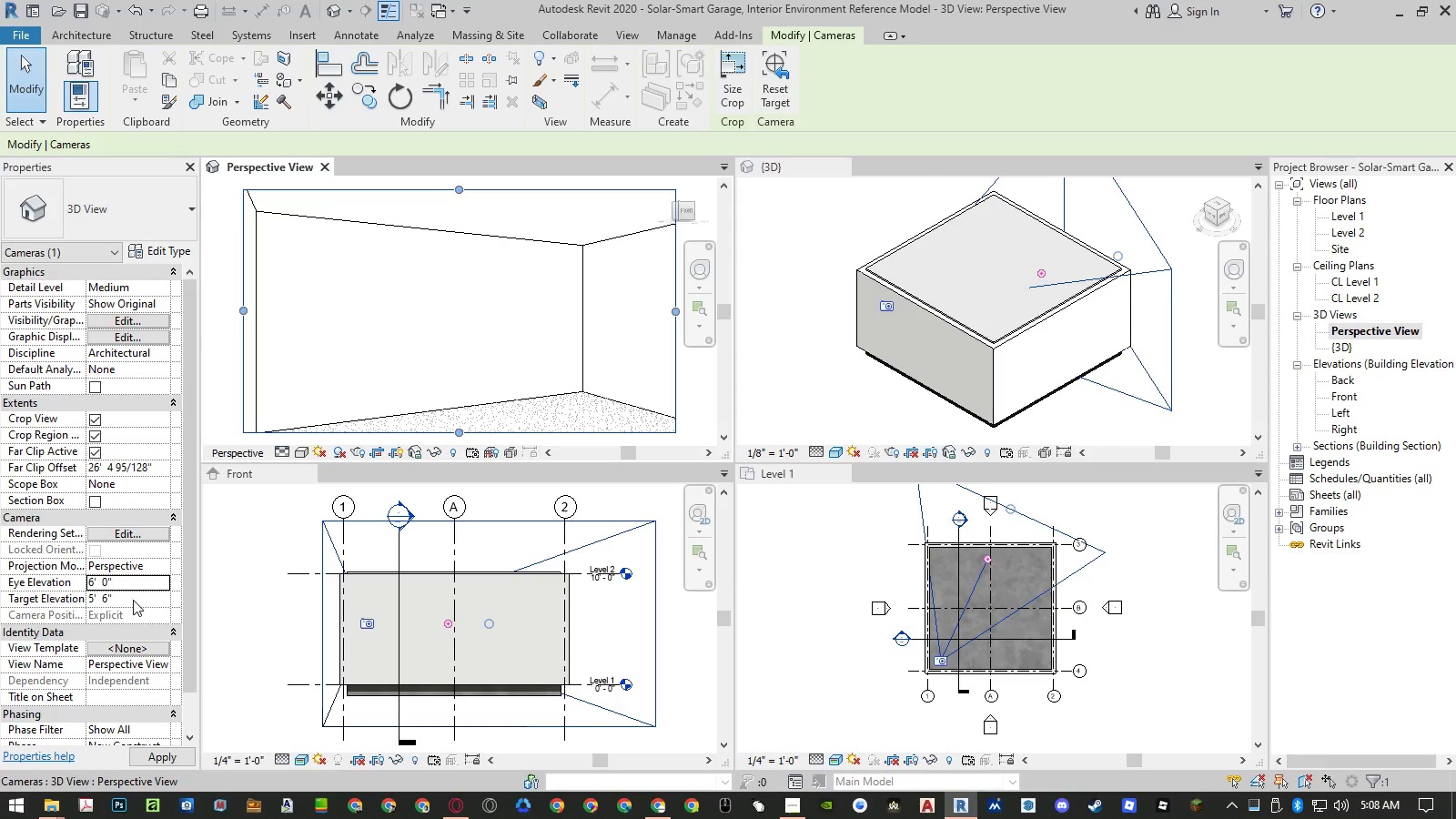 
left_click([133, 600])
 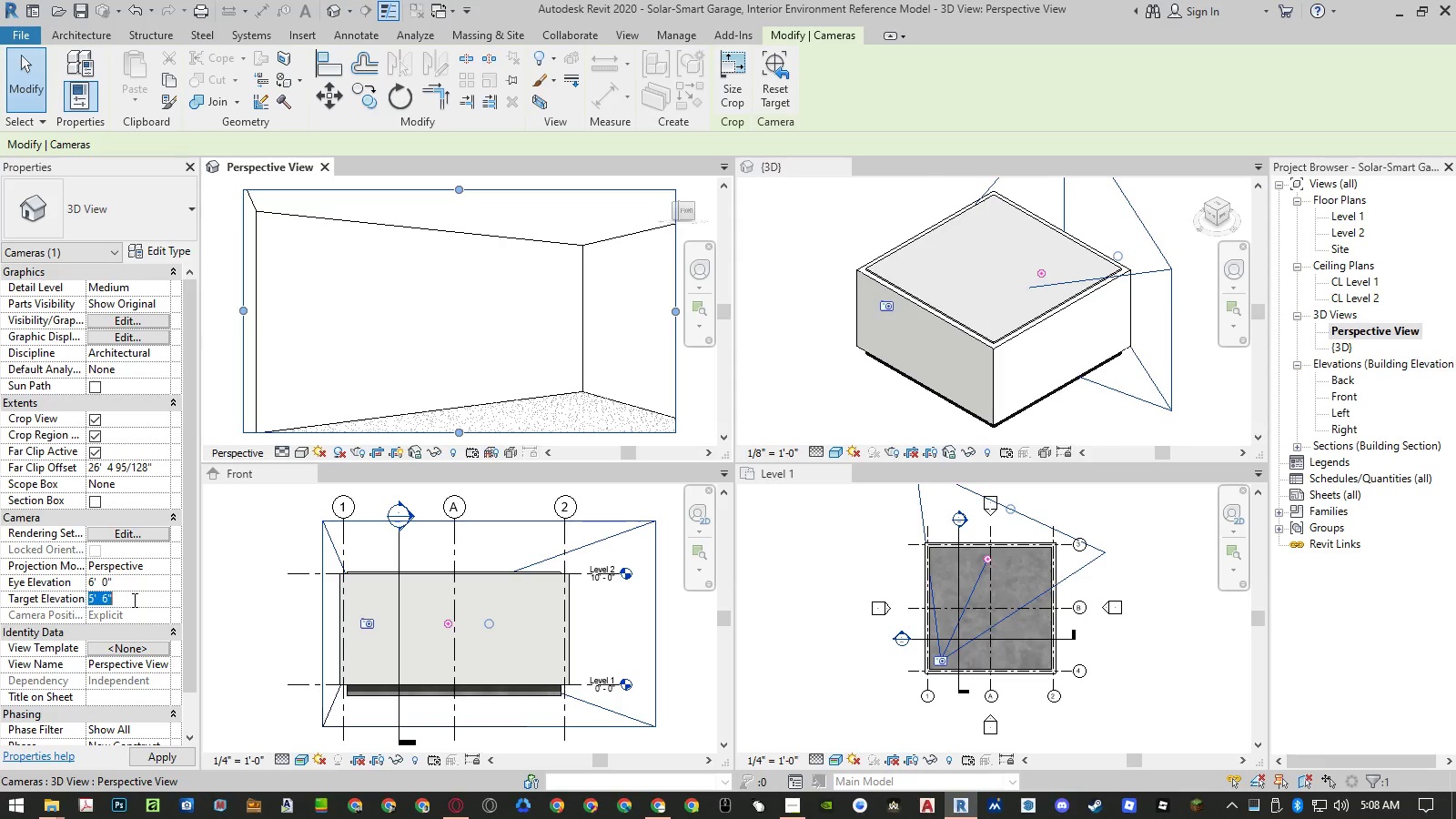 
key(Numpad6)
 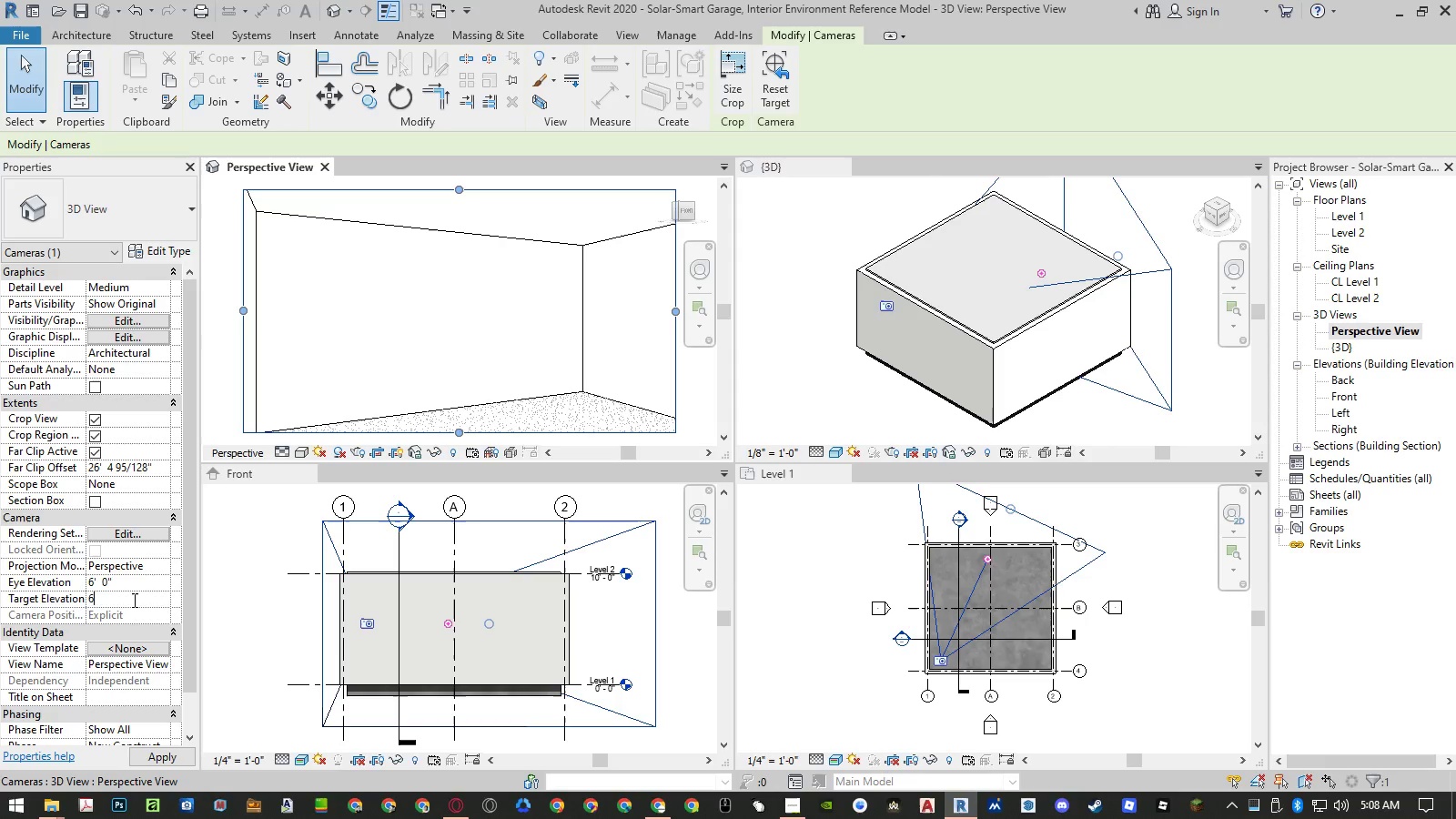 
key(NumpadEnter)
 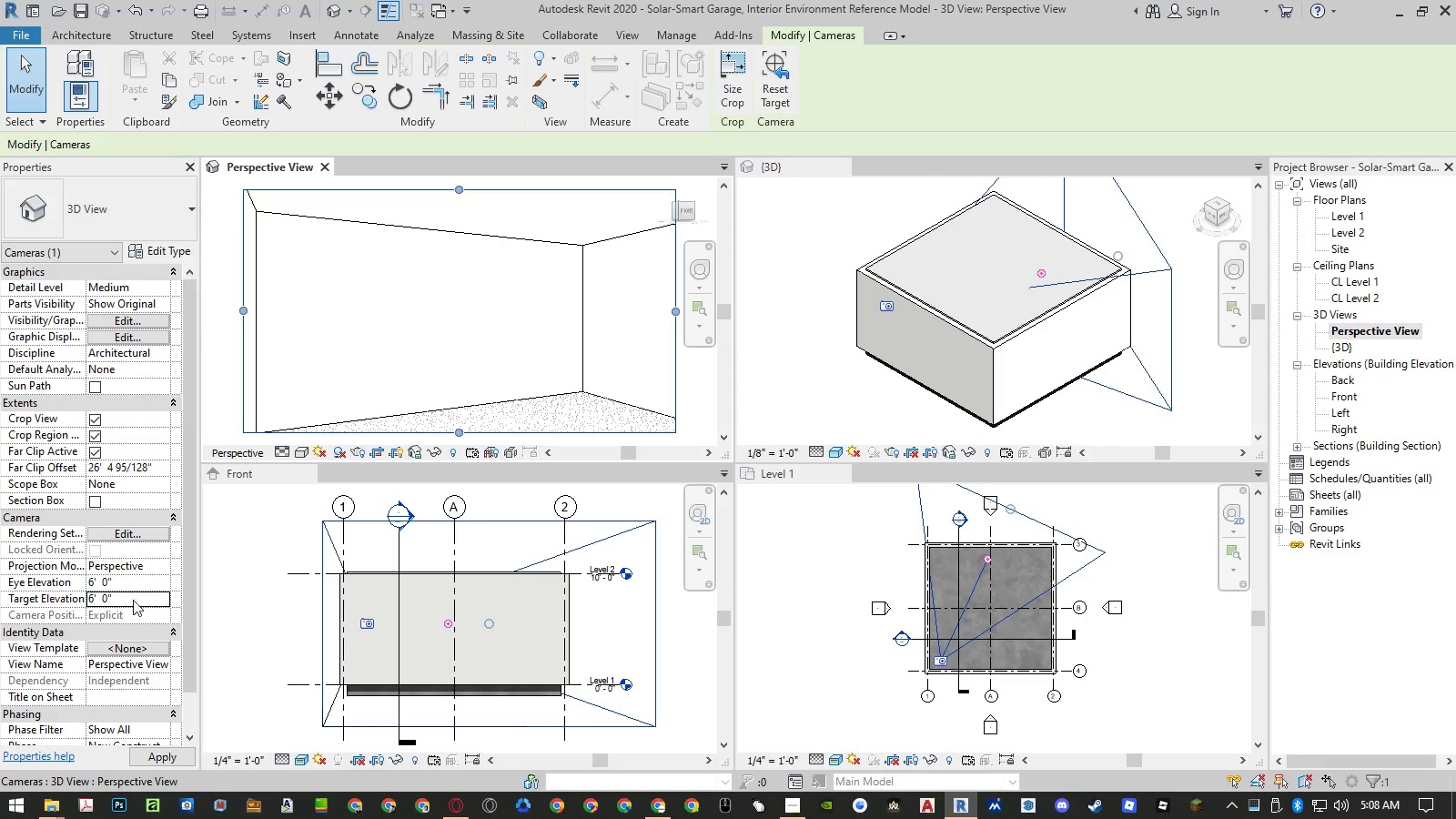 
key(NumpadEnter)
 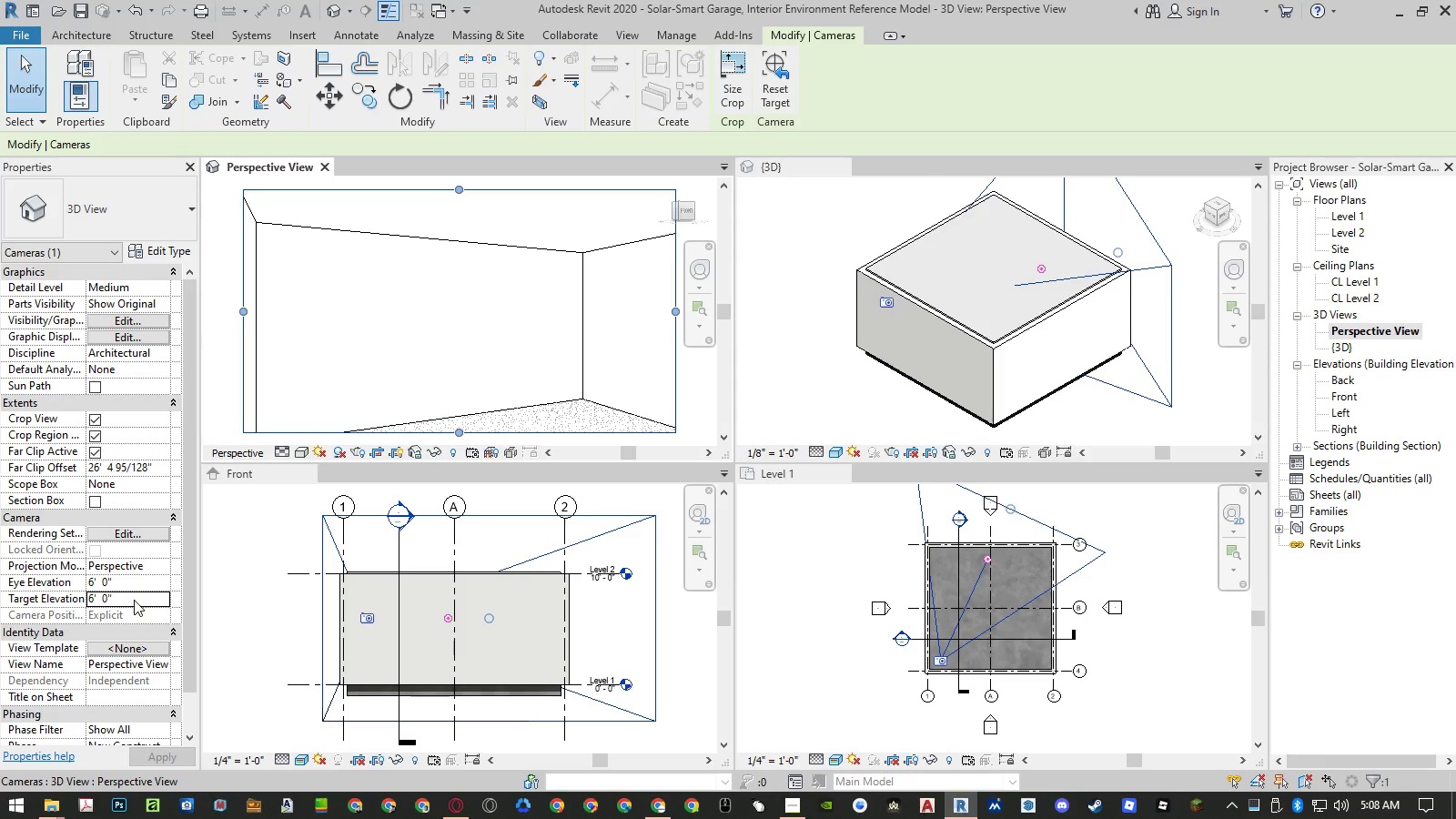 
key(NumpadEnter)
 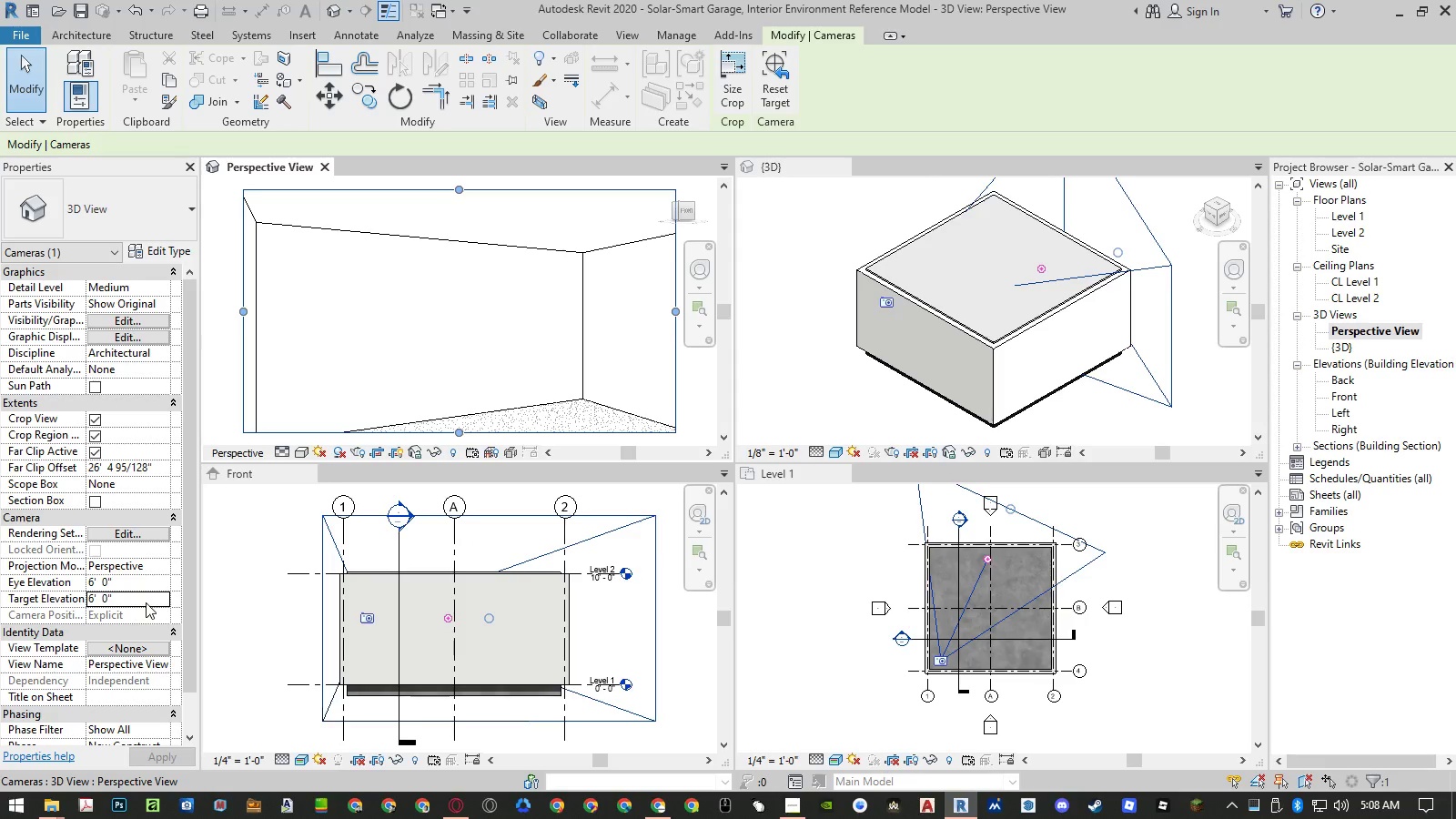 
left_click([145, 580])
 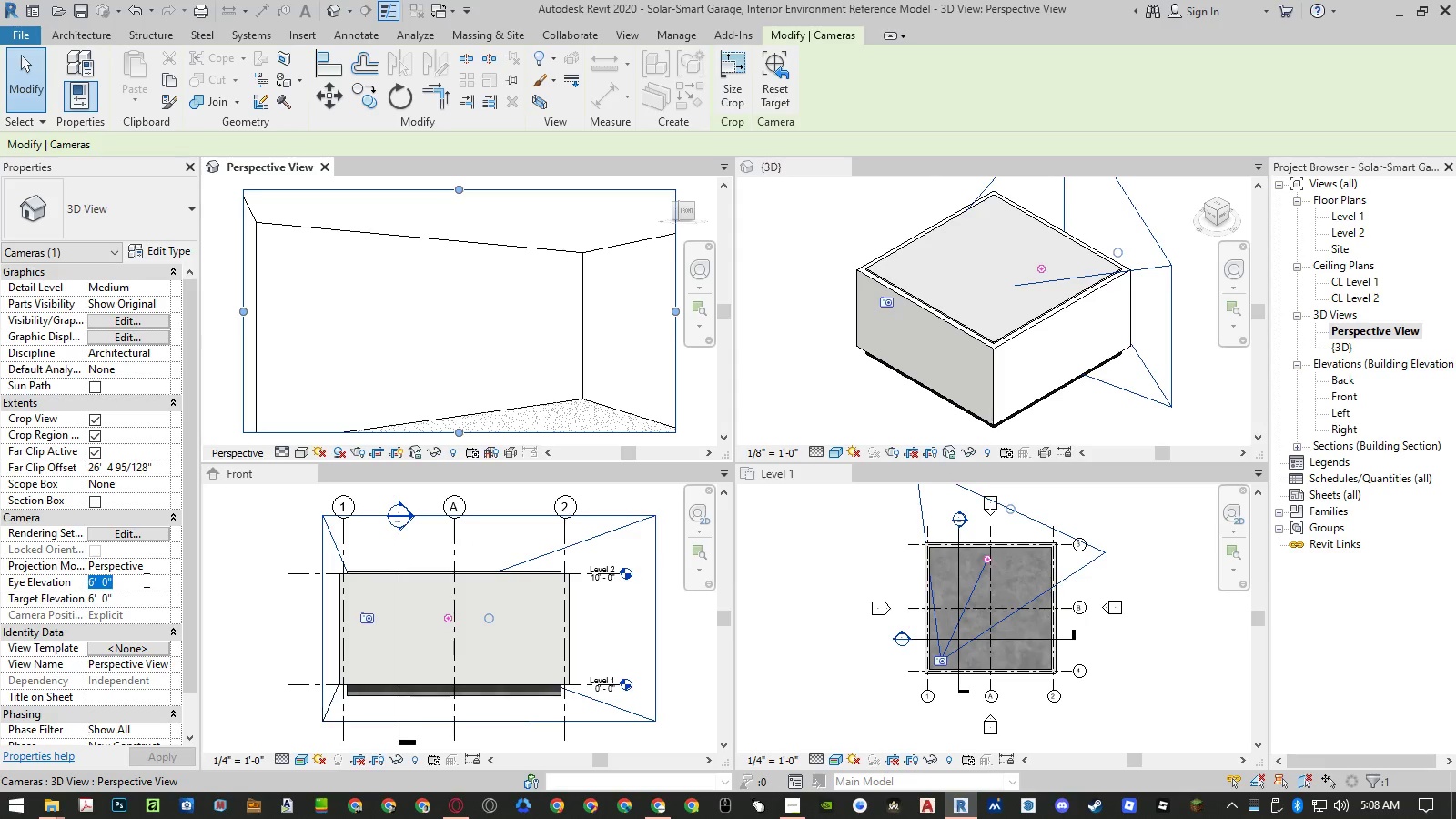 
key(Numpad3)
 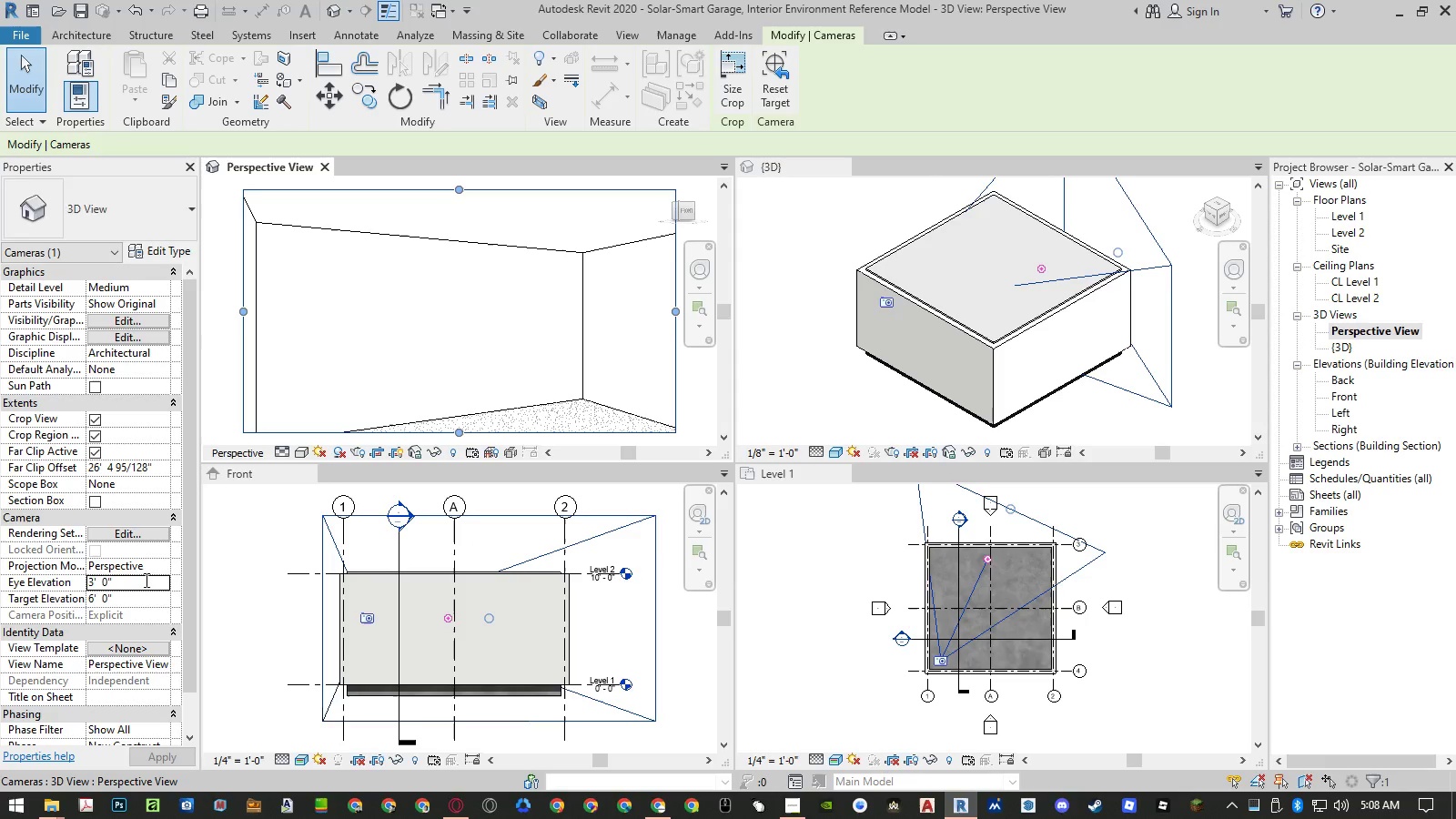 
key(NumpadEnter)
 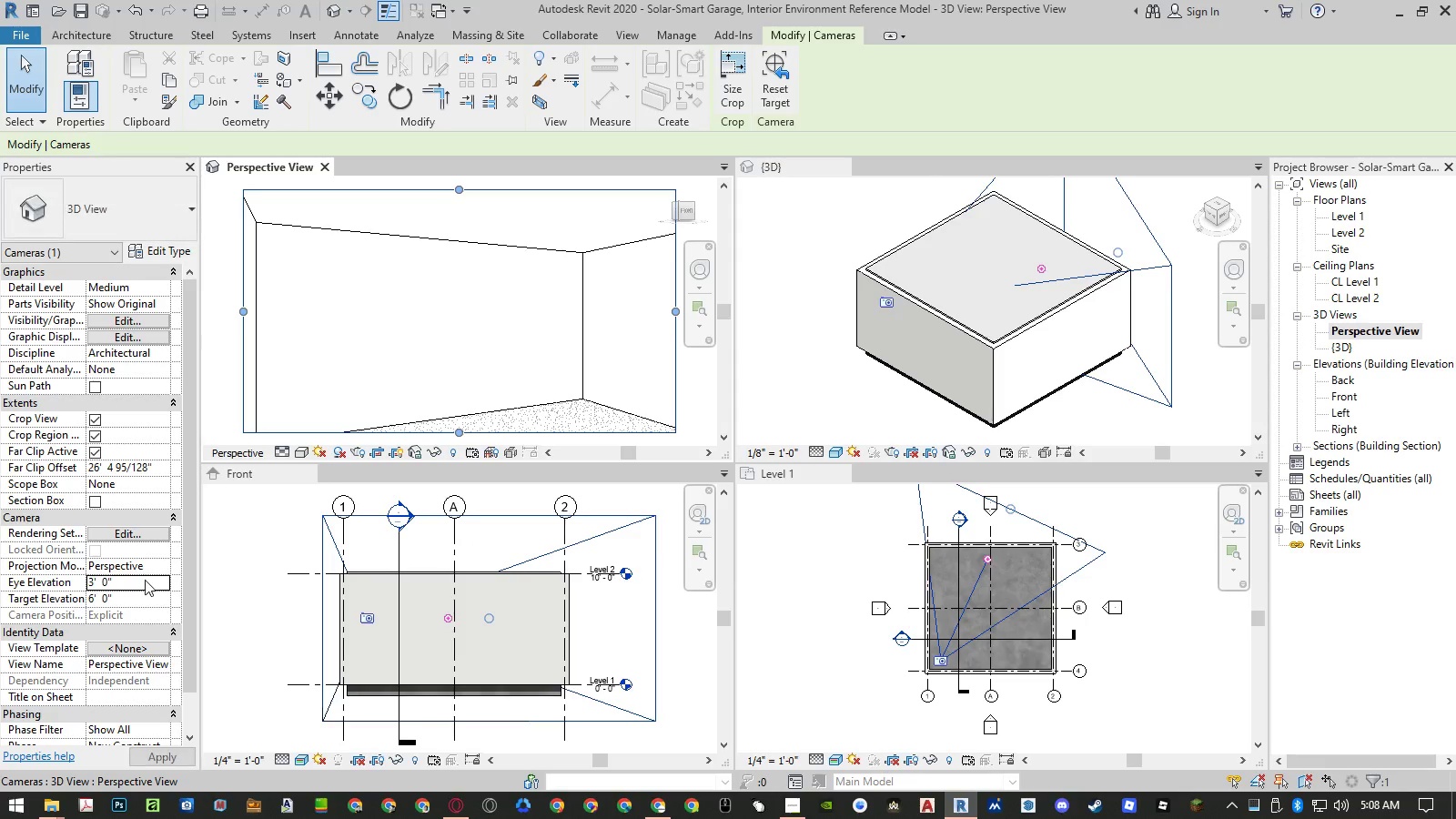 
key(NumpadEnter)
 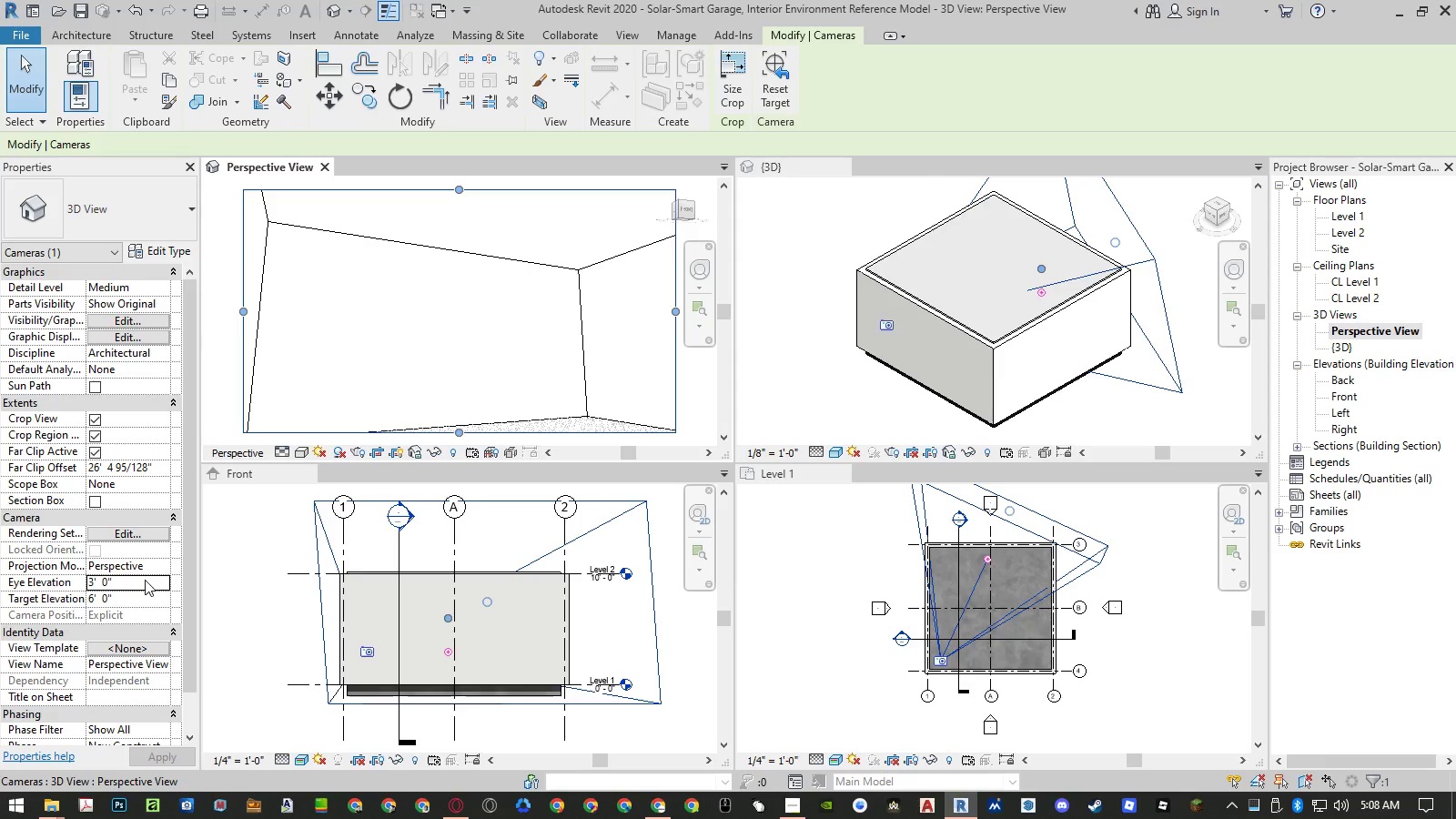 
left_click([145, 580])
 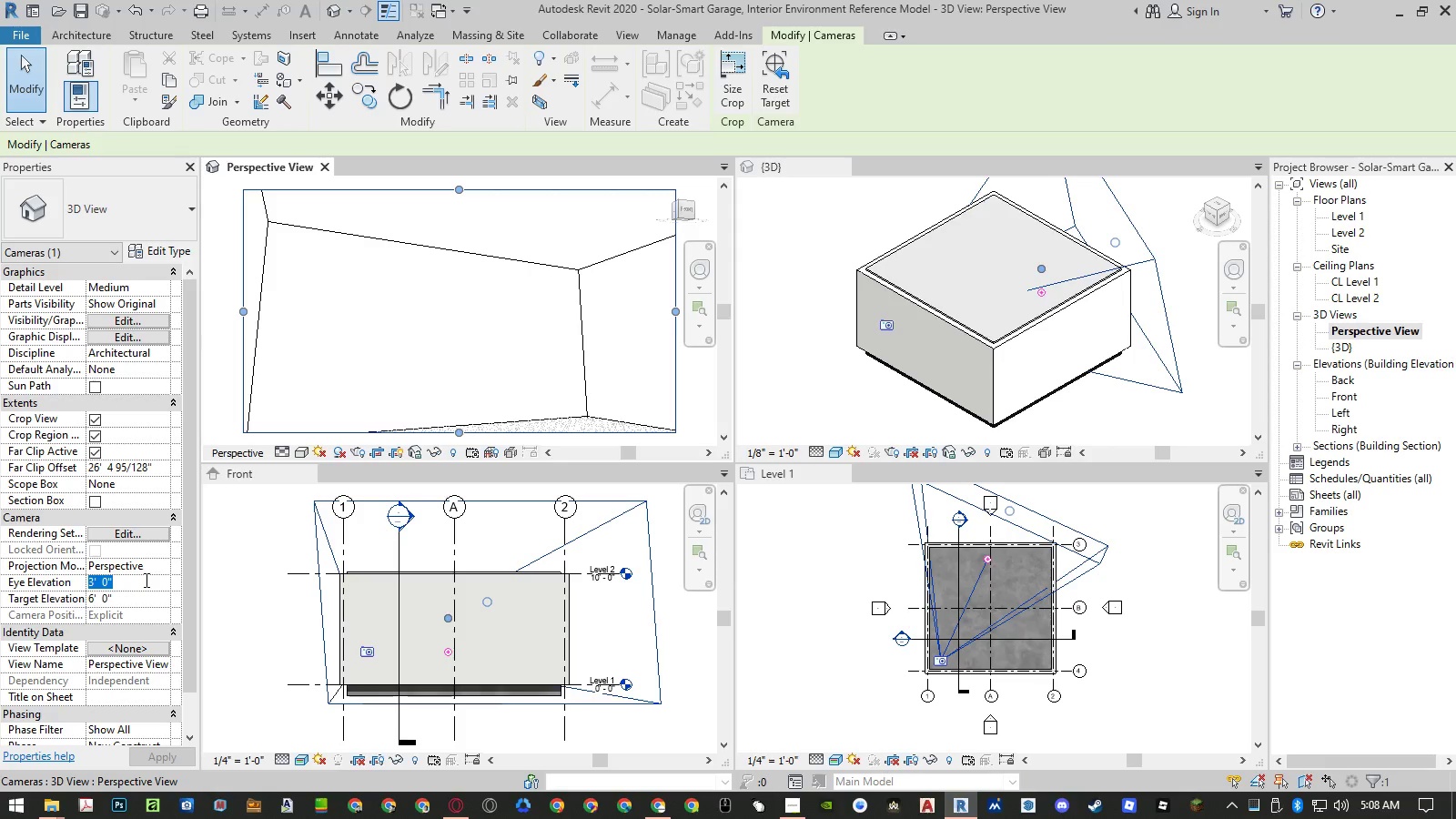 
key(Numpad5)
 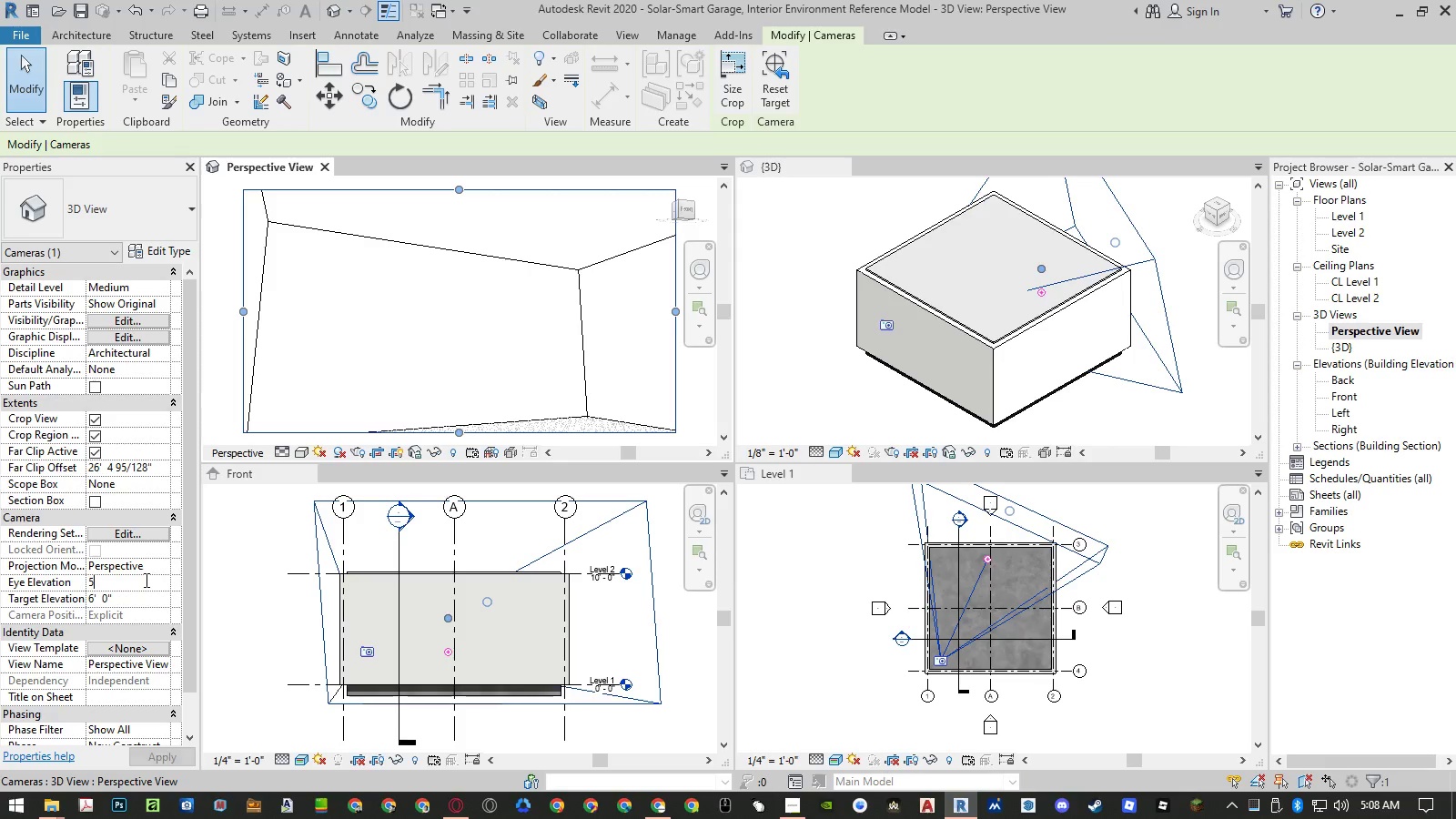 
key(NumpadEnter)
 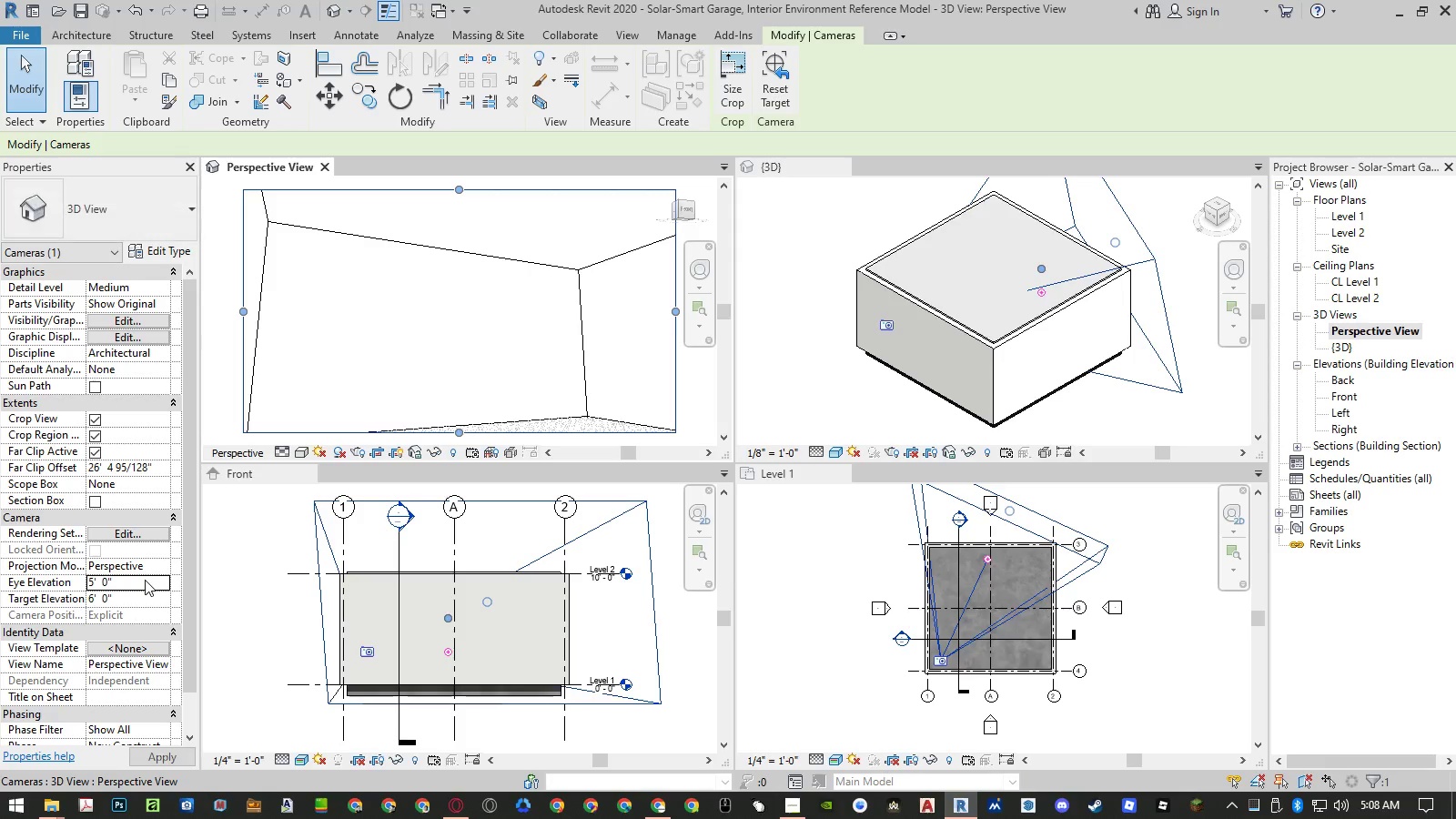 
key(NumpadEnter)
 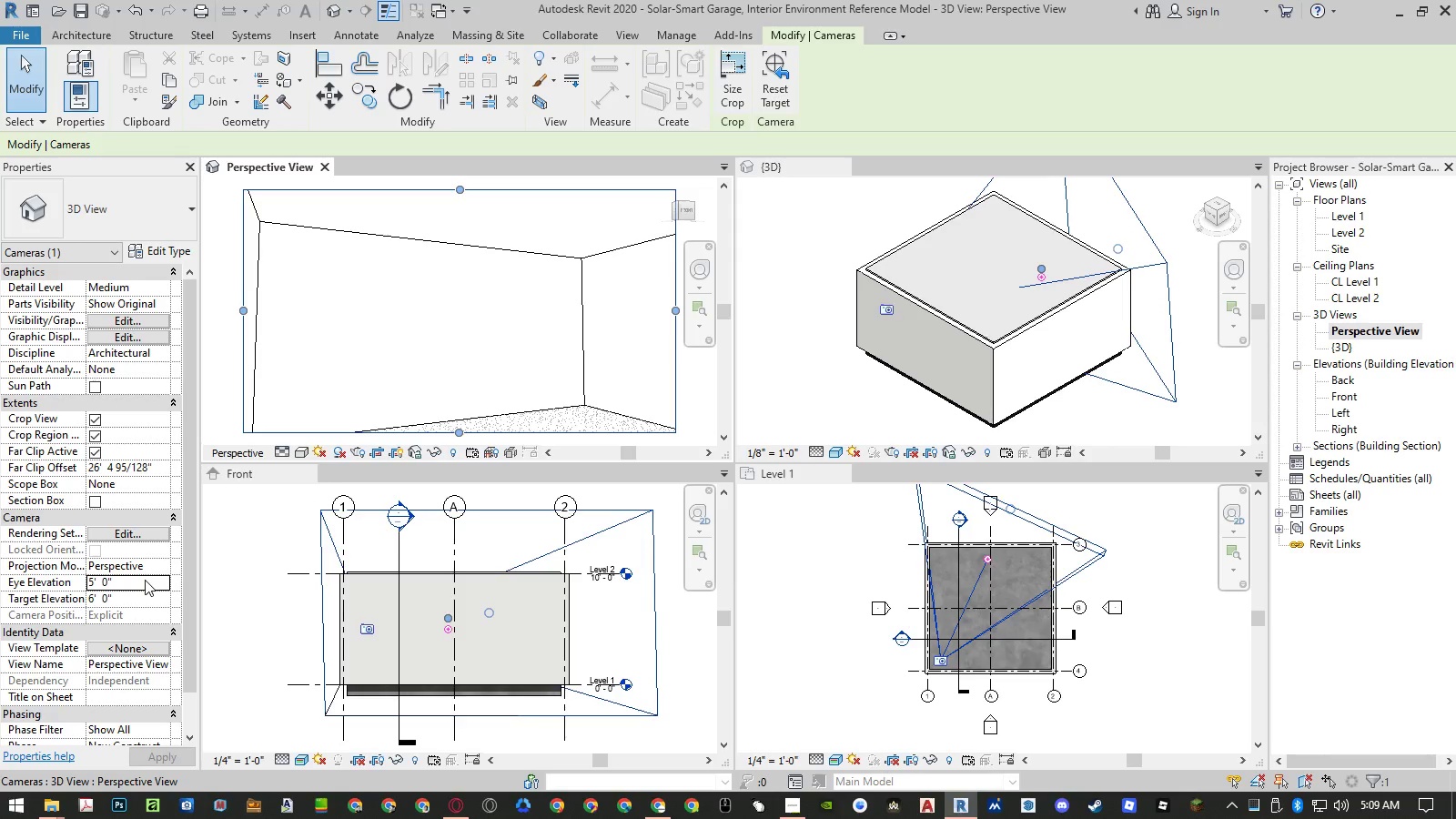 
key(NumpadEnter)
 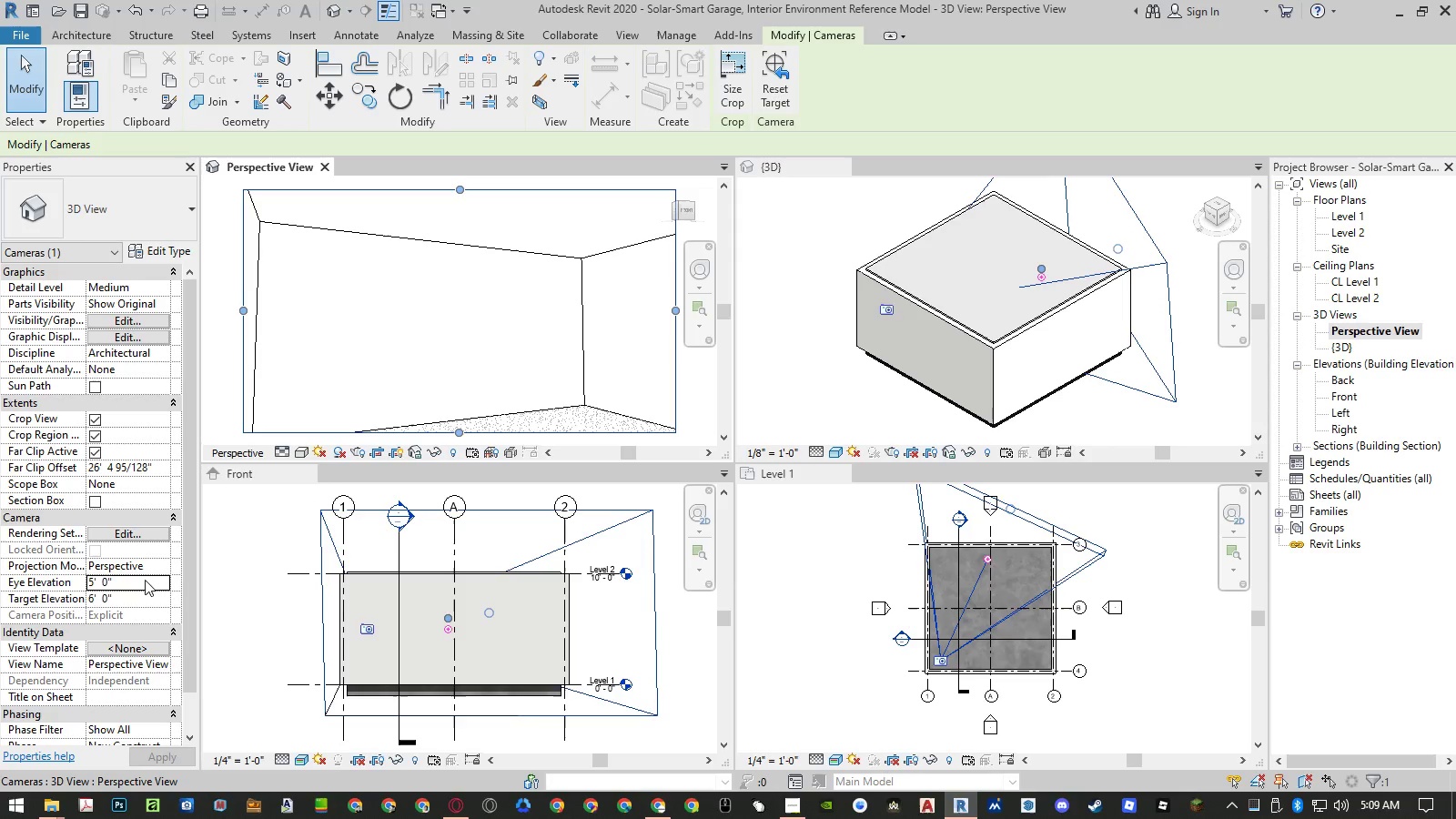 
left_click([145, 580])
 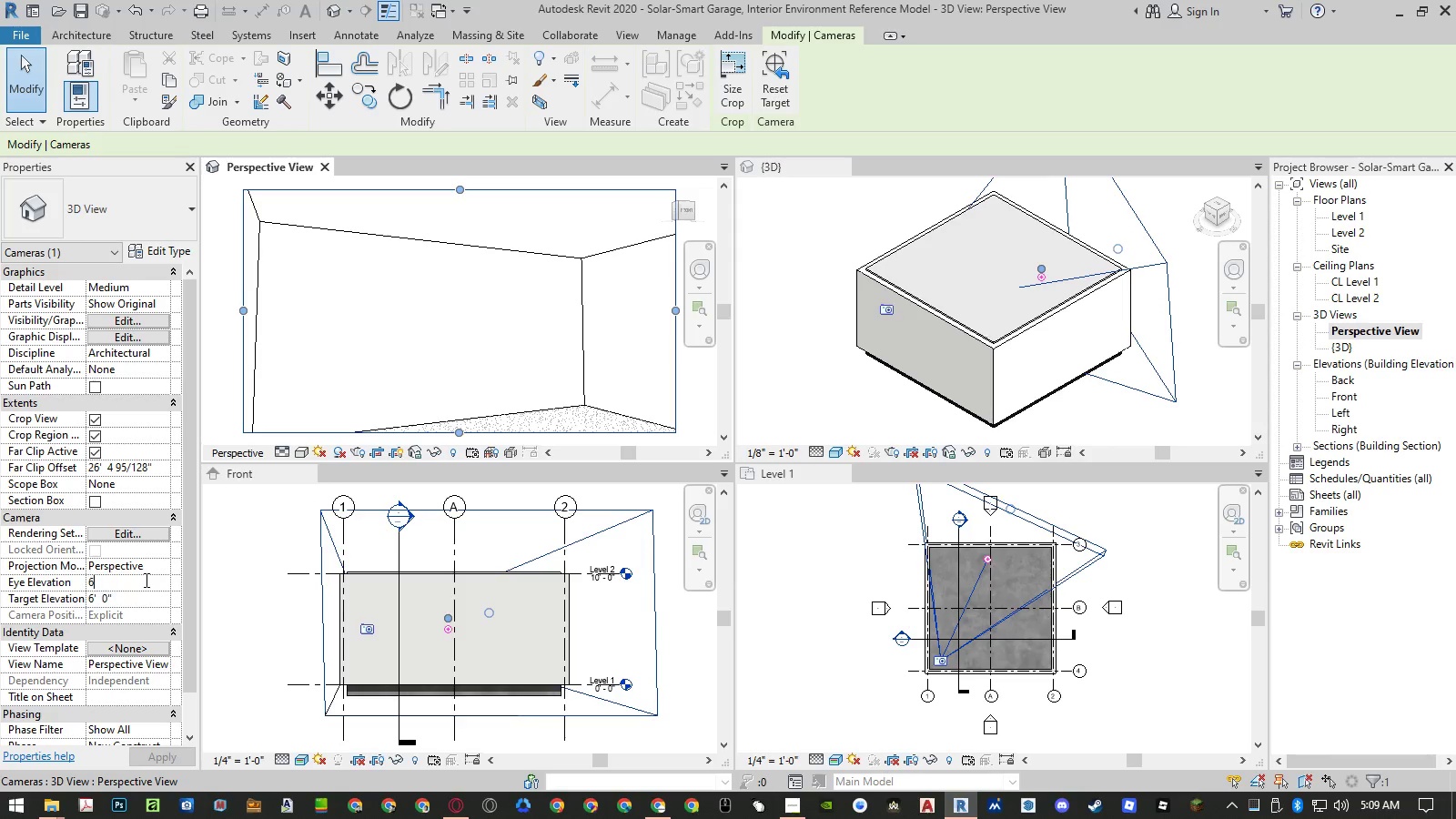 
key(Numpad6)
 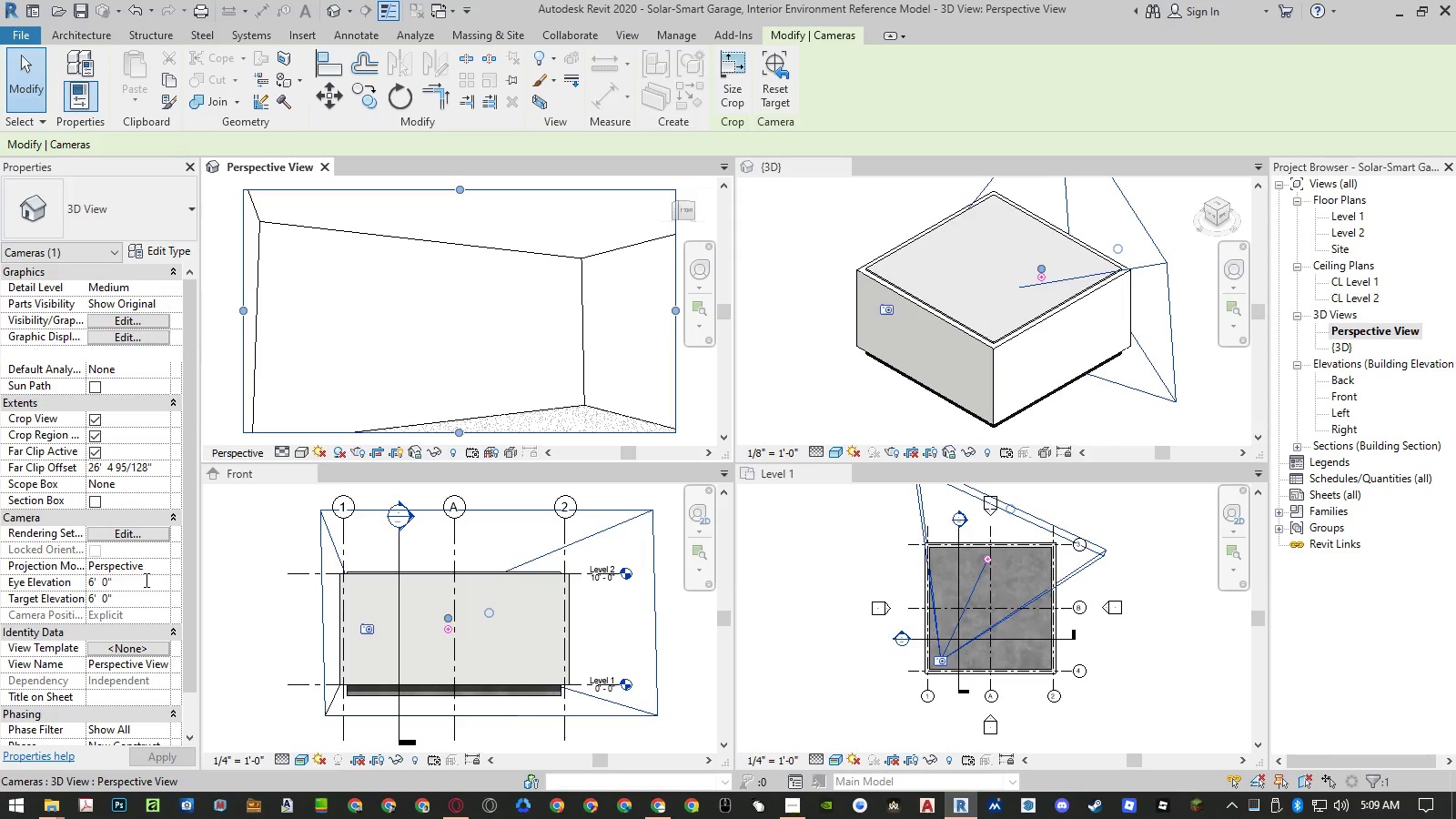 
key(NumpadEnter)
 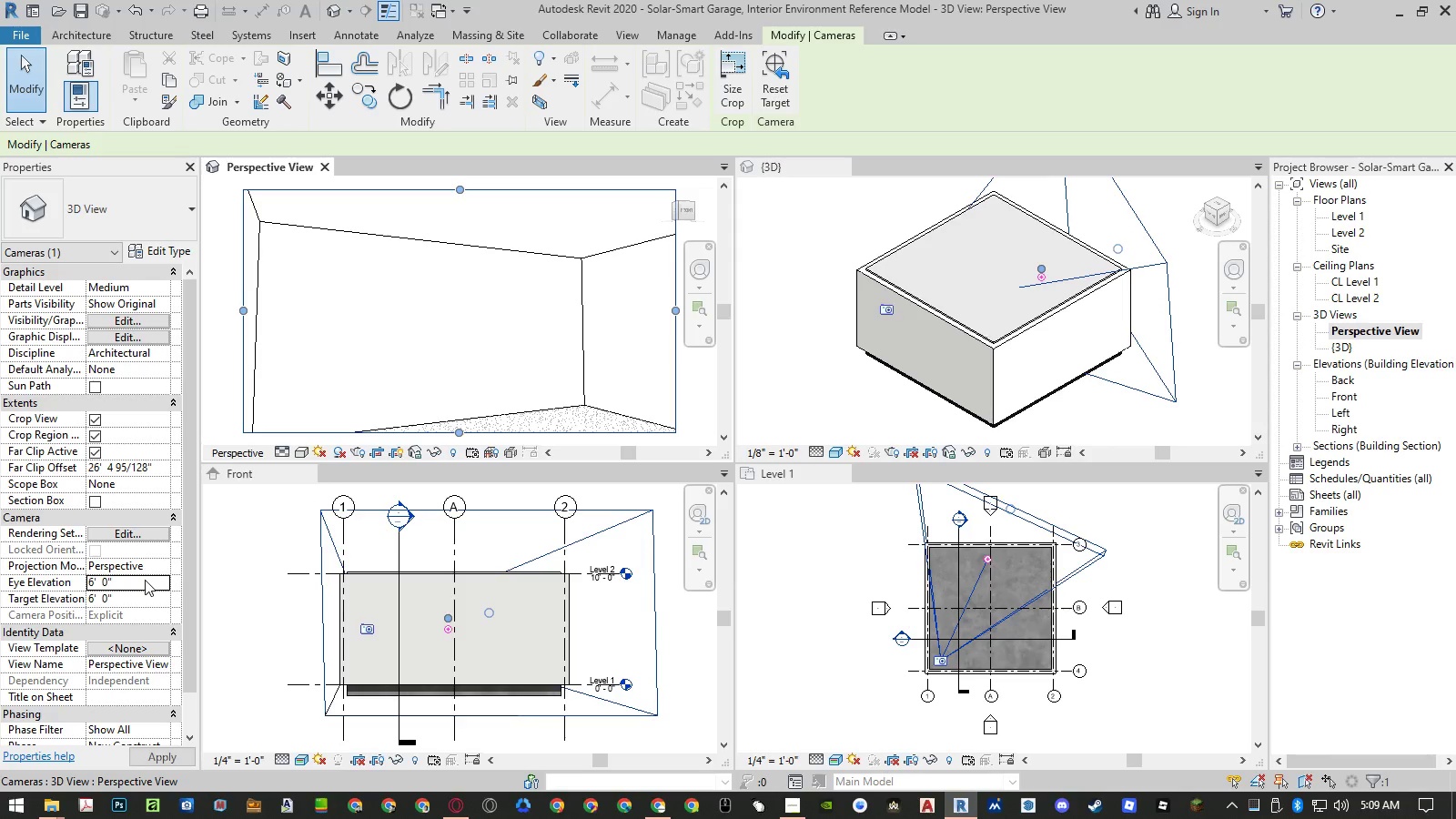 
key(NumpadEnter)
 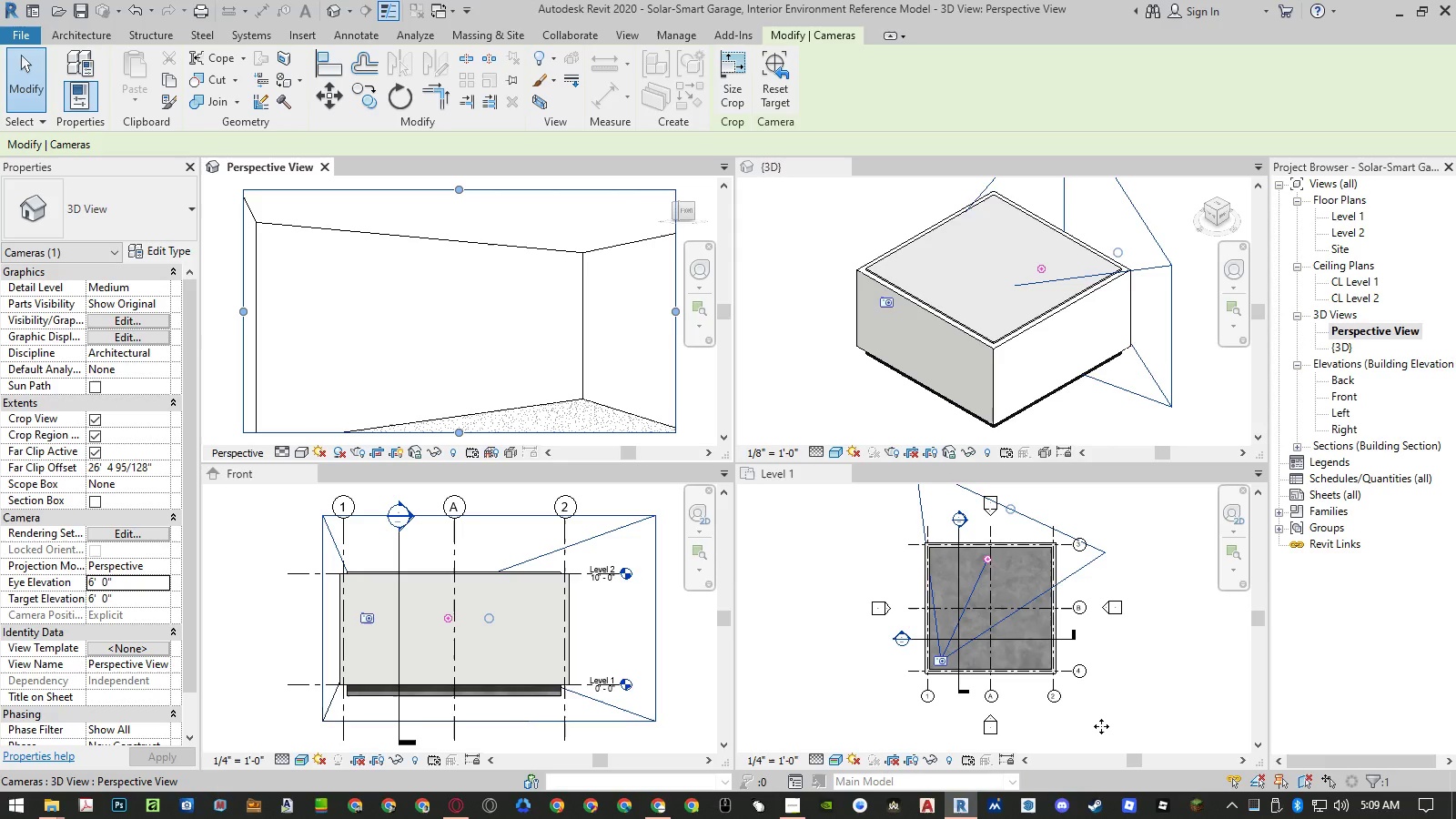 
wait(10.72)
 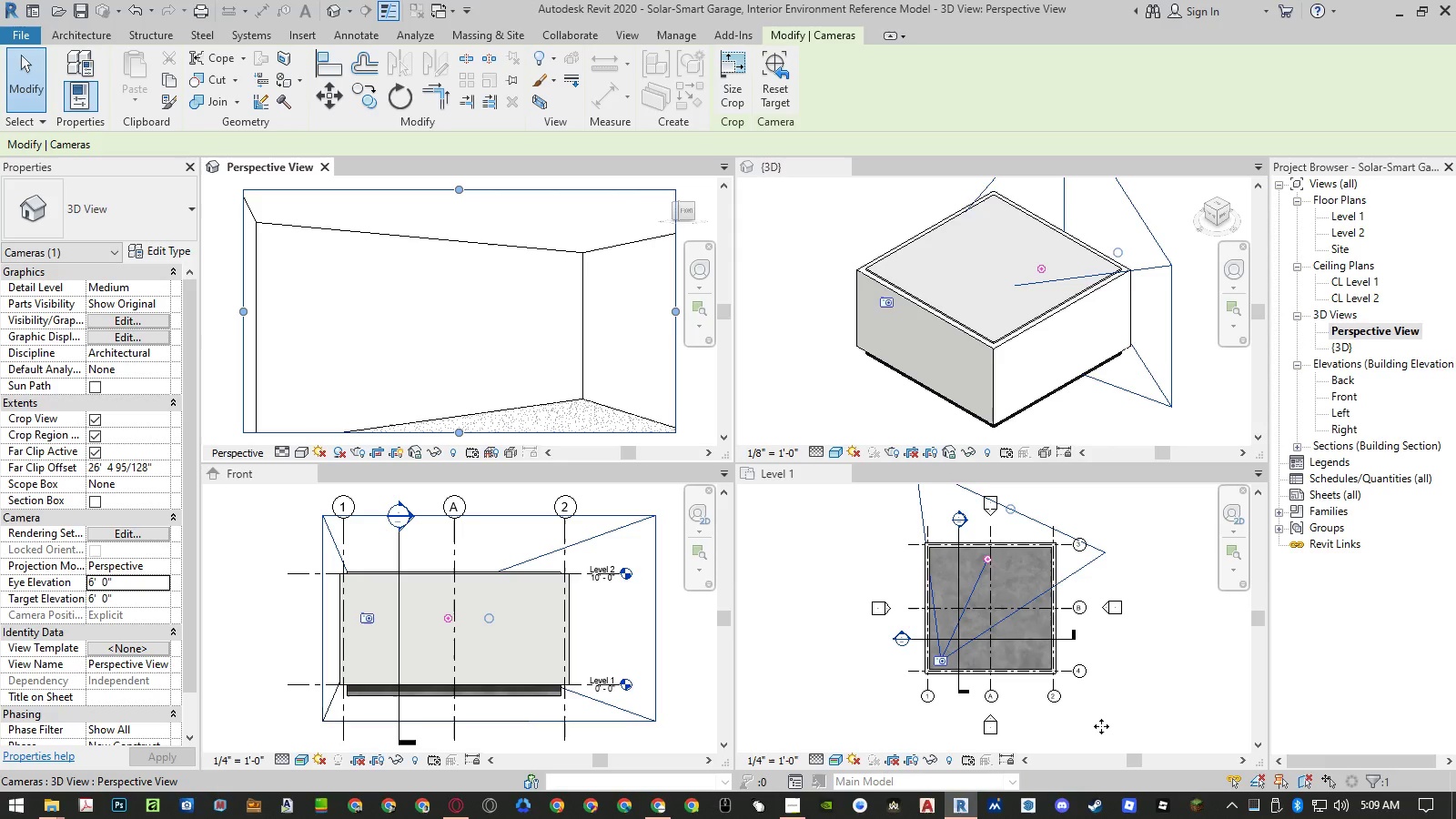 
scroll: coordinate [945, 662], scroll_direction: up, amount: 10.0
 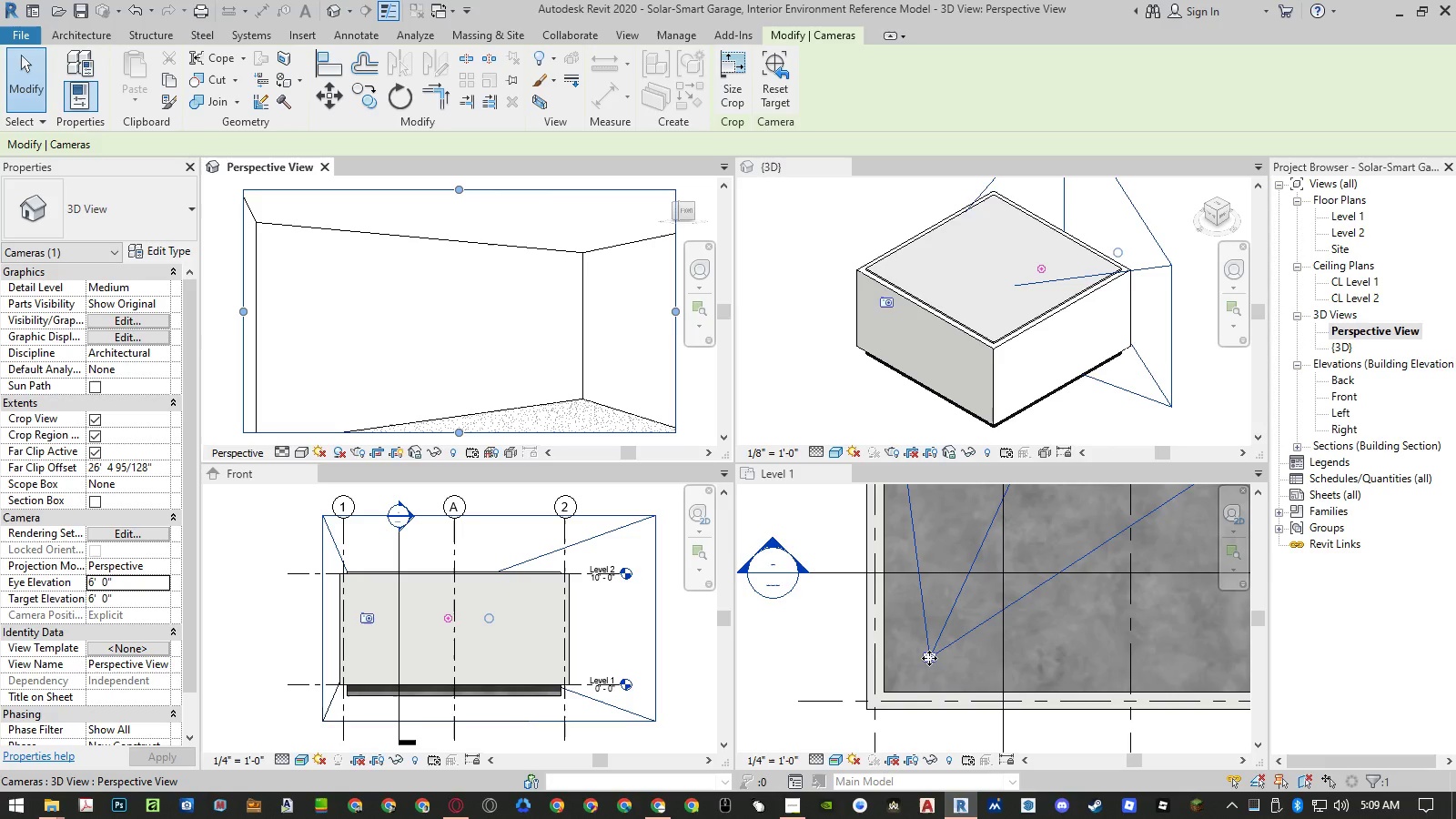 
left_click_drag(start_coordinate=[929, 658], to_coordinate=[905, 674])
 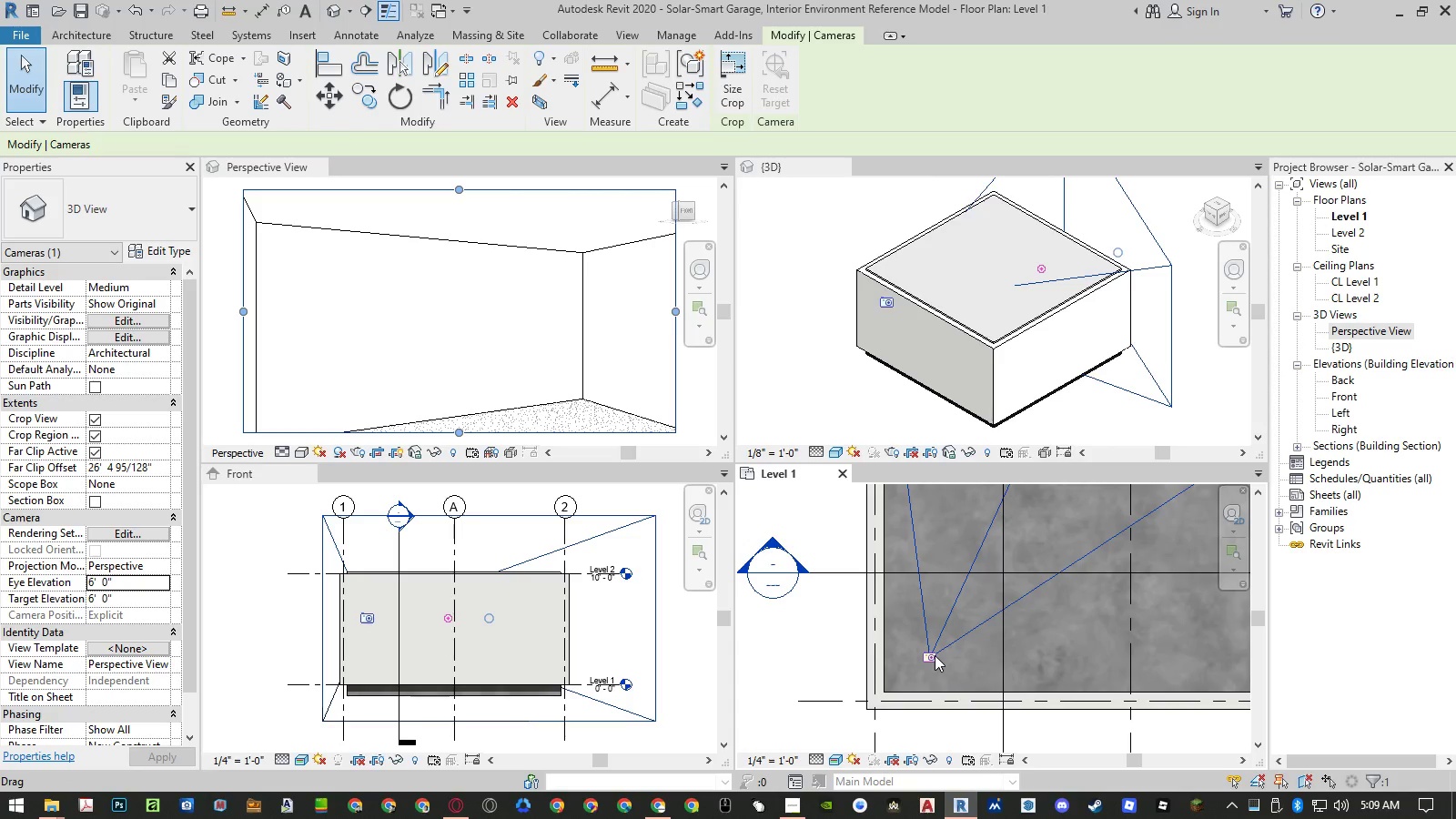 
left_click_drag(start_coordinate=[932, 656], to_coordinate=[895, 682])
 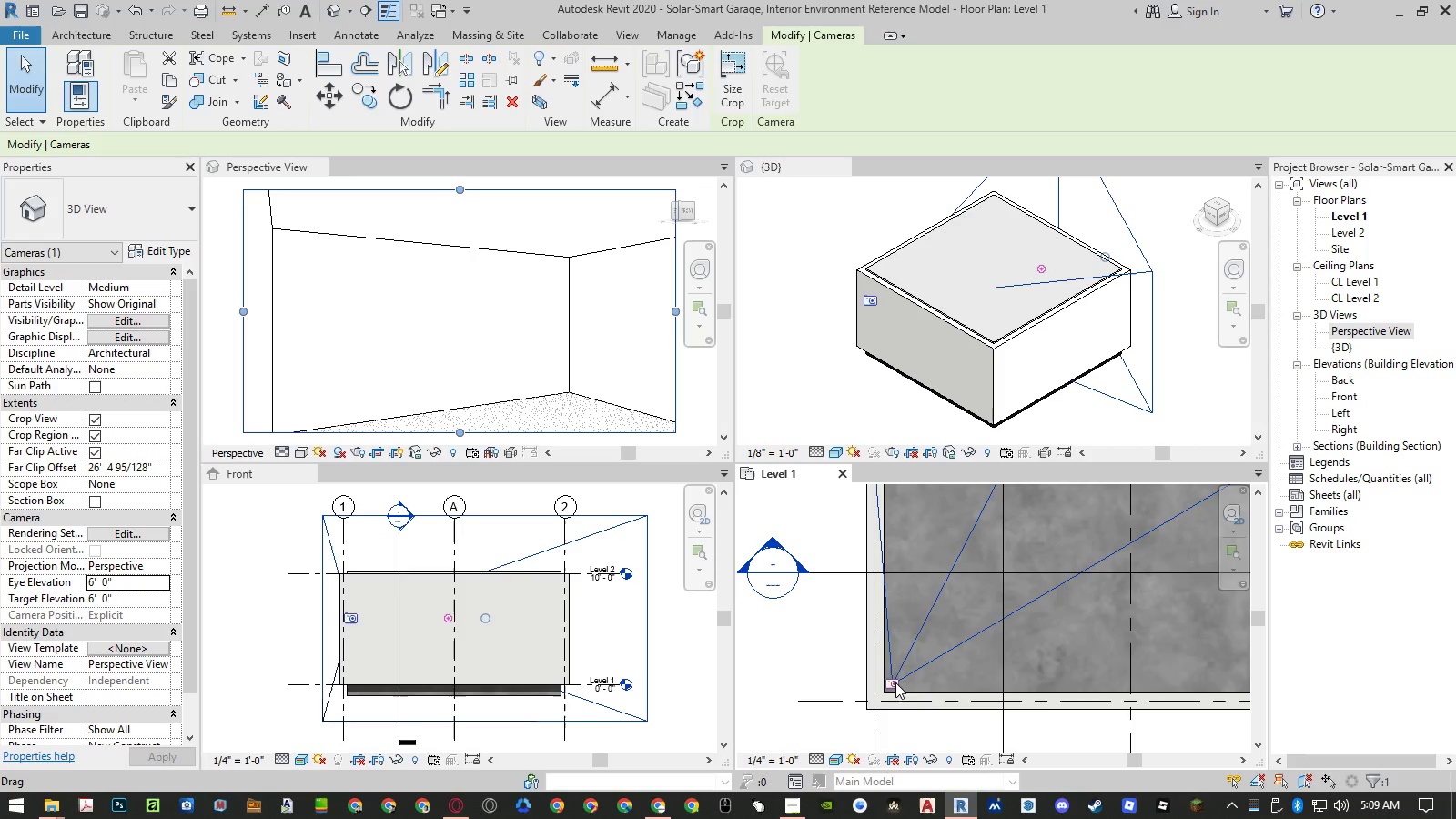 
scroll: coordinate [857, 671], scroll_direction: down, amount: 9.0
 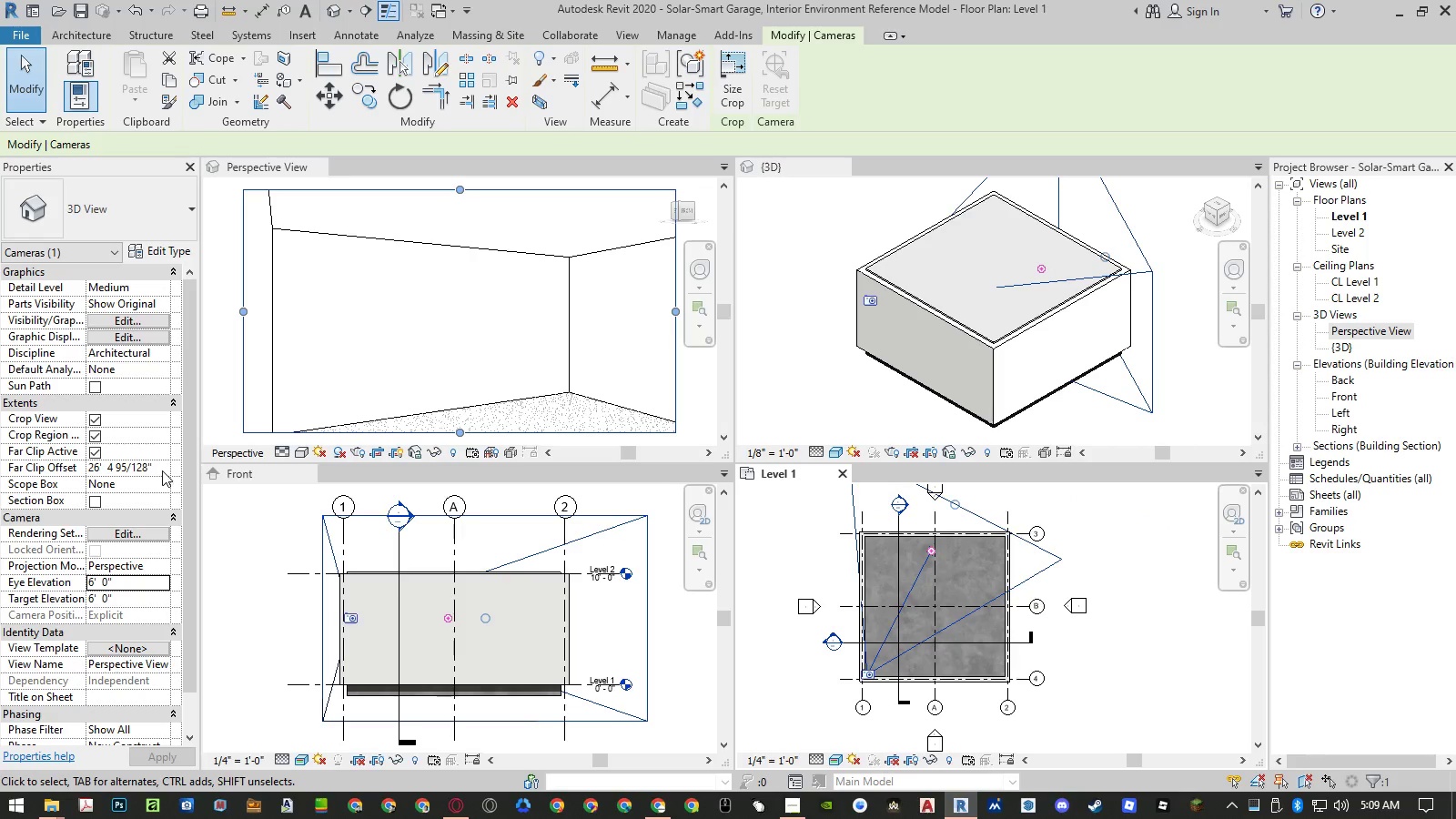 
left_click([95, 454])
 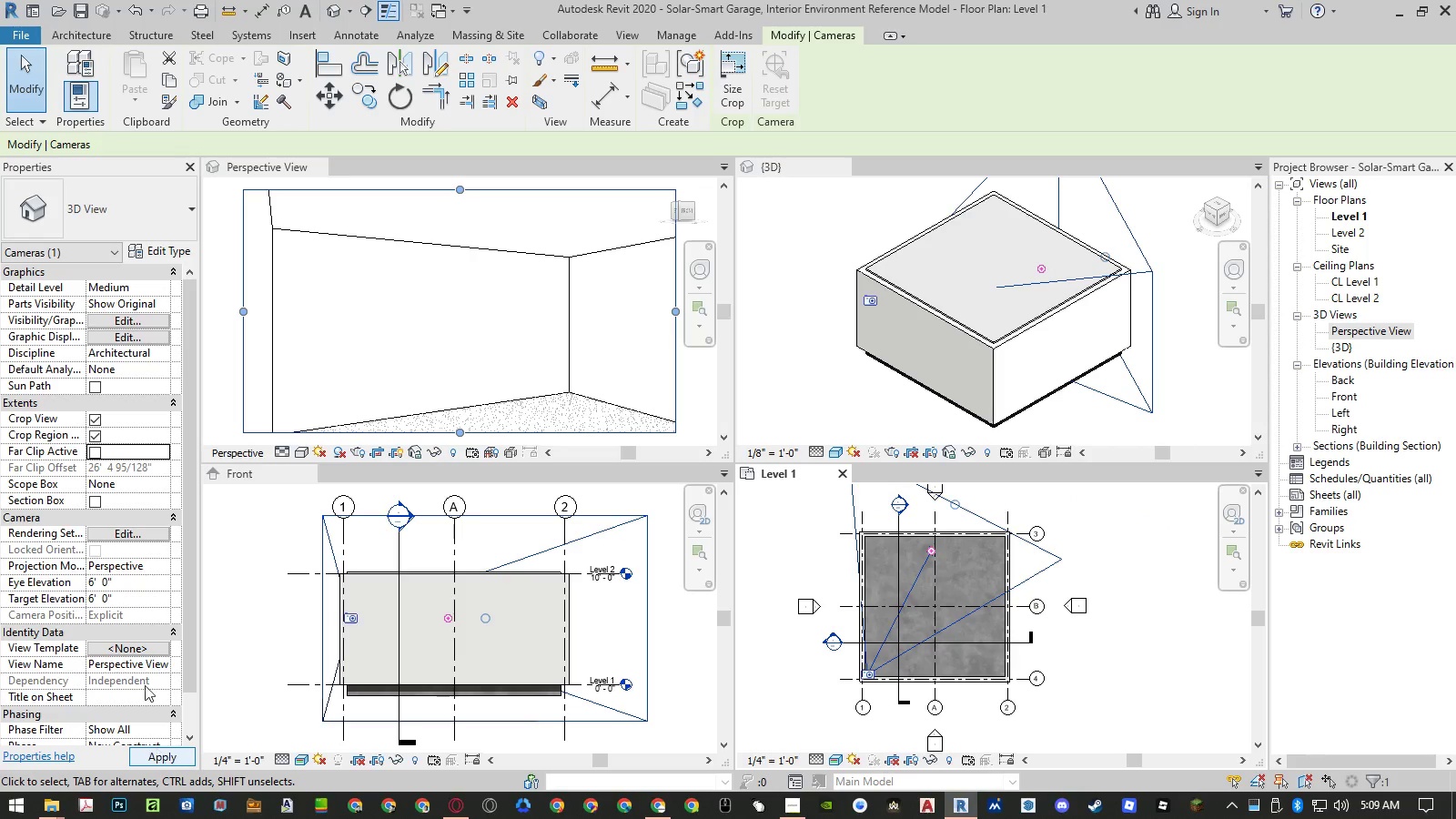 
left_click([94, 451])
 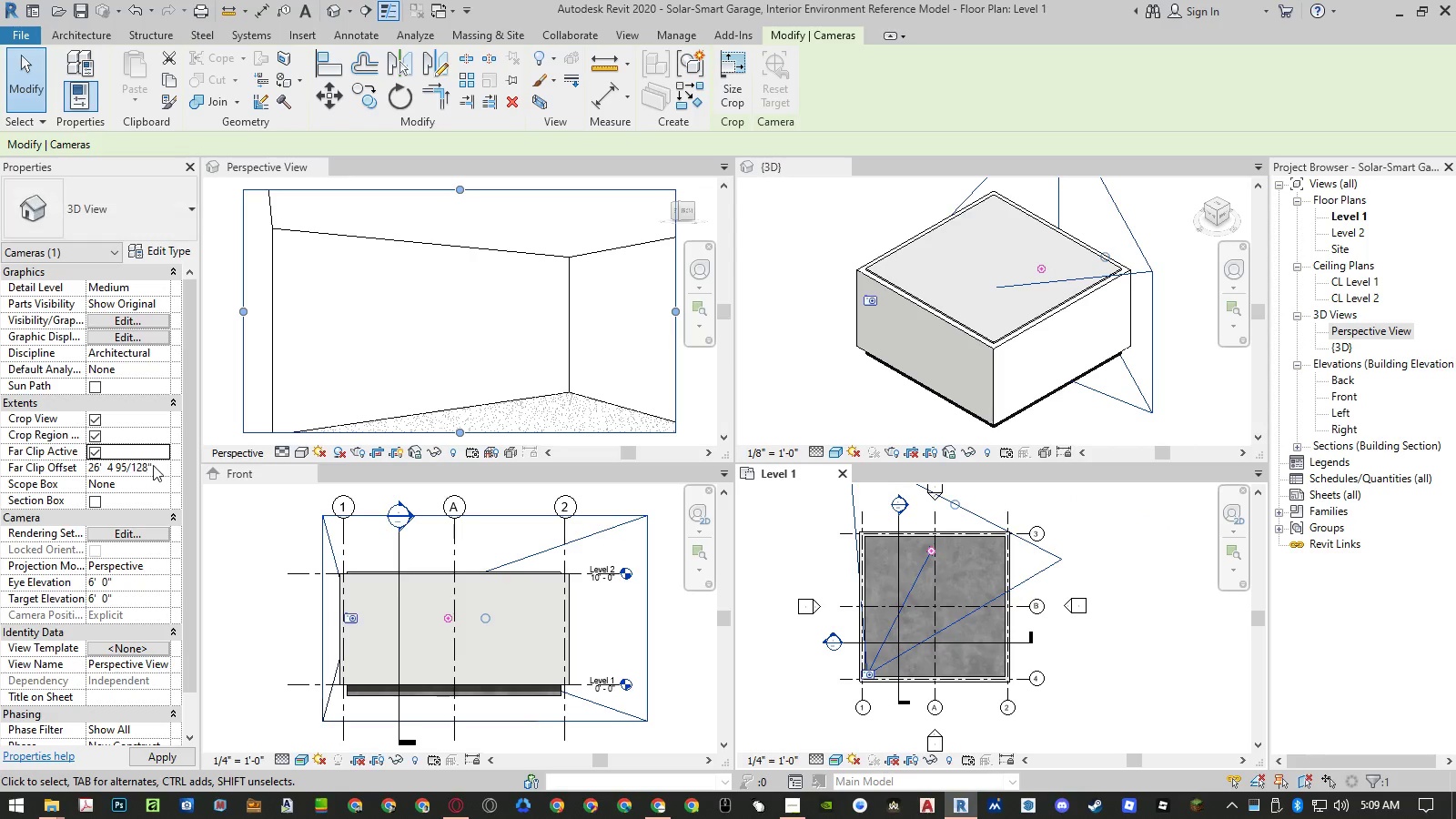 
double_click([154, 464])
 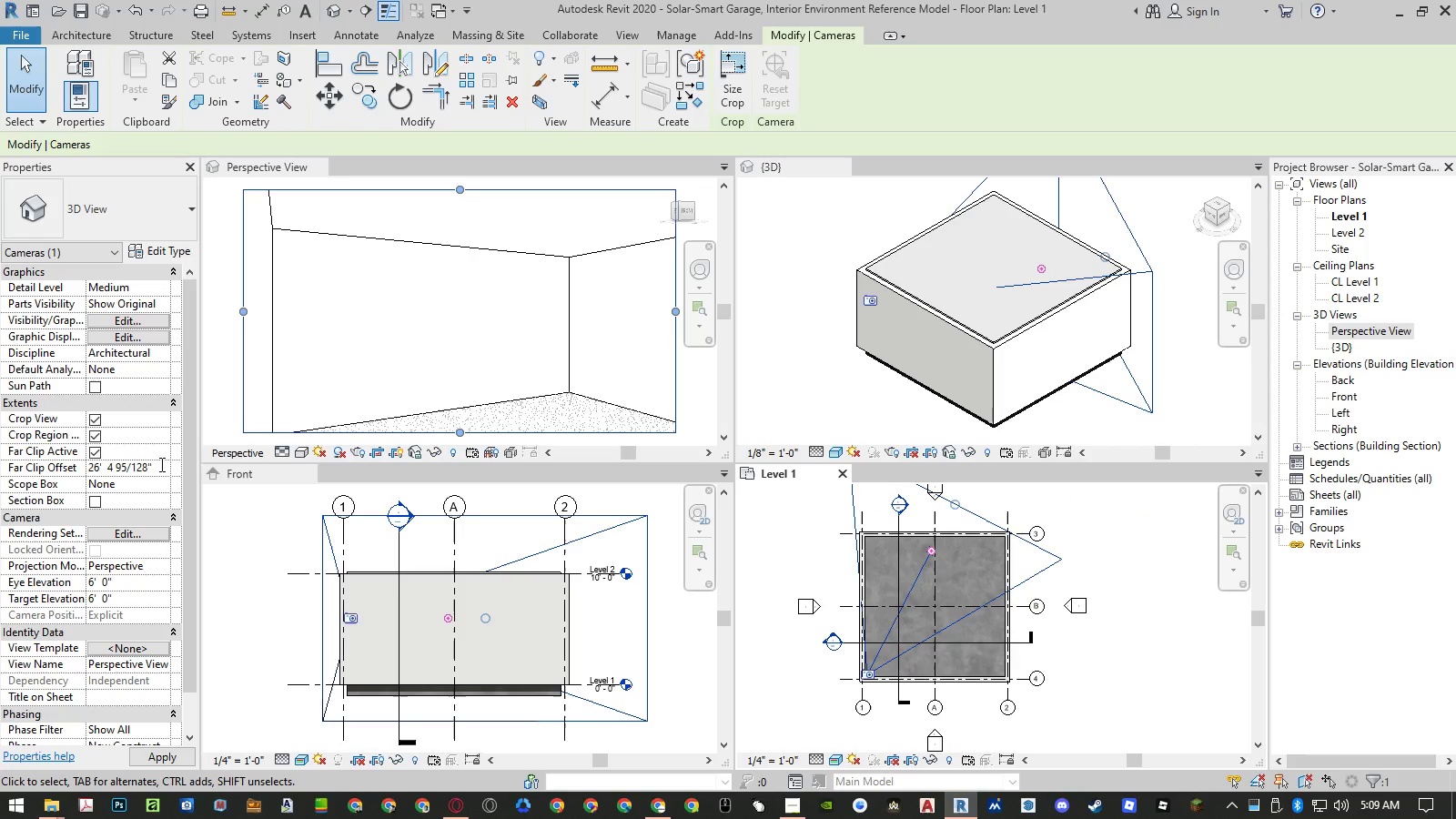 
left_click_drag(start_coordinate=[160, 464], to_coordinate=[75, 467])
 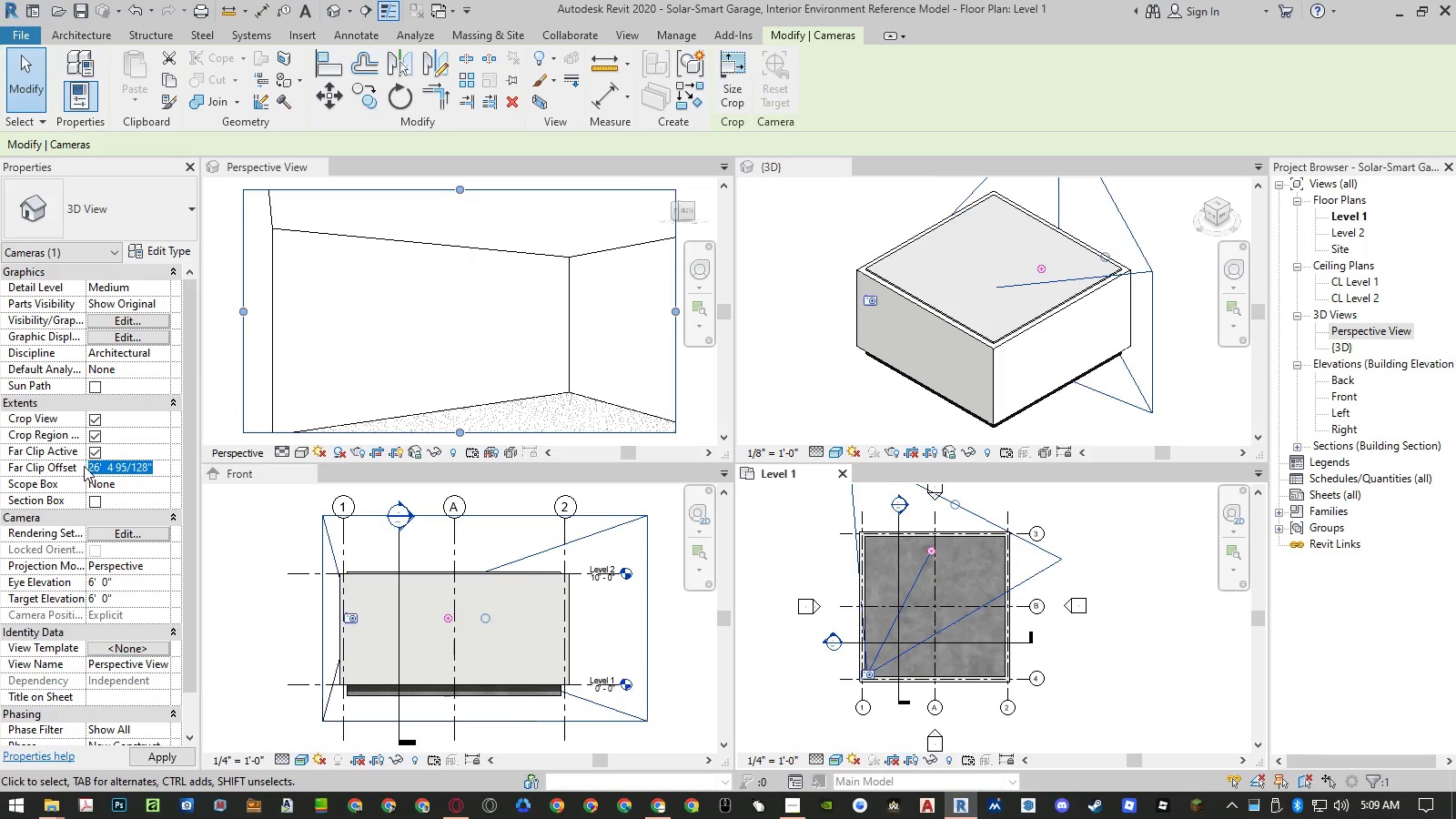 
key(Numpad3)
 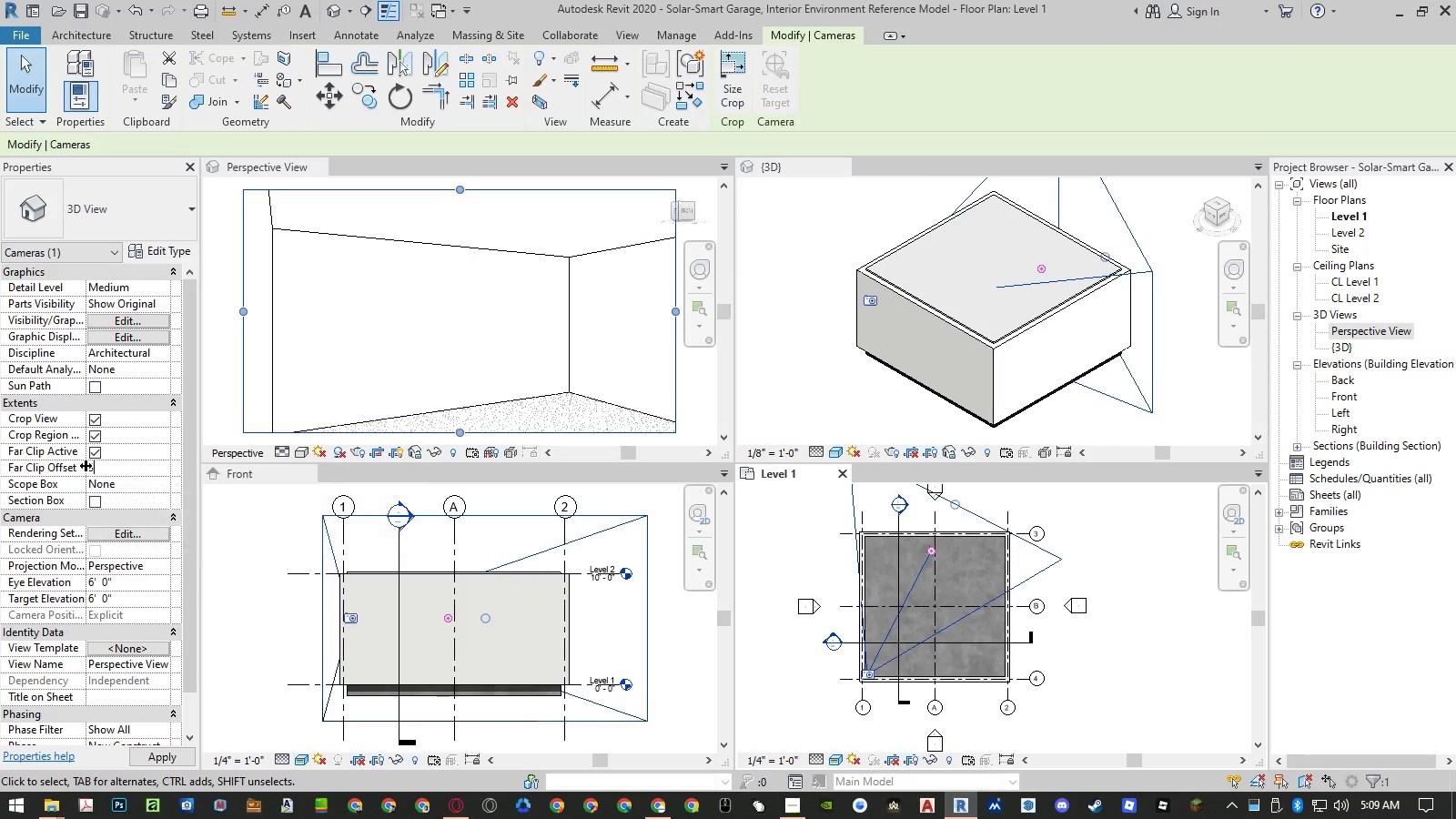 
key(Numpad0)
 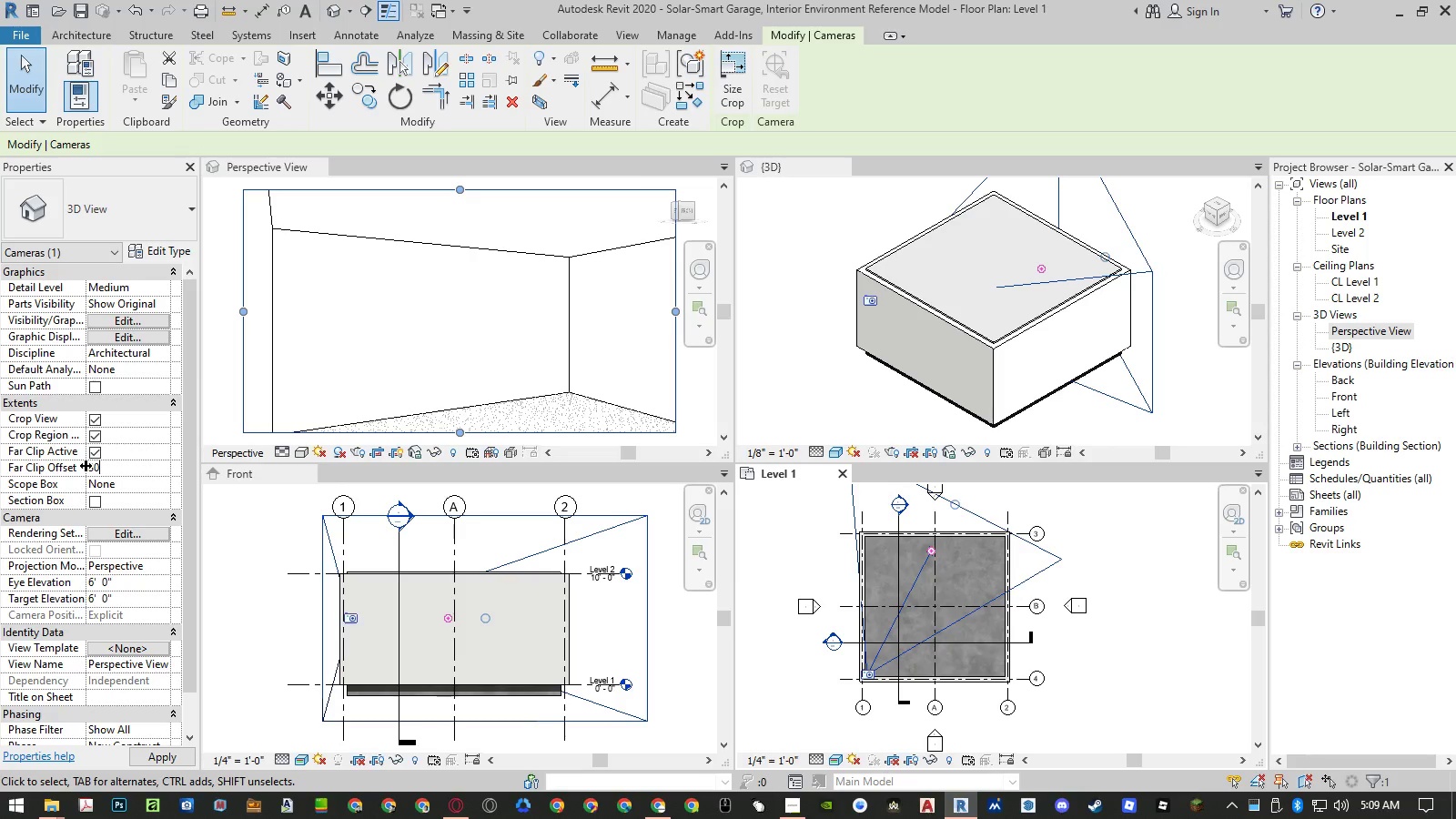 
key(NumpadEnter)
 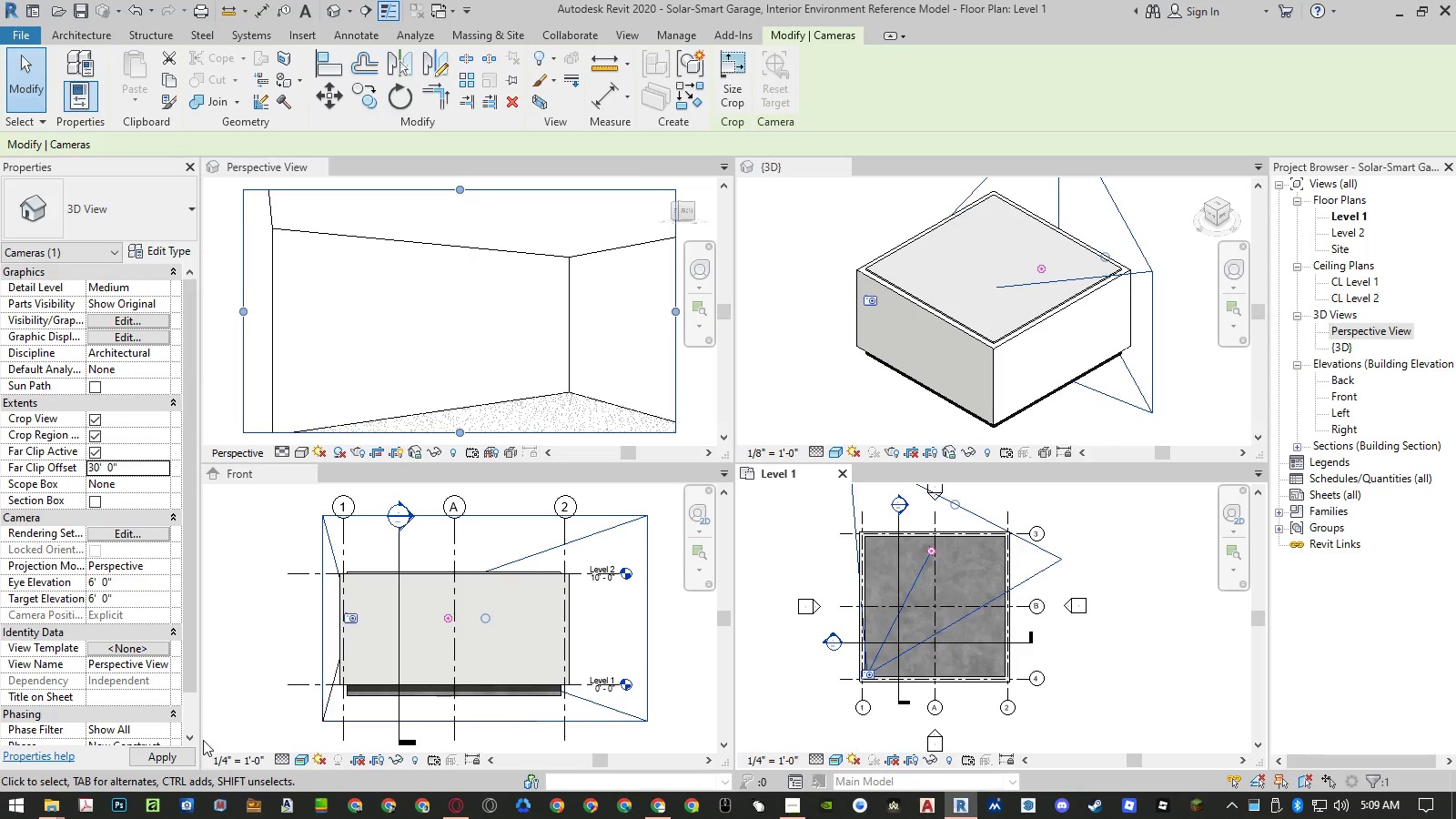 
left_click([175, 750])
 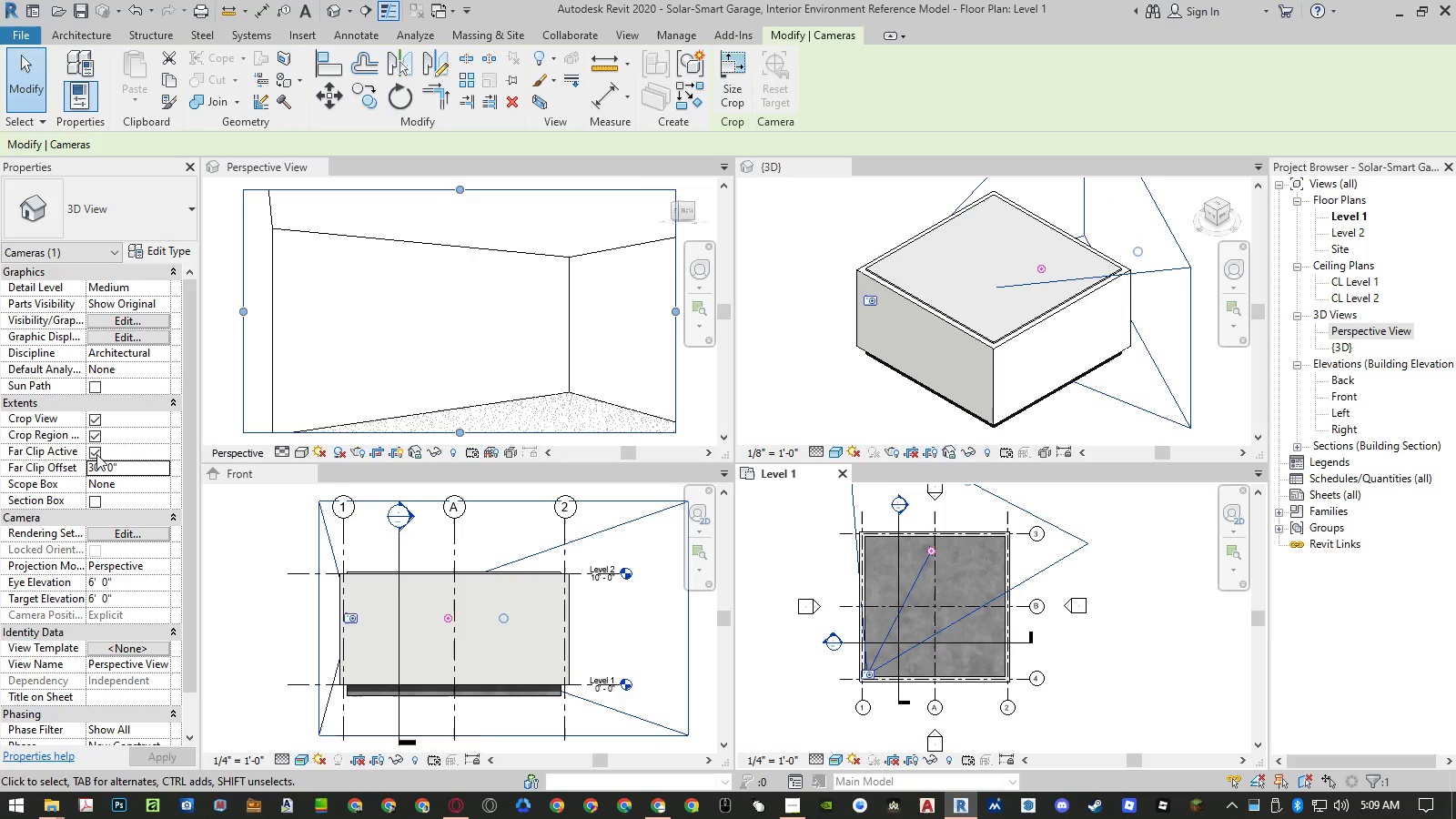 
left_click([96, 454])
 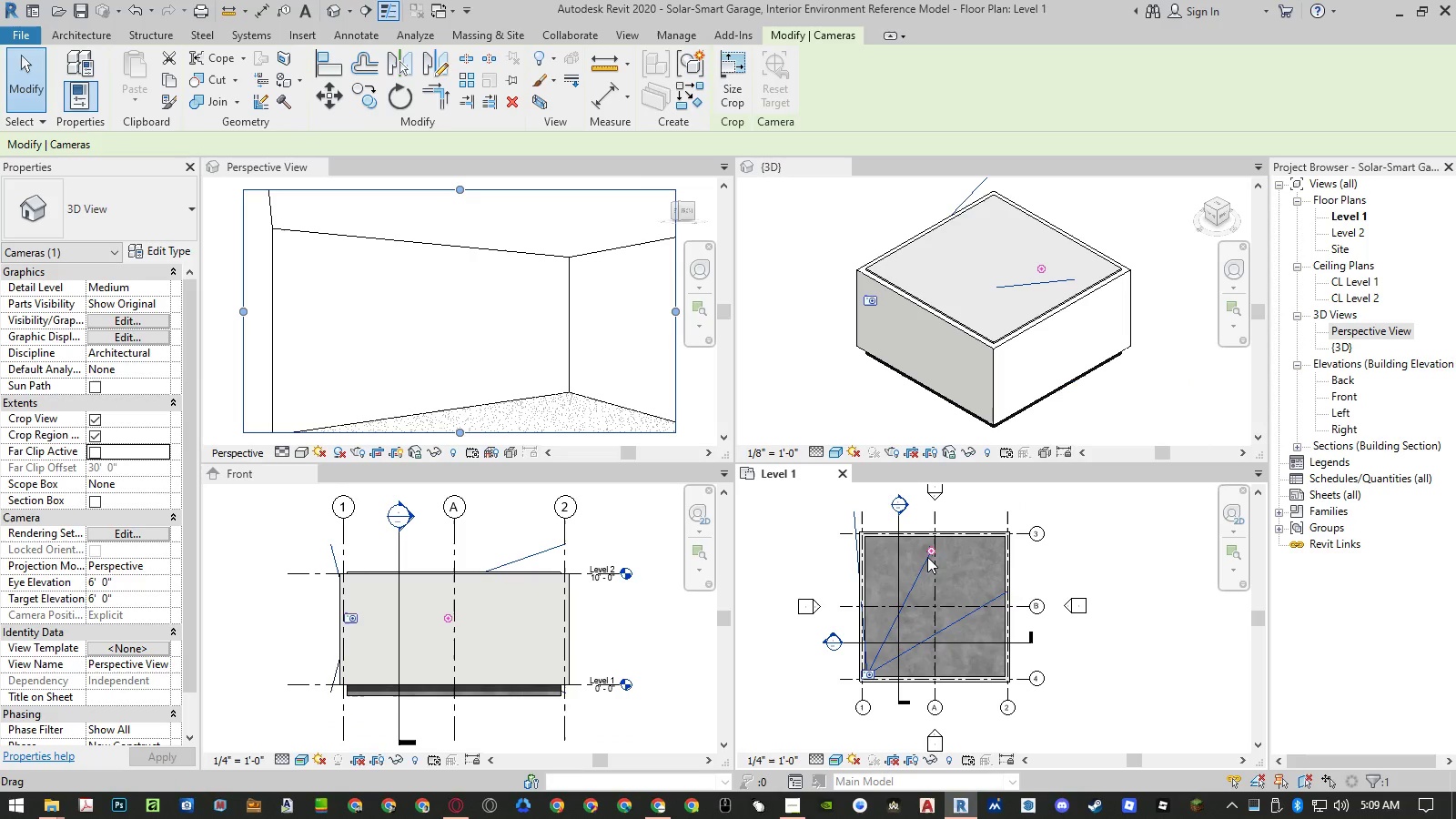 
left_click_drag(start_coordinate=[932, 551], to_coordinate=[936, 568])
 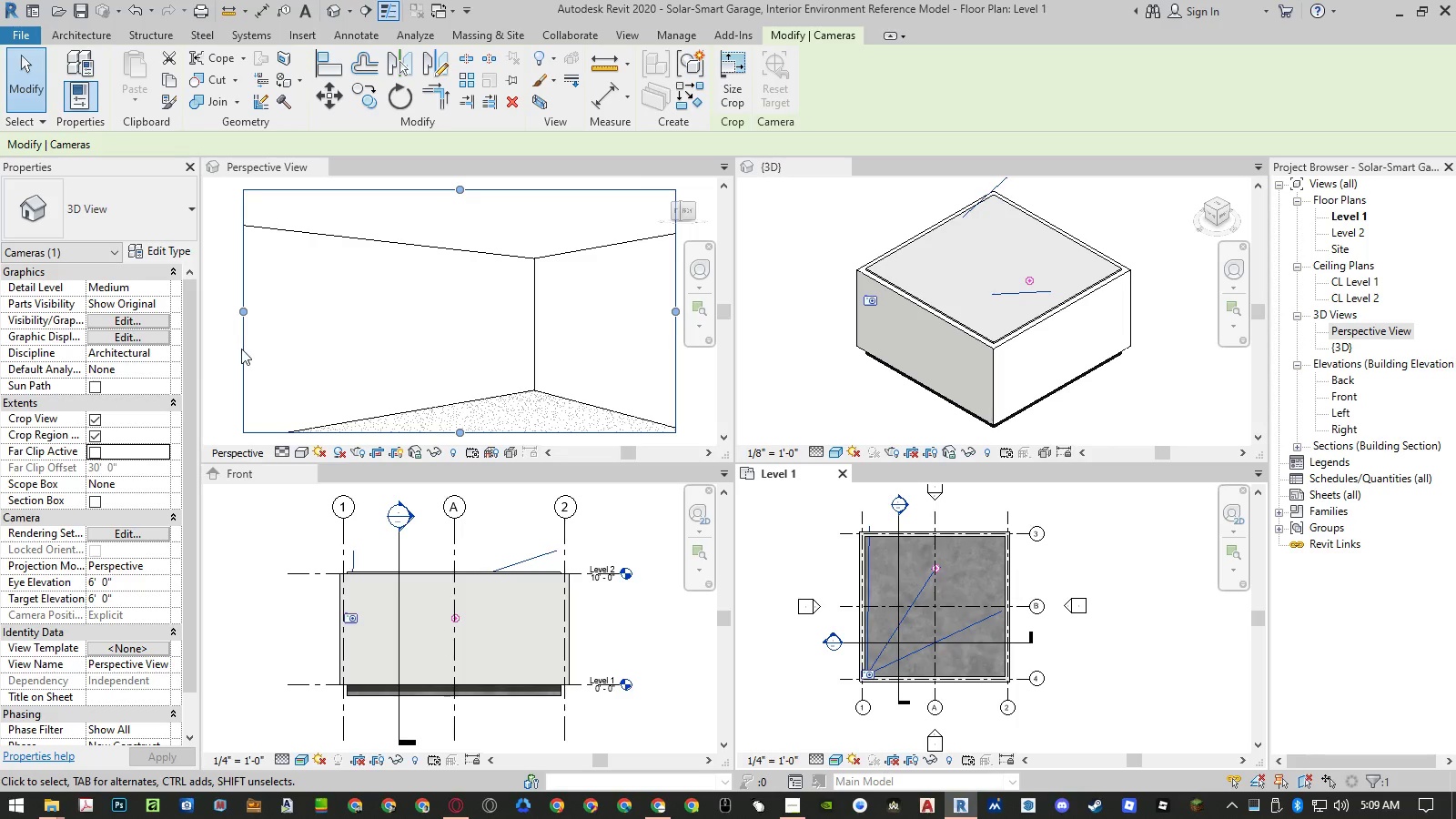 
wait(9.81)
 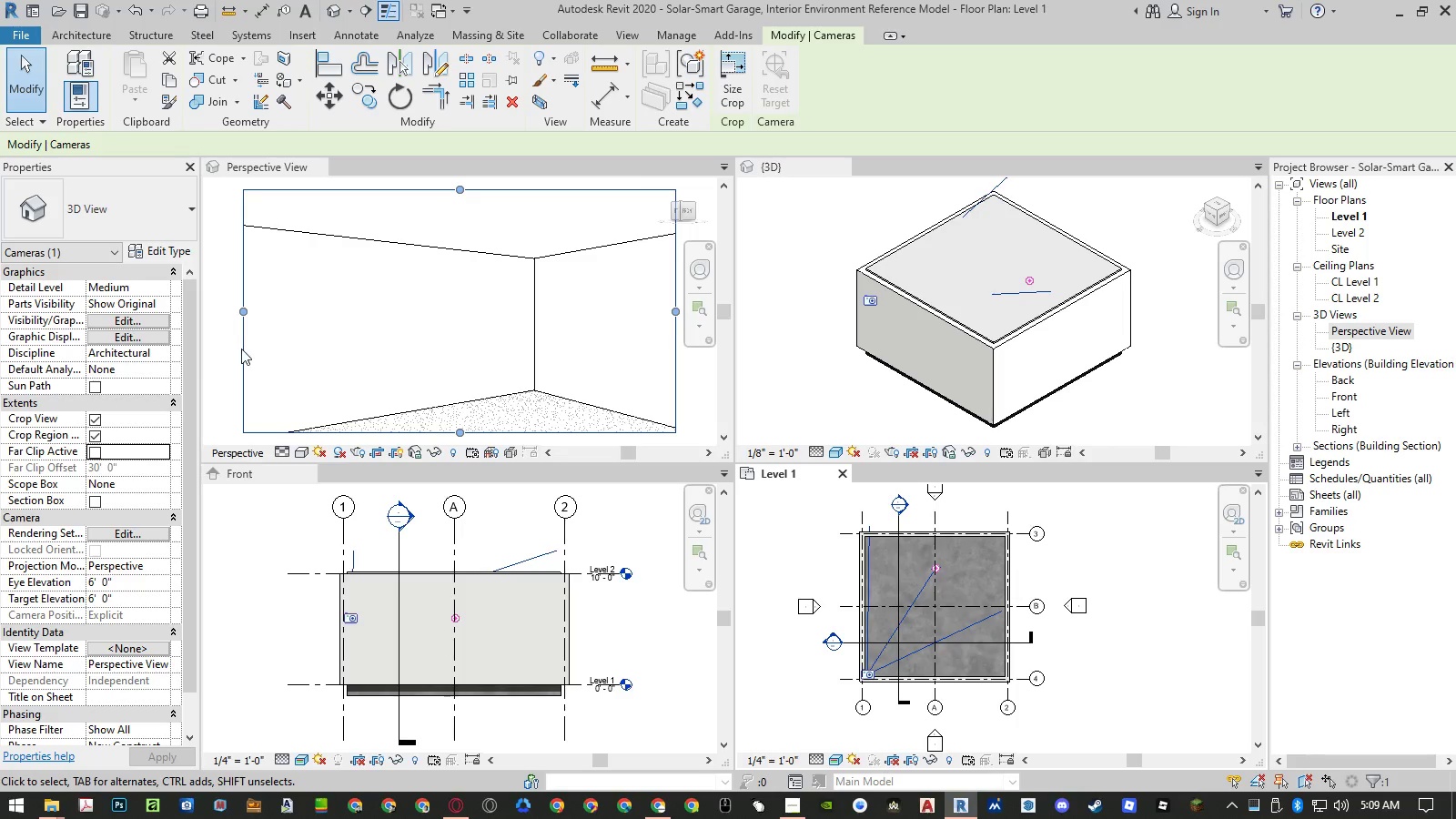 
left_click([229, 354])
 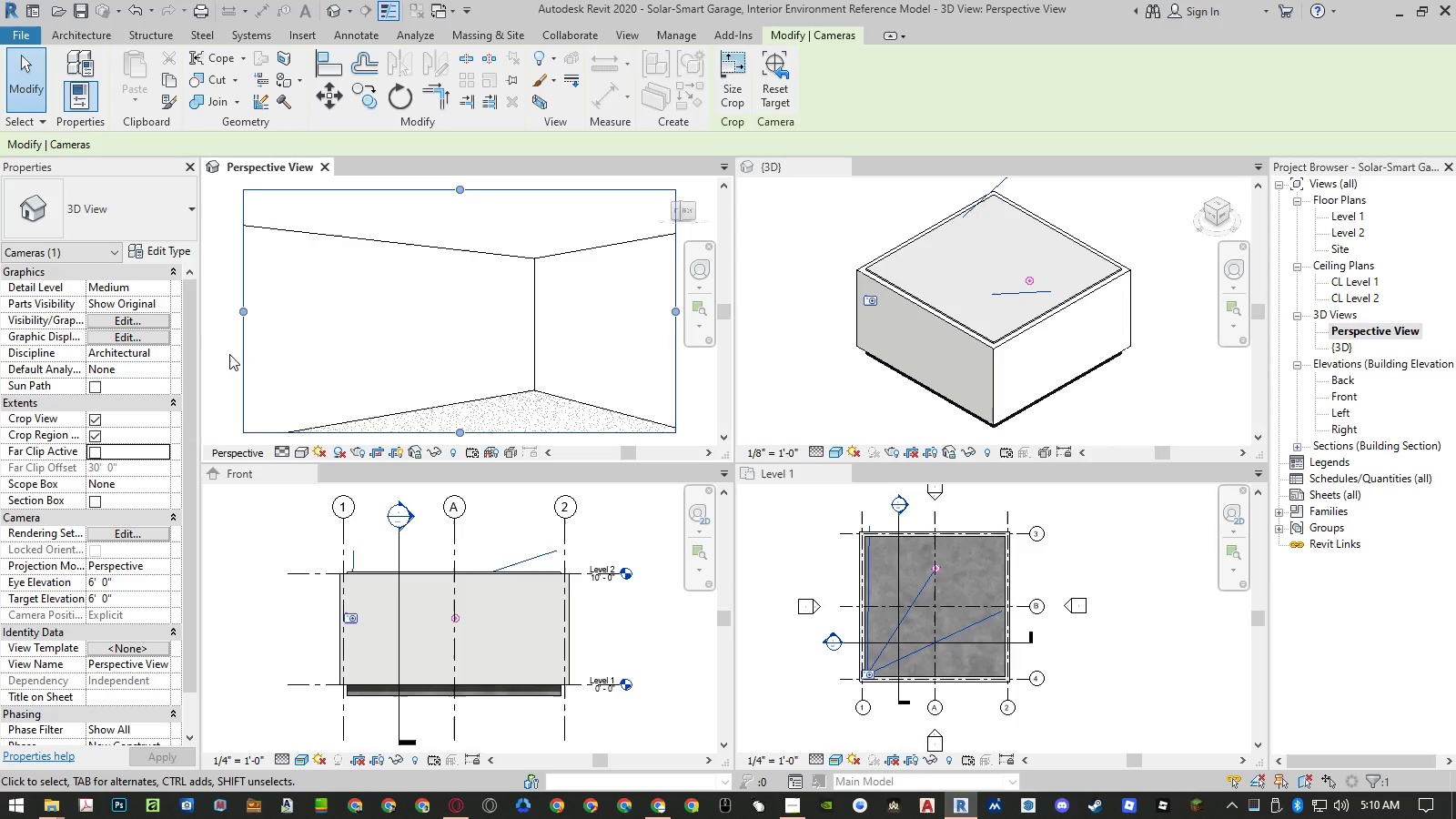 
wait(10.36)
 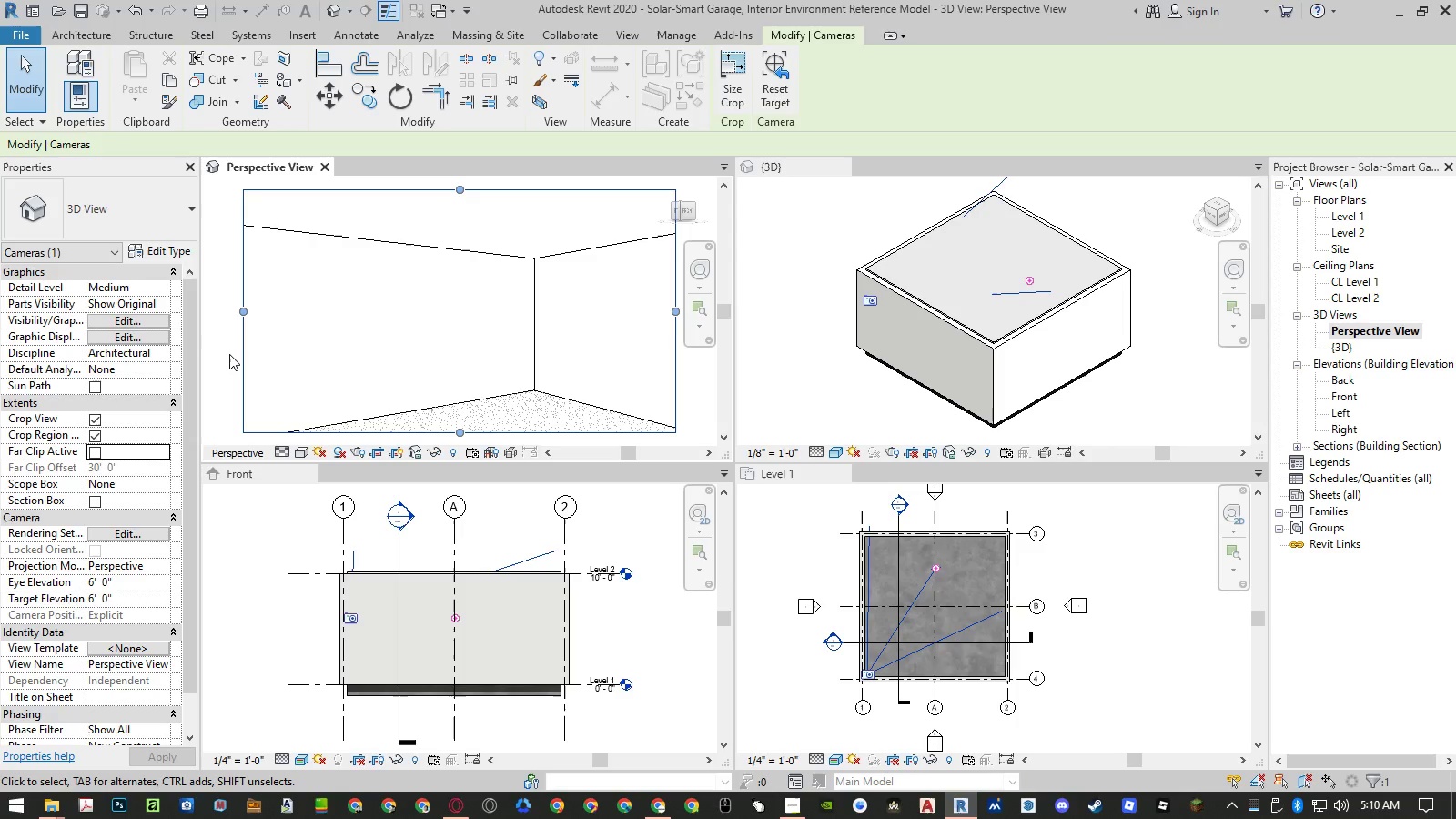 
left_click([883, 708])
 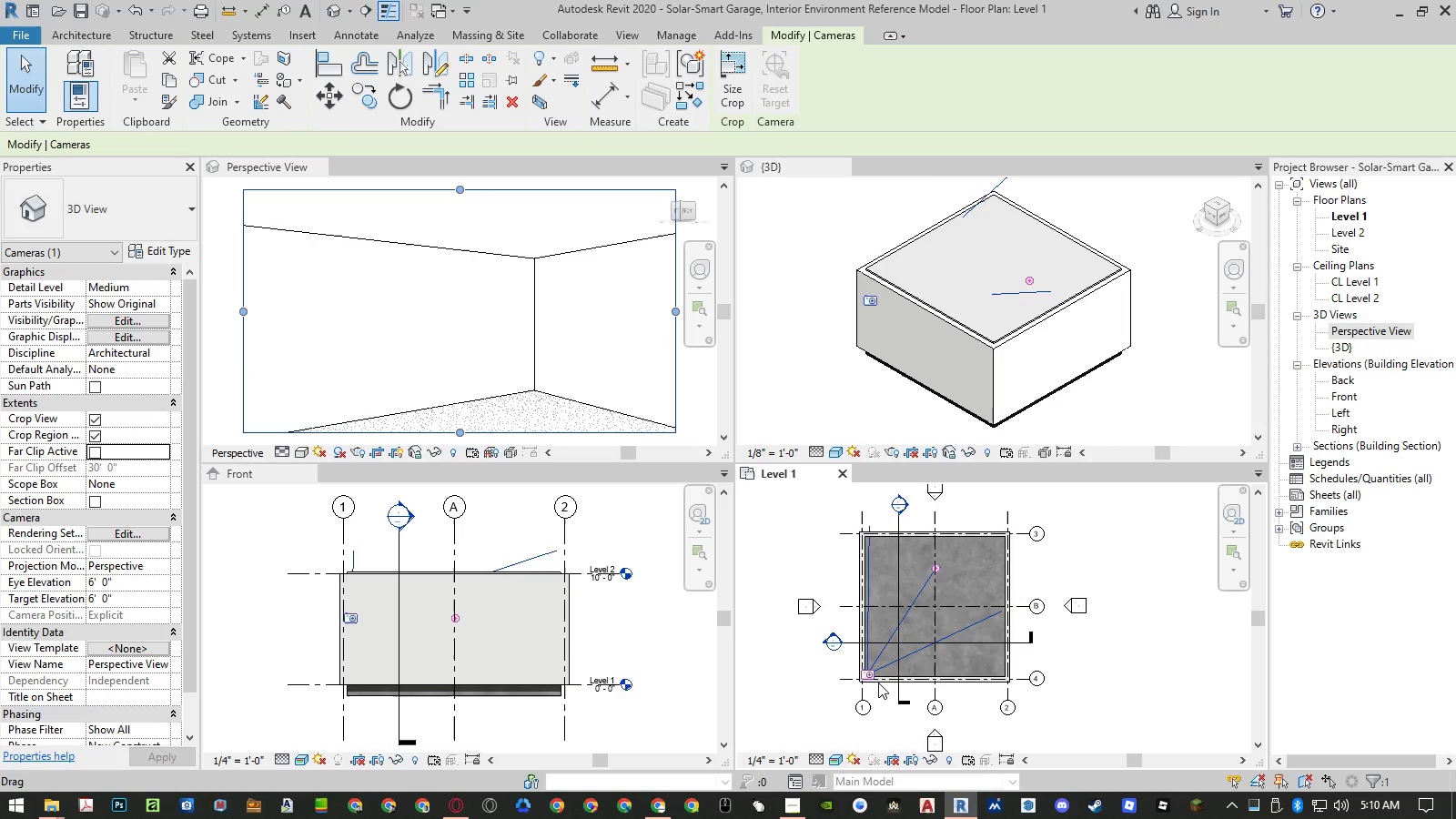 
scroll: coordinate [873, 672], scroll_direction: up, amount: 4.0
 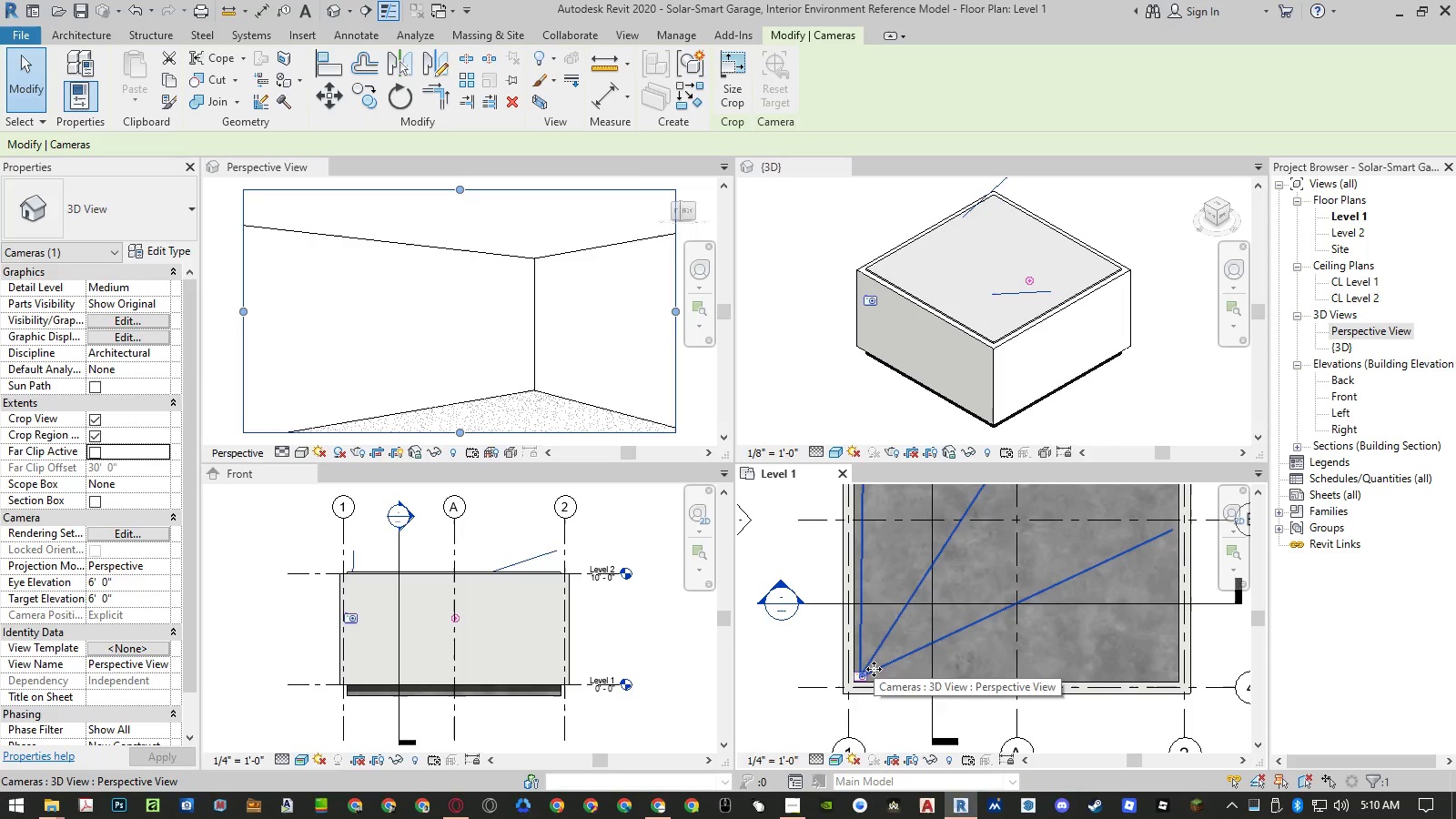 
wait(6.02)
 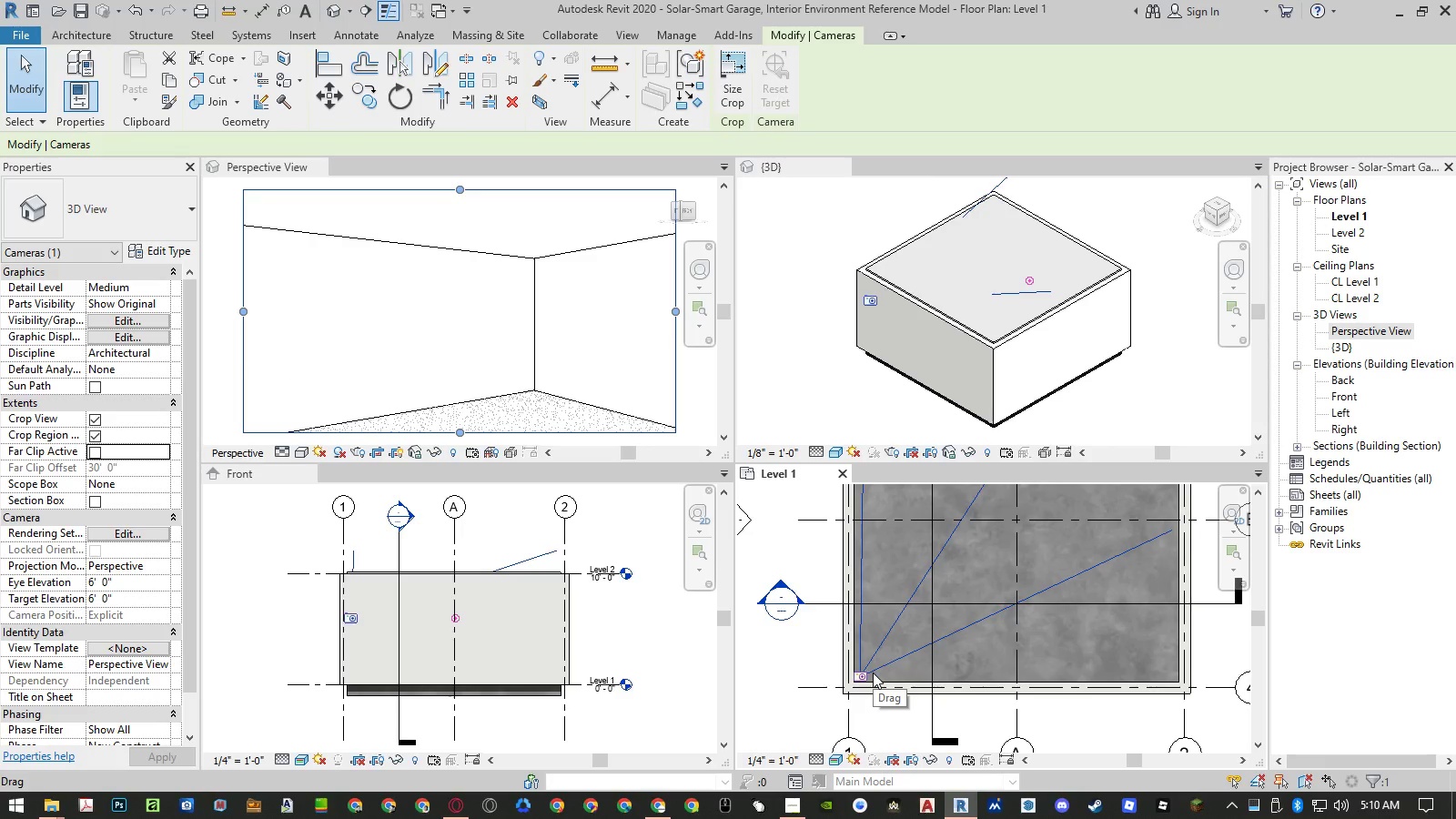 
scroll: coordinate [863, 672], scroll_direction: up, amount: 10.0
 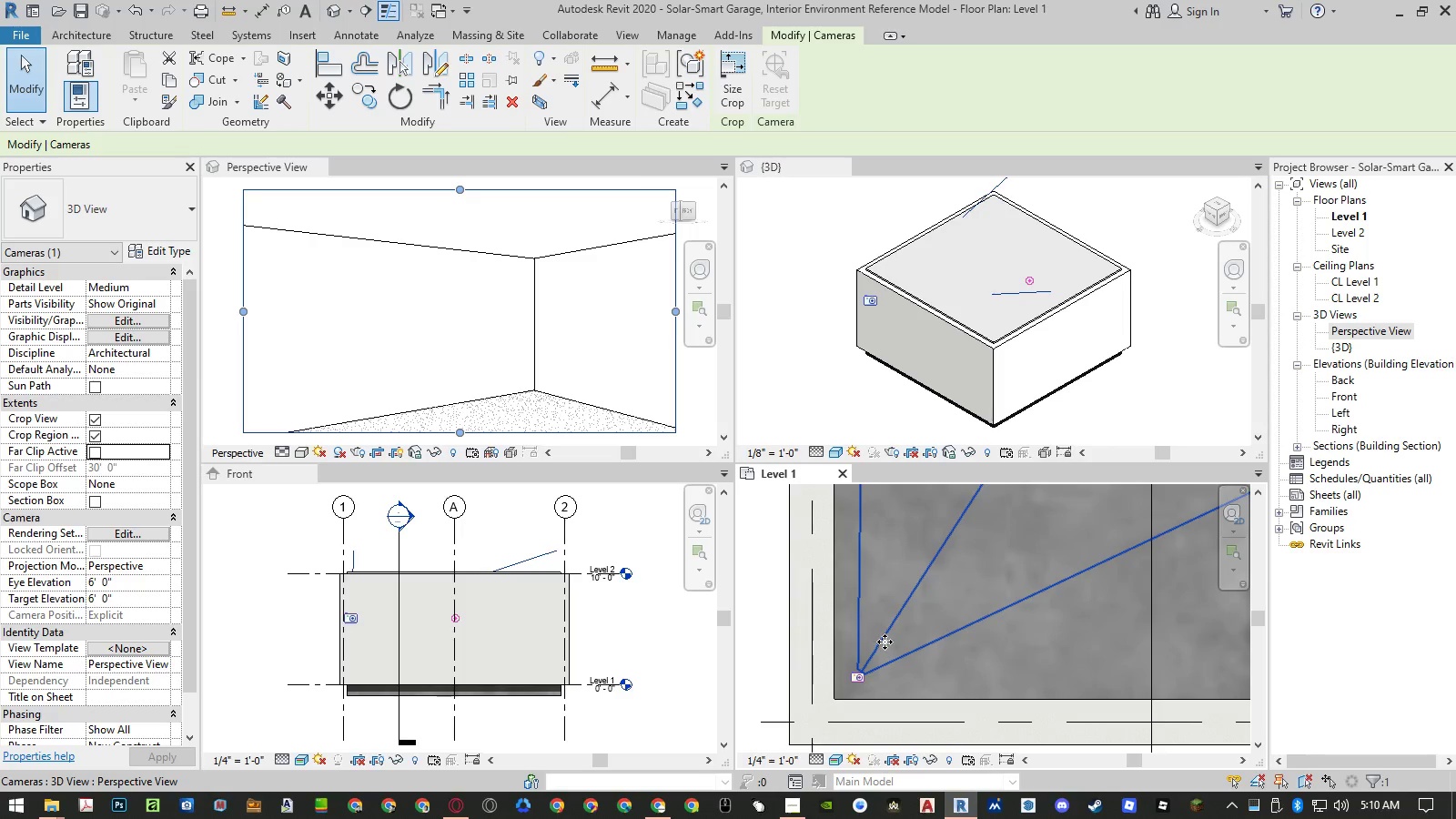 
left_click([885, 634])
 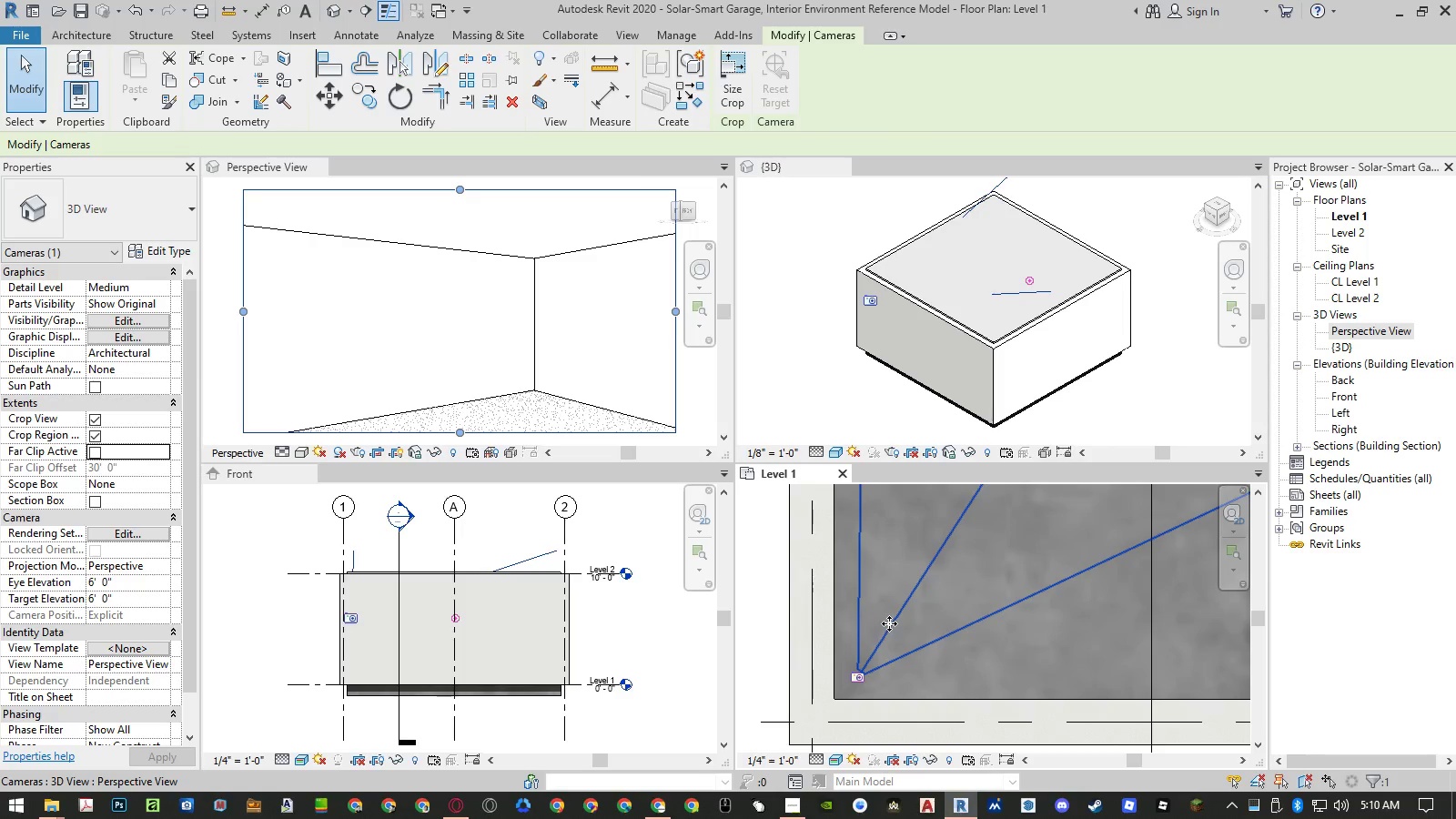 
left_click_drag(start_coordinate=[889, 622], to_coordinate=[873, 637])
 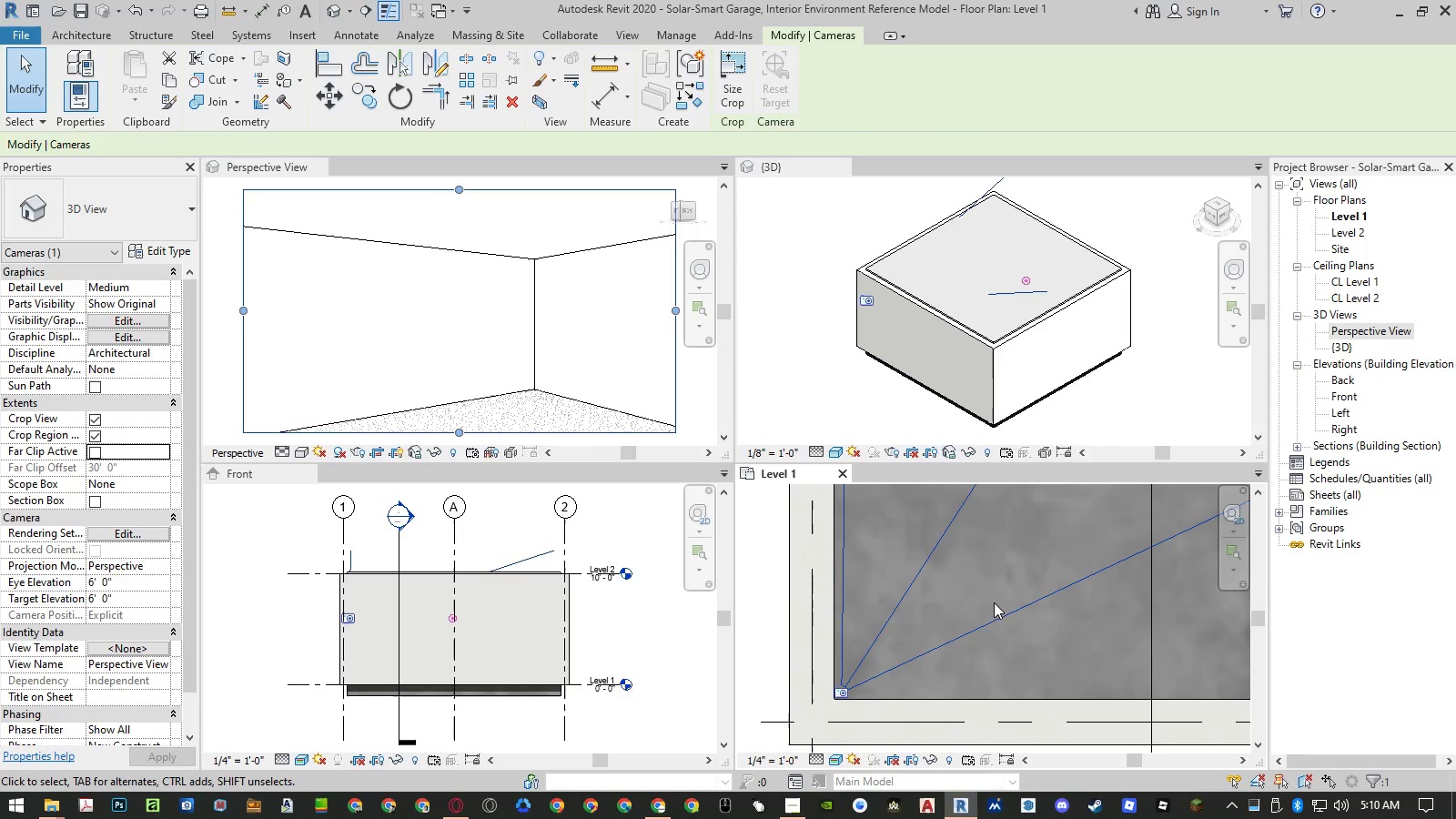 
scroll: coordinate [915, 620], scroll_direction: down, amount: 16.0
 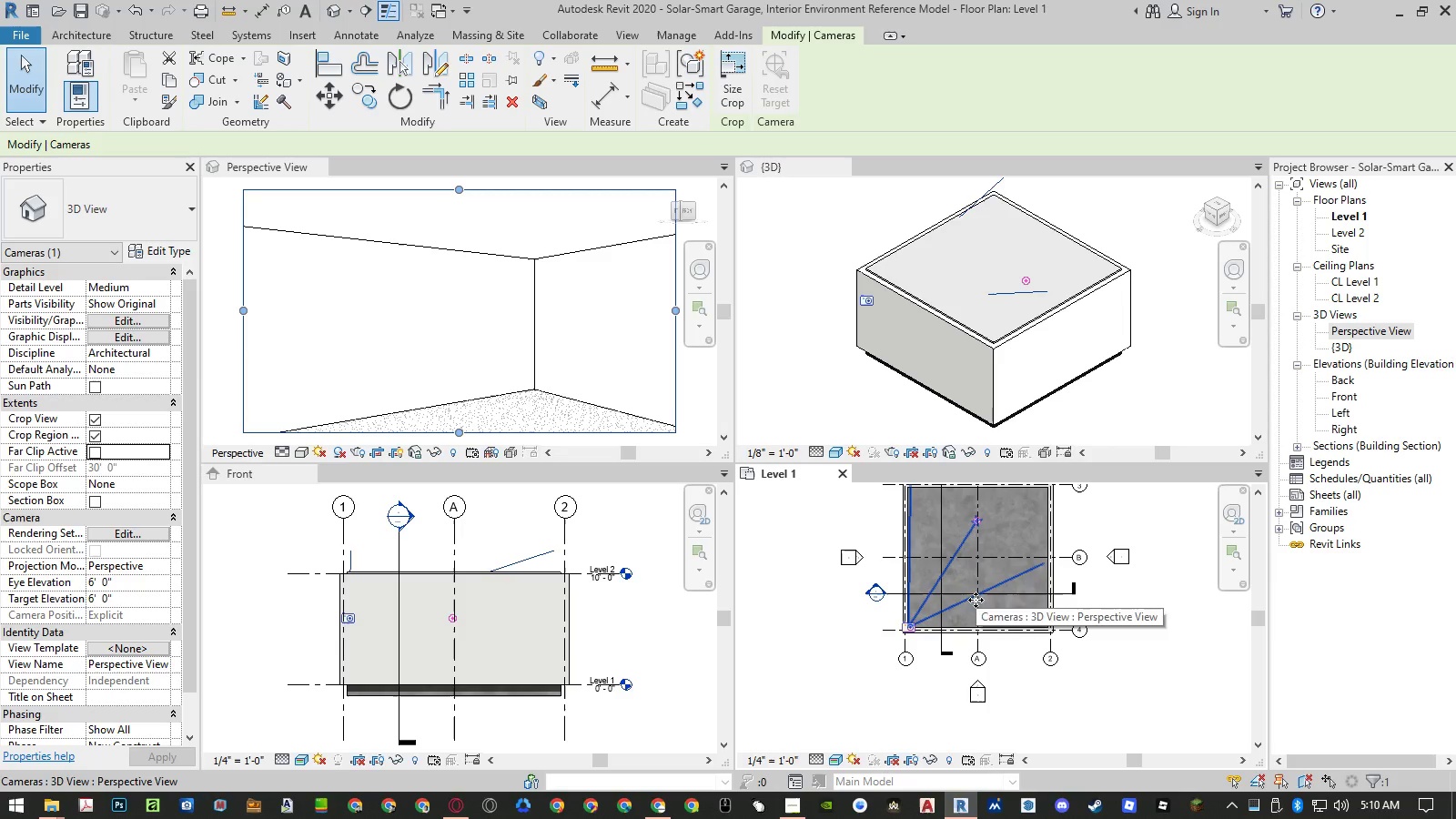 
wait(10.75)
 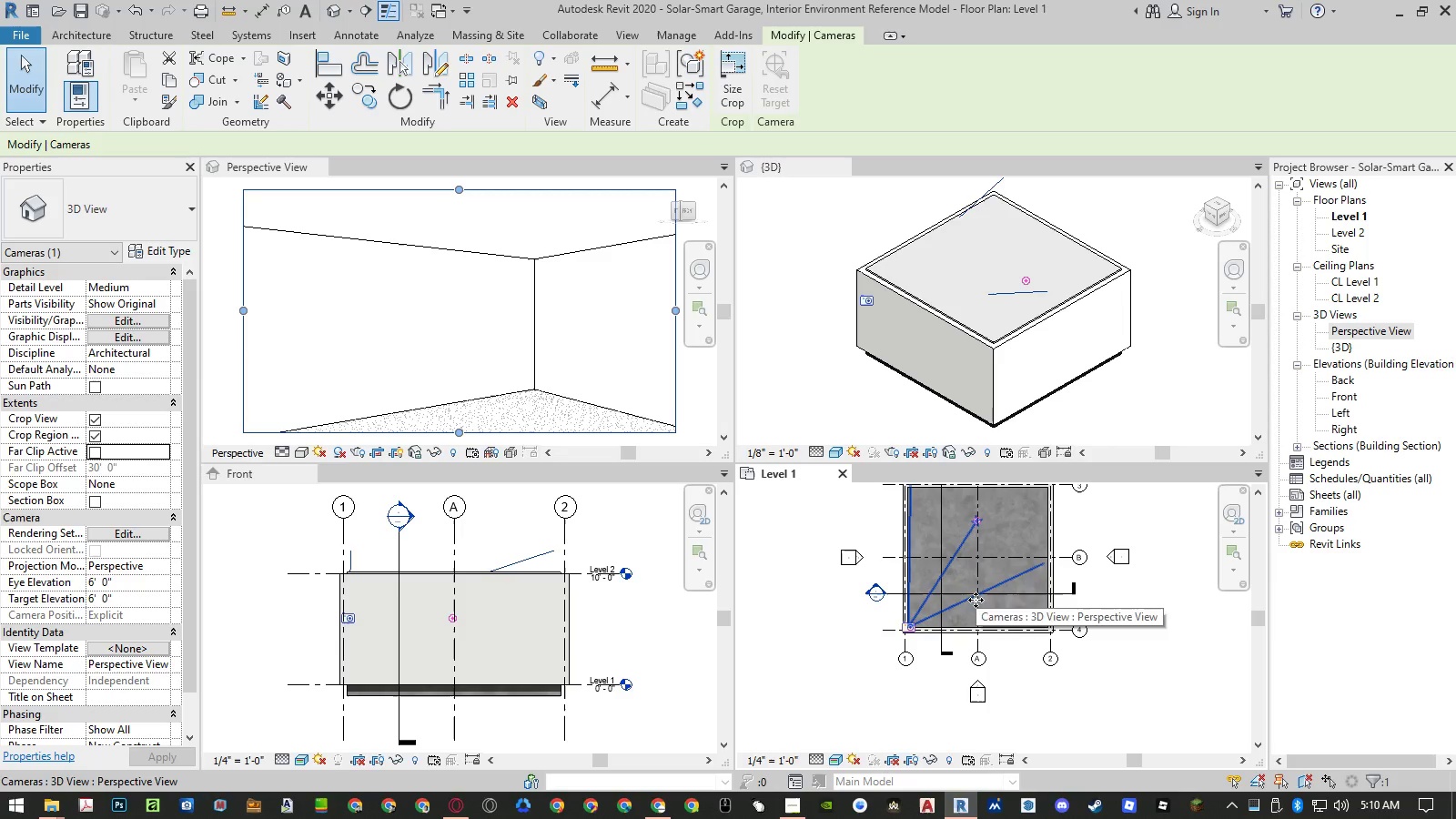 
left_click([727, 100])
 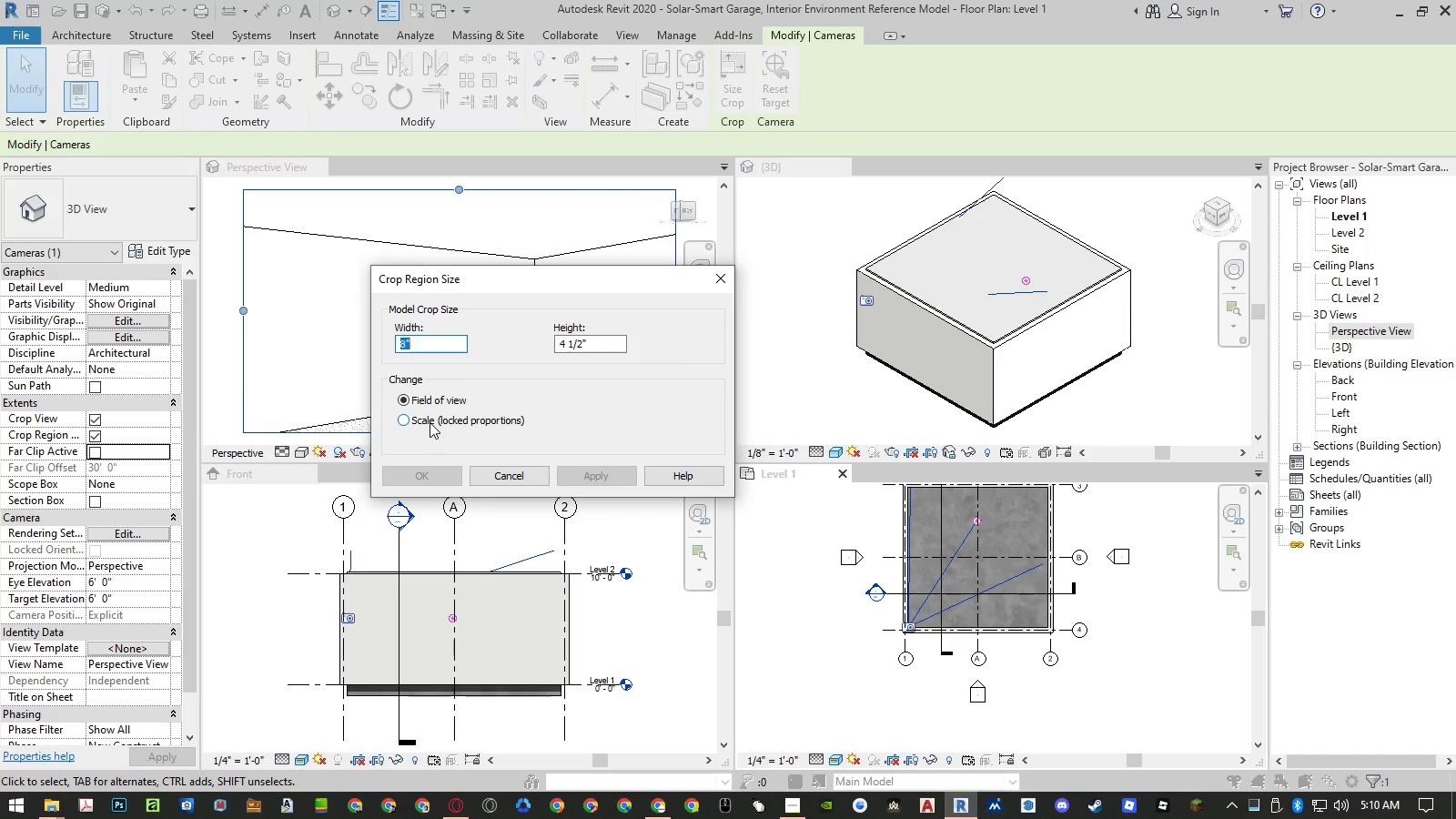 
wait(5.91)
 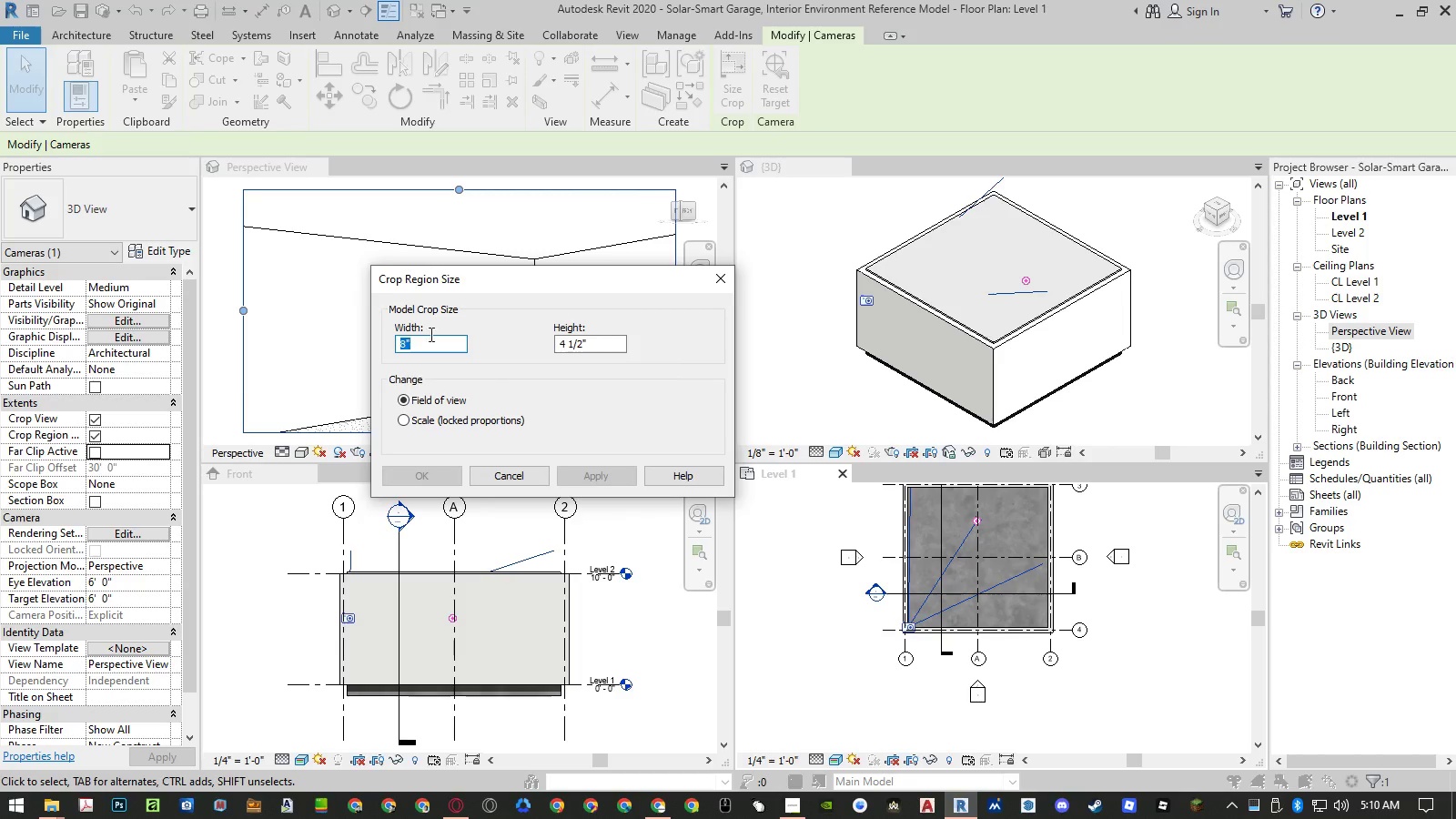 
left_click([426, 349])
 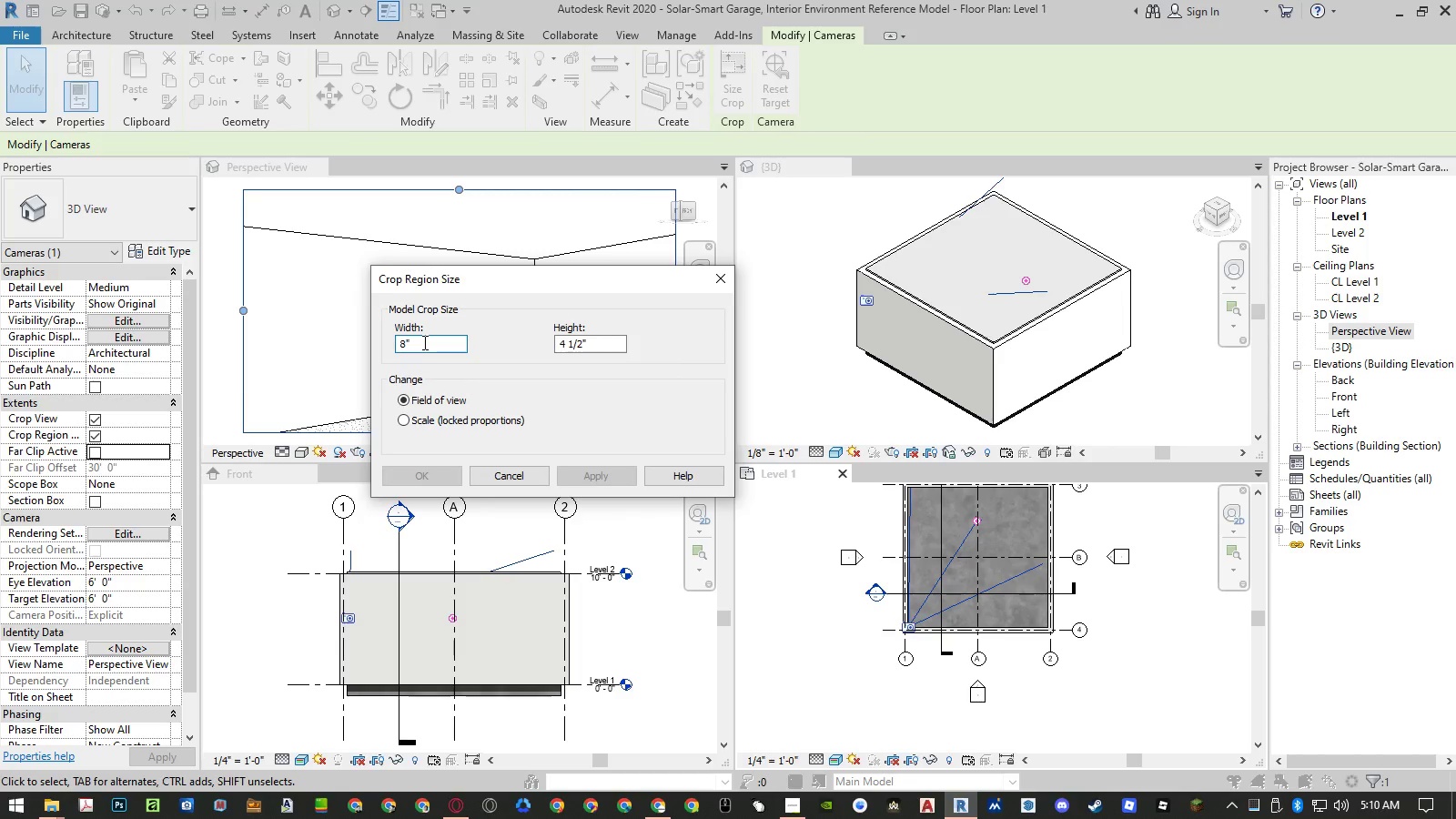 
left_click_drag(start_coordinate=[423, 342], to_coordinate=[382, 347])
 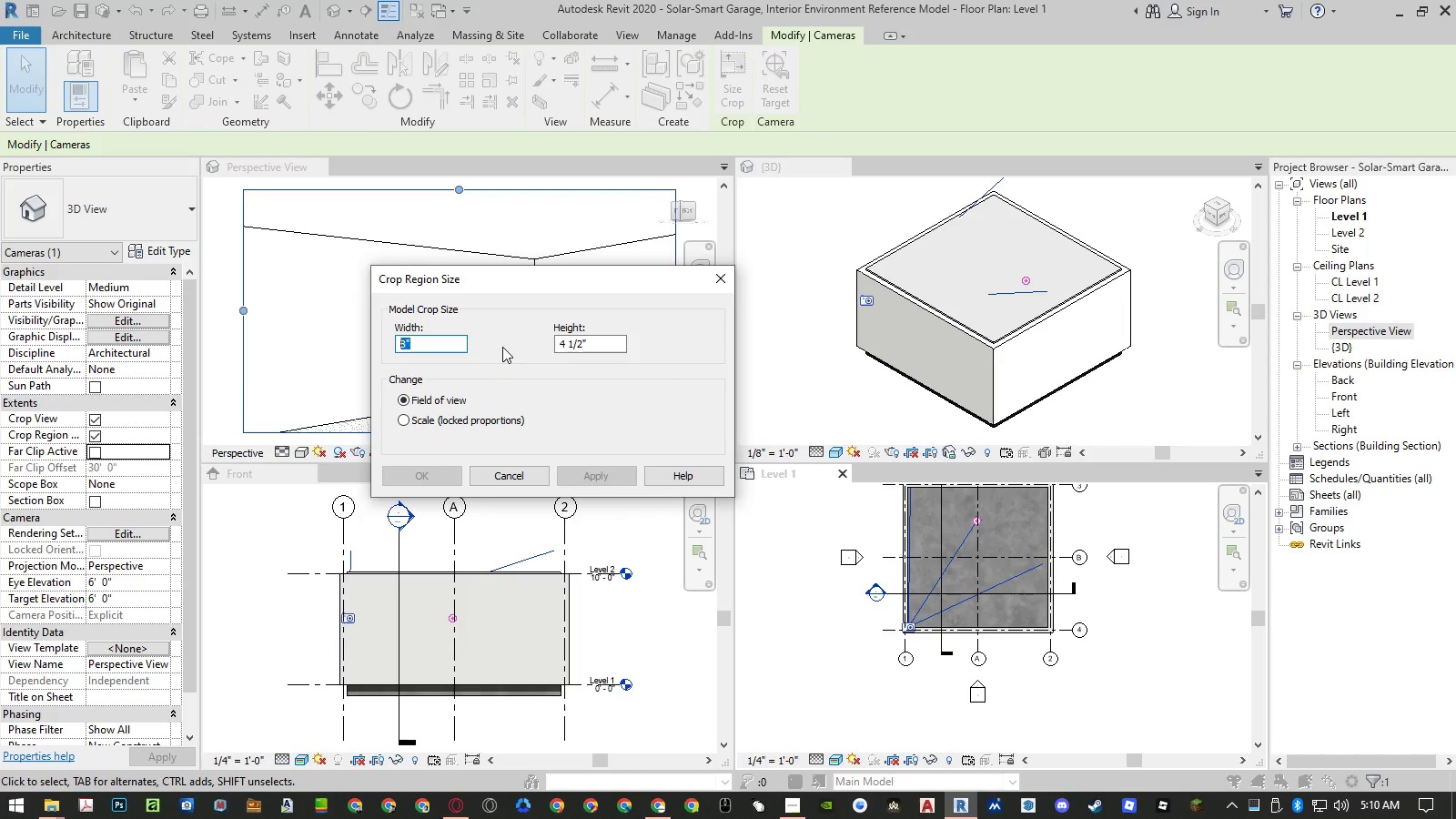 
key(Numpad1)
 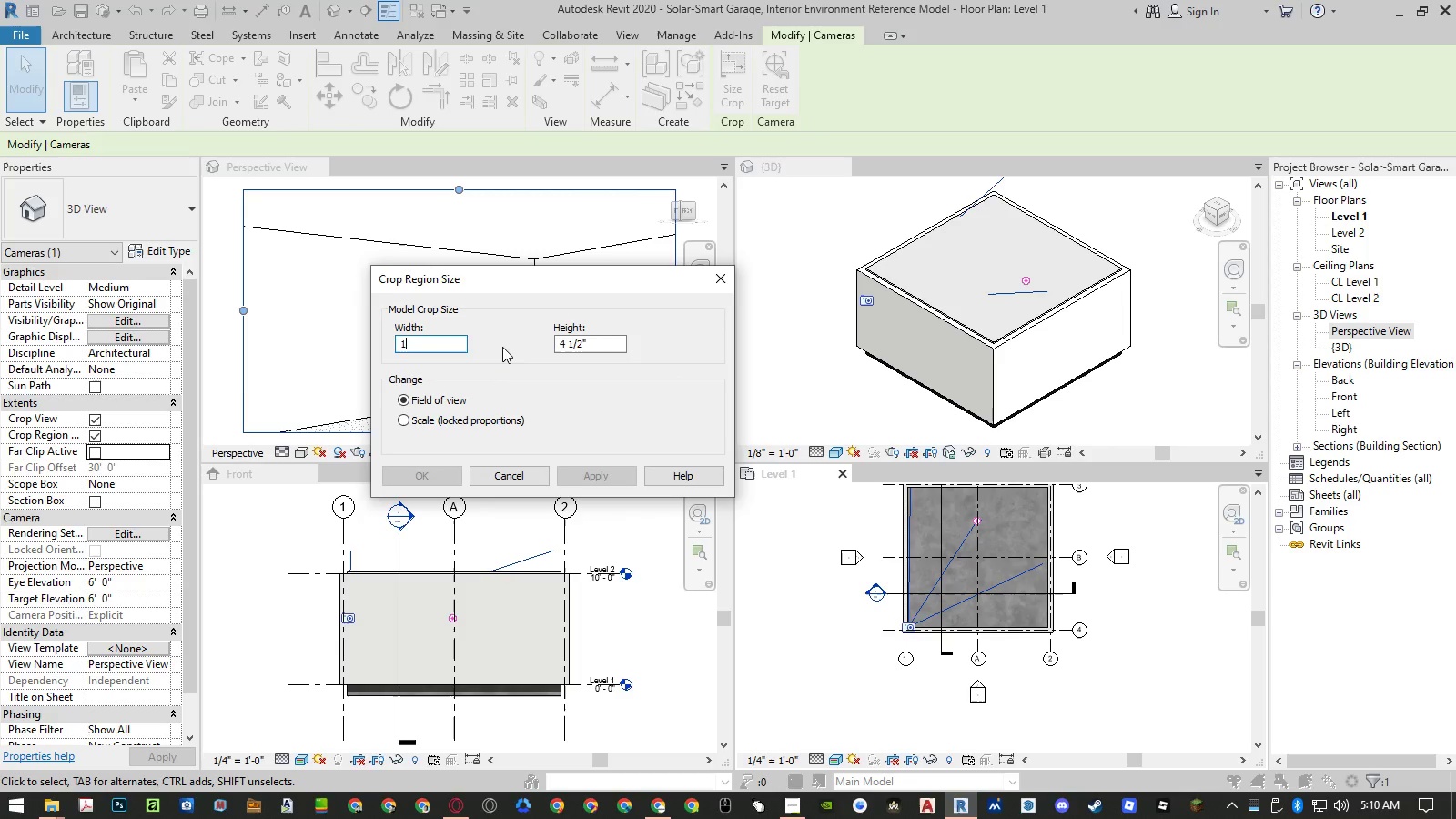 
key(Numpad2)
 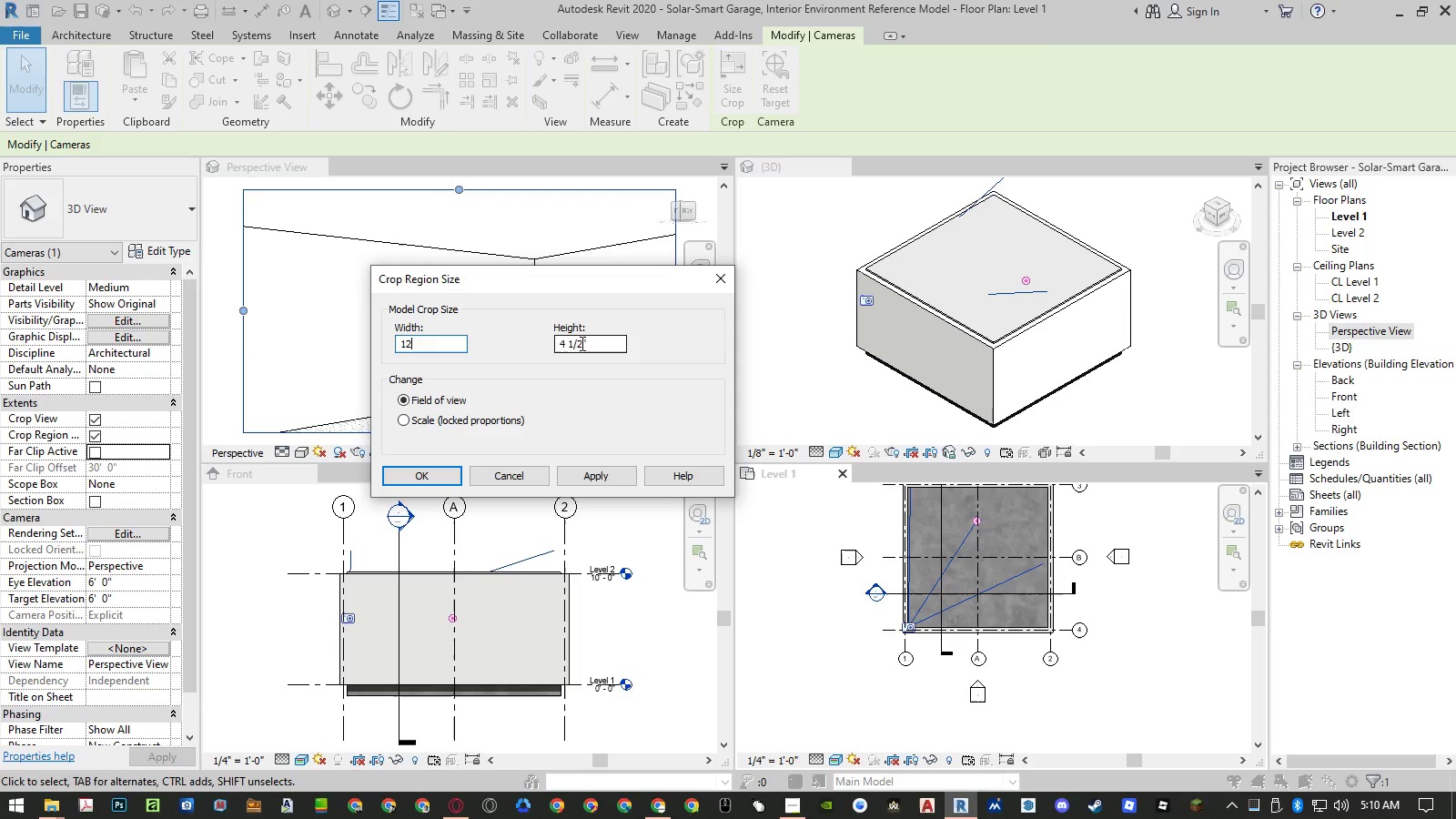 
left_click([581, 343])
 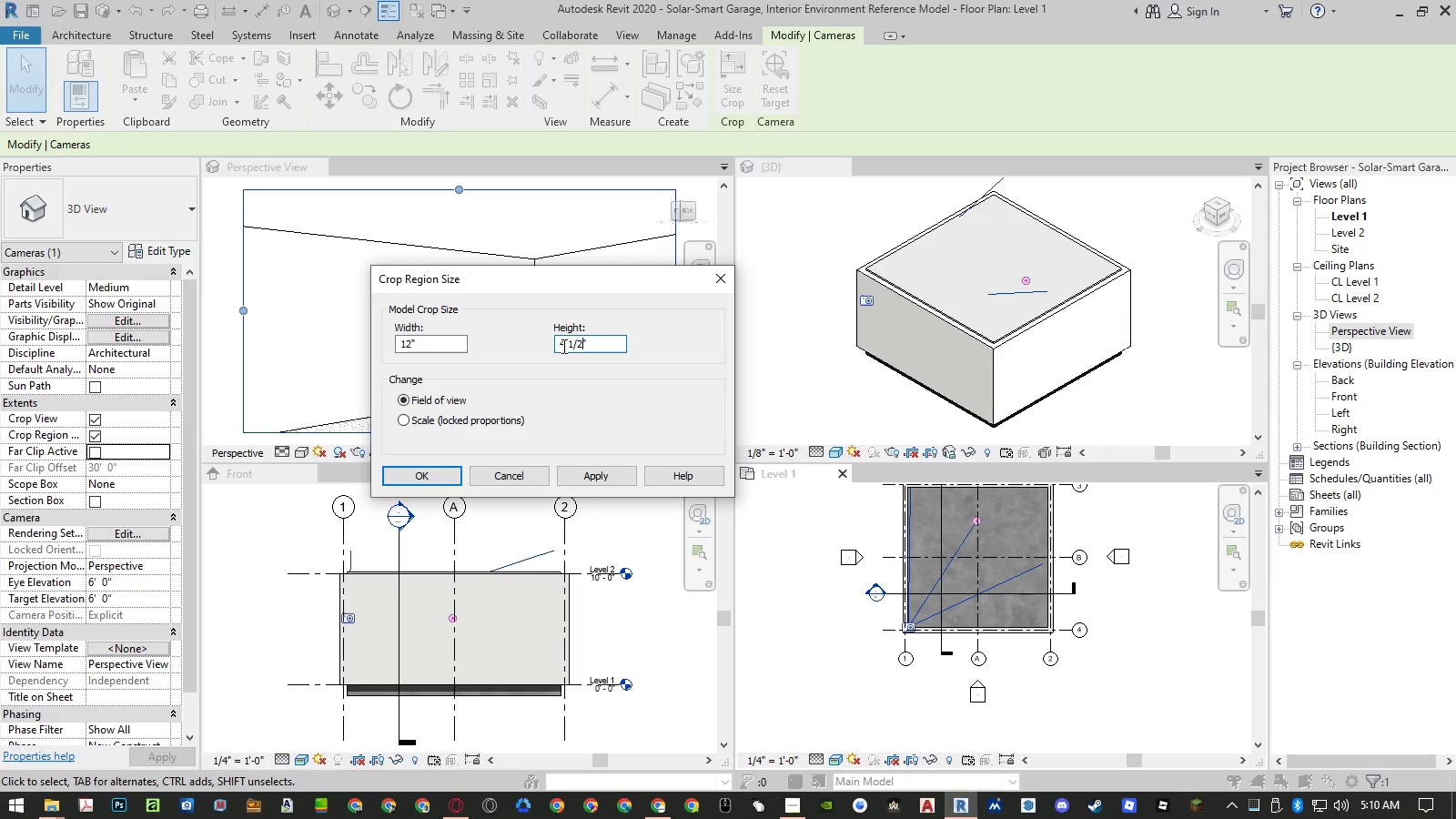 
left_click_drag(start_coordinate=[562, 346], to_coordinate=[555, 349])
 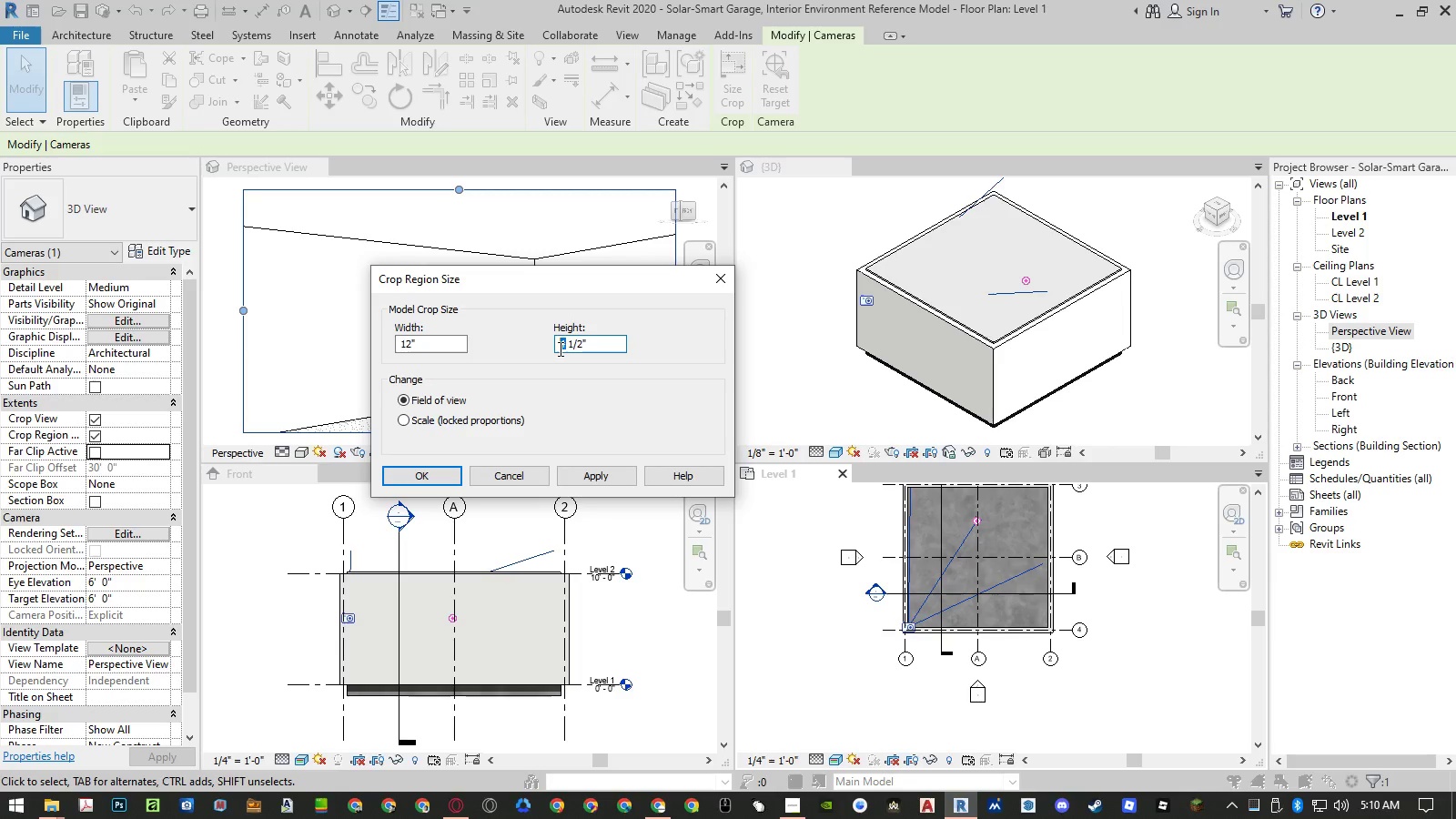 
key(Numpad6)
 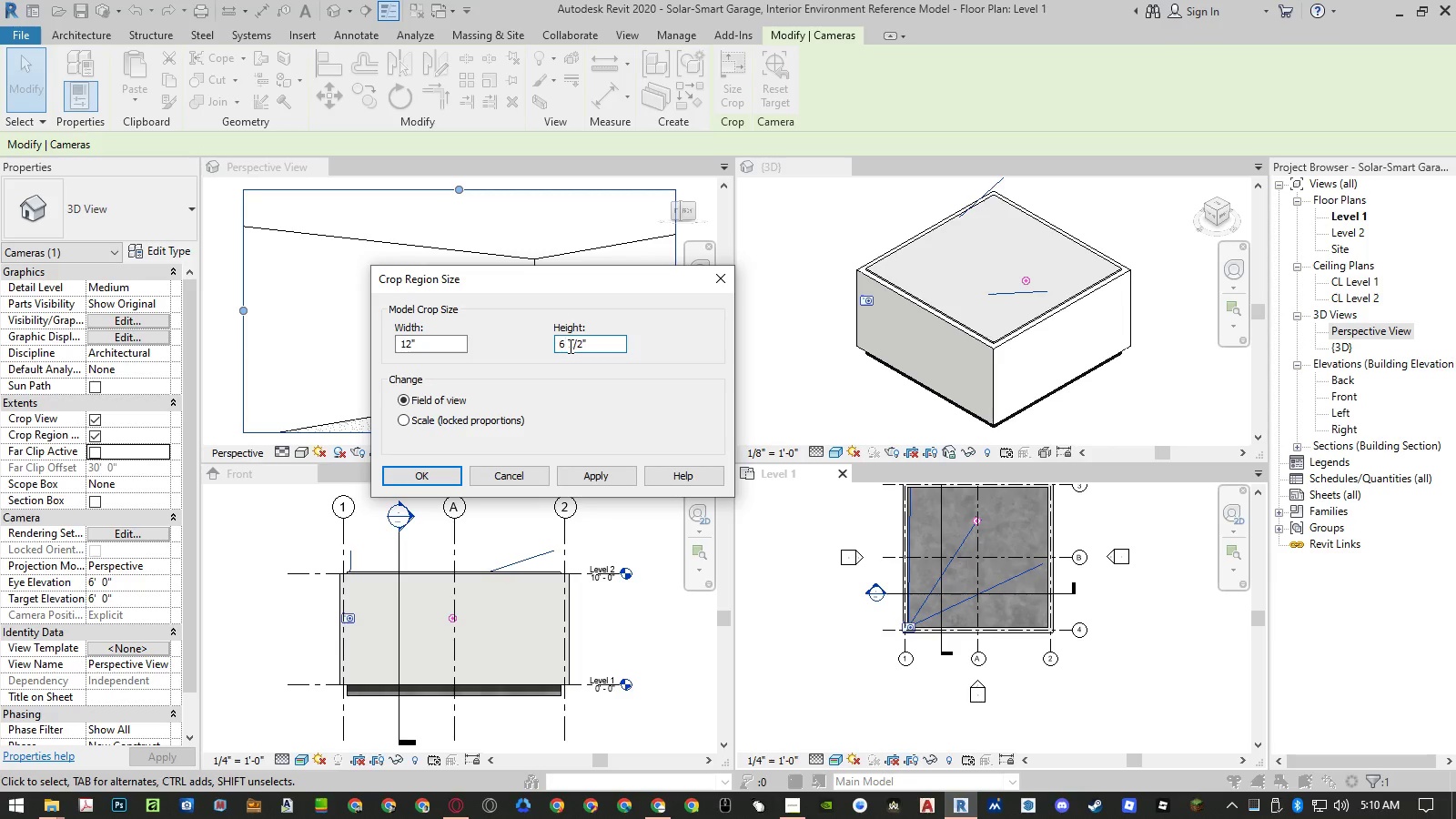 
left_click_drag(start_coordinate=[569, 346], to_coordinate=[580, 343])
 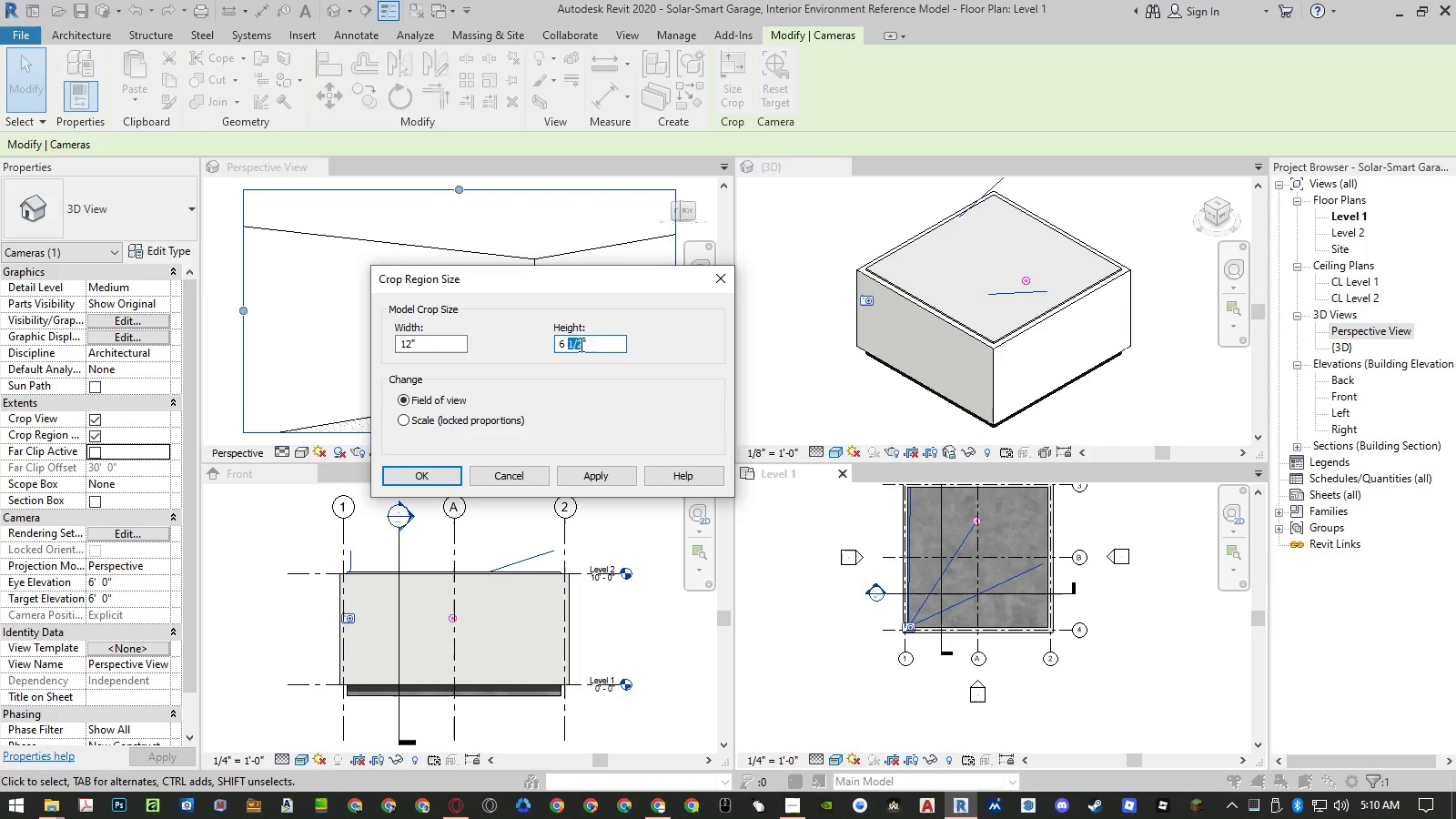 
key(Numpad3)
 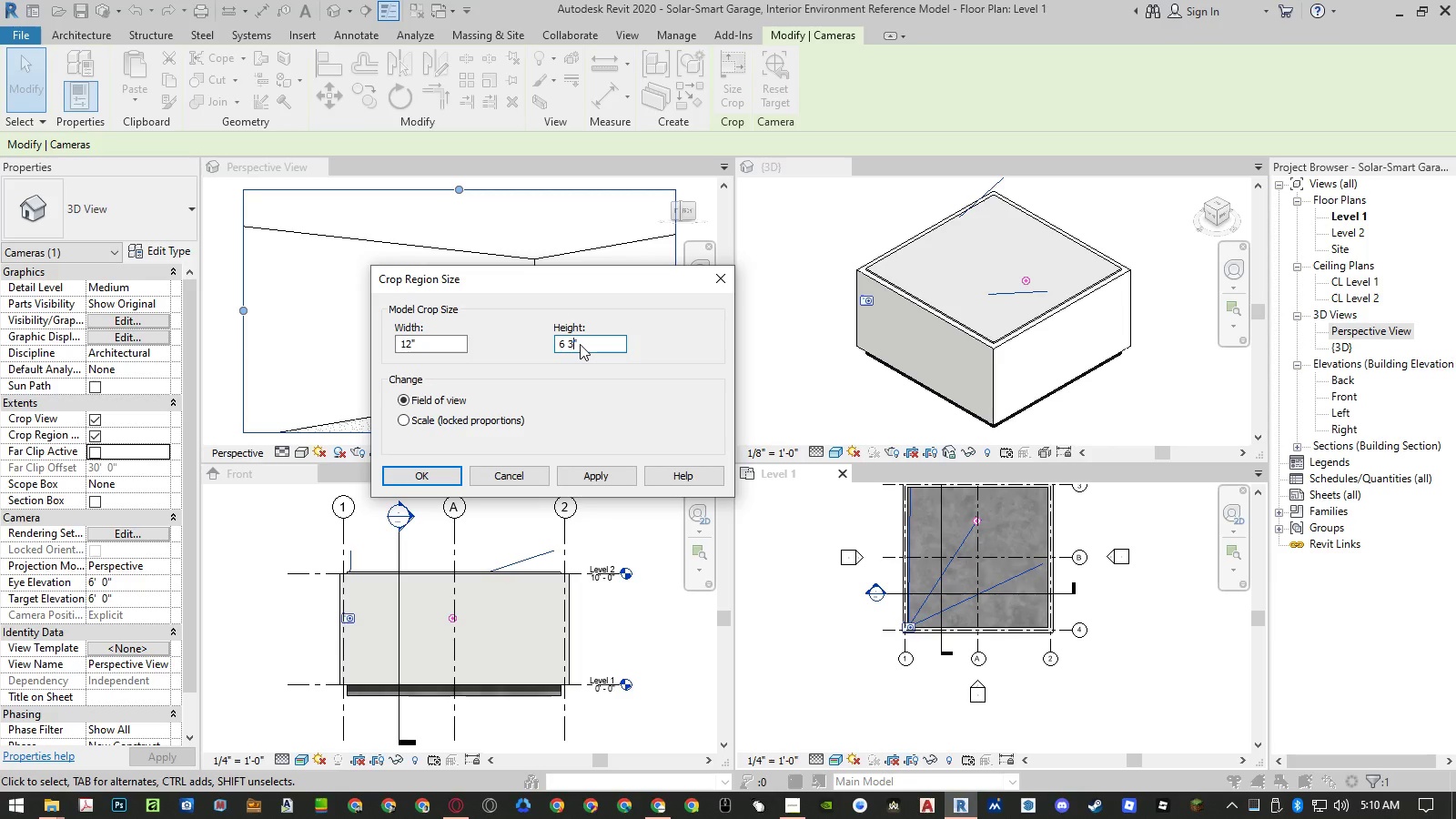 
key(NumpadDivide)
 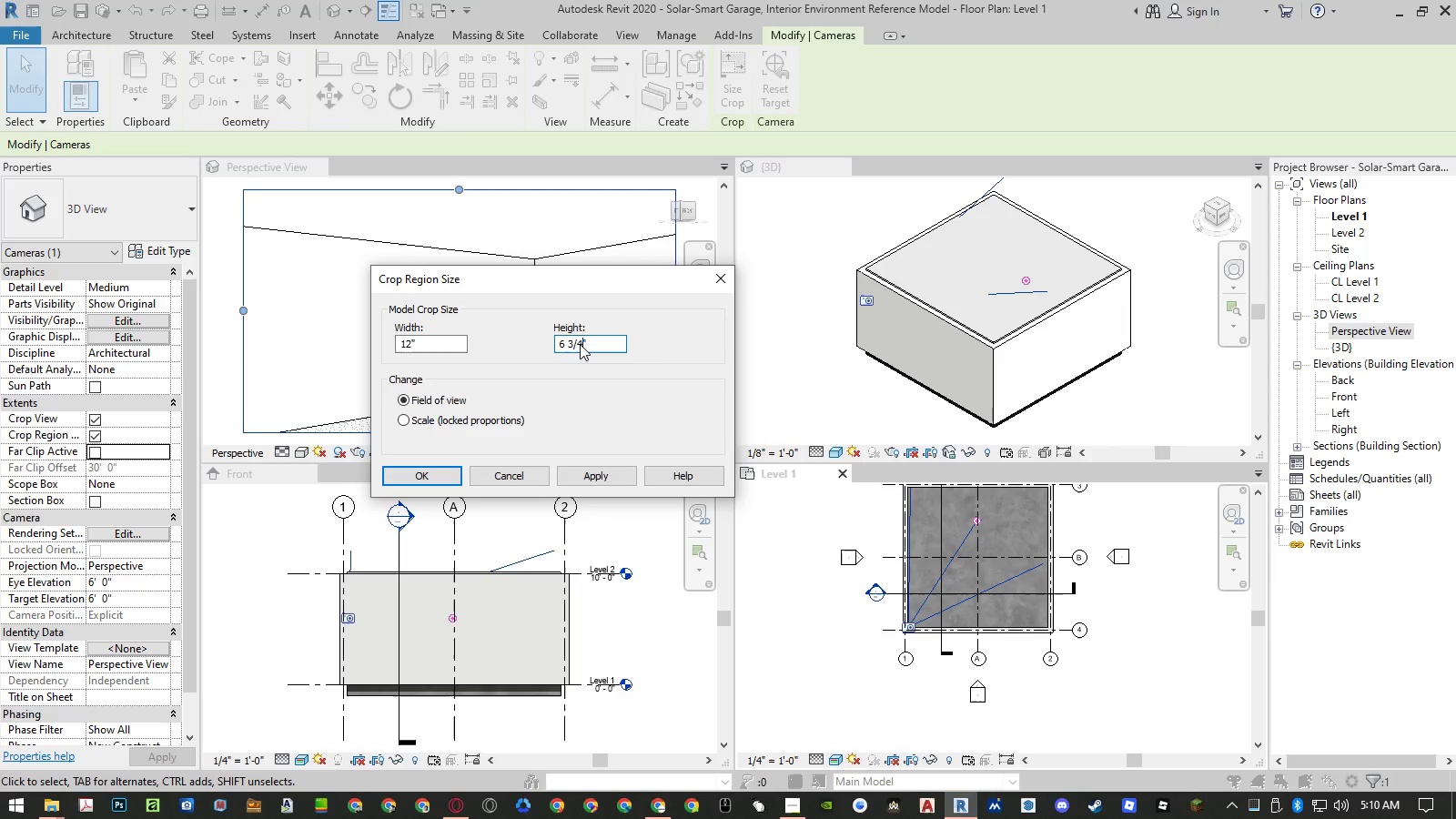 
key(Numpad4)
 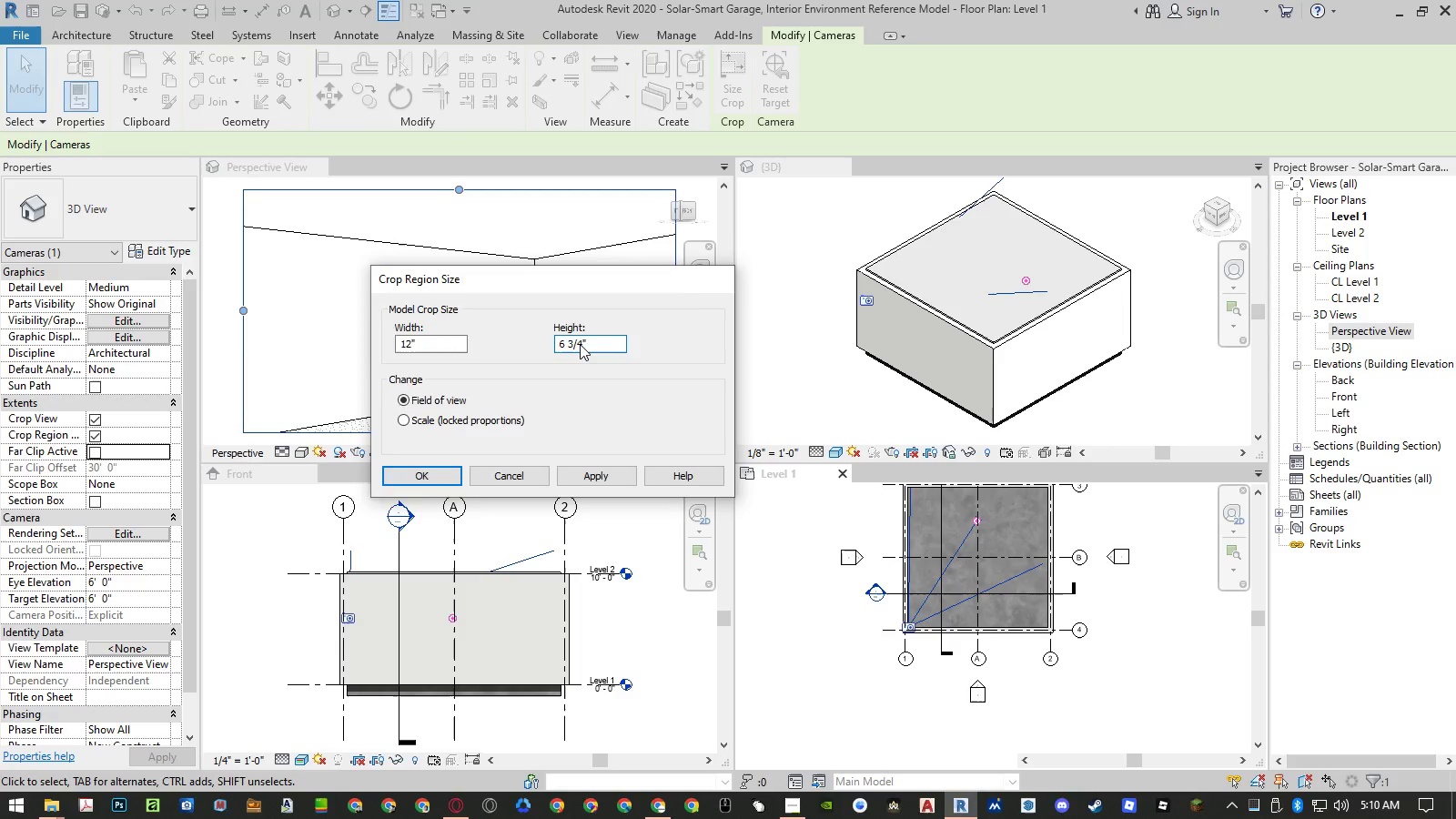 
key(NumpadEnter)
 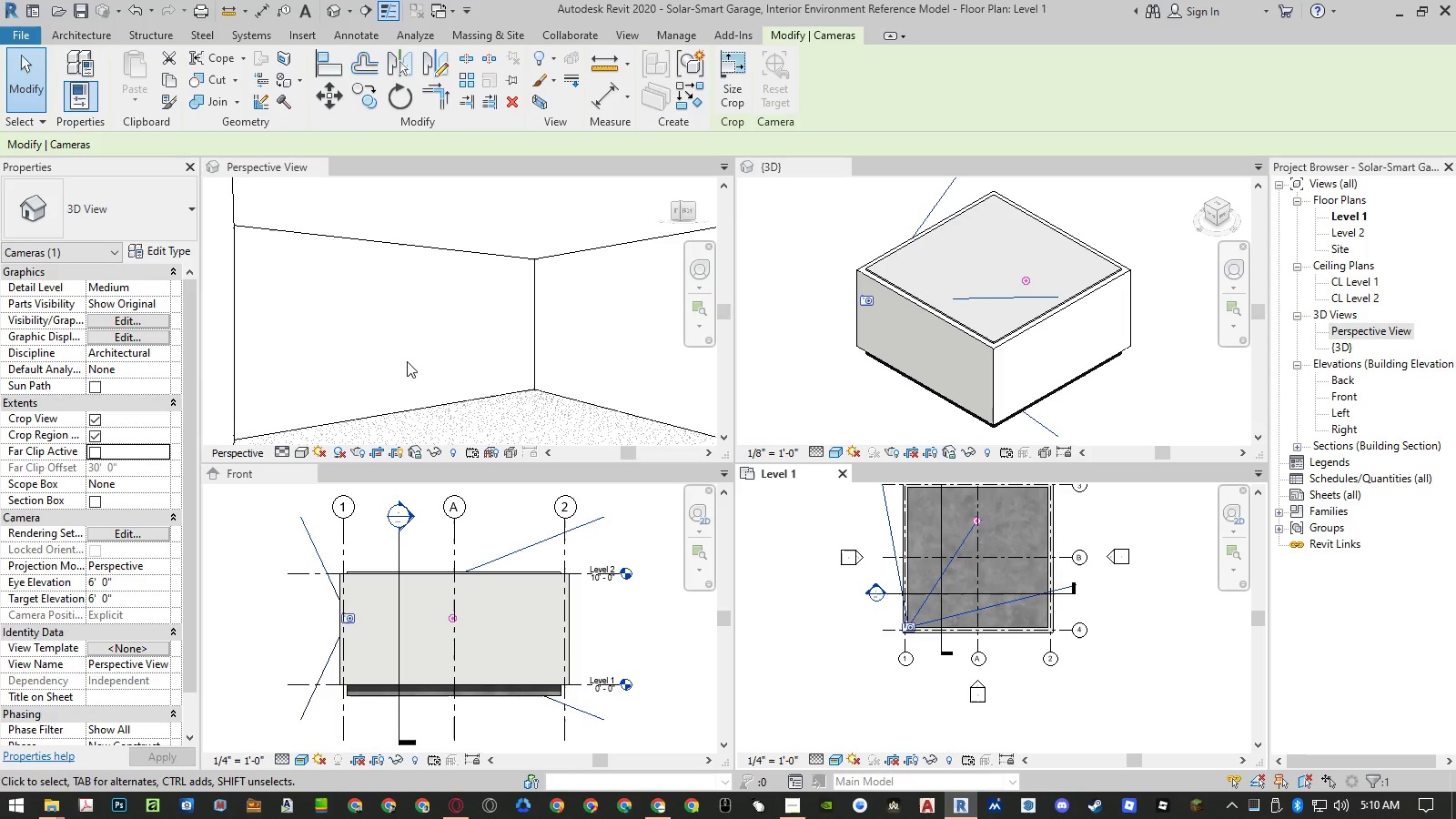 
scroll: coordinate [314, 364], scroll_direction: down, amount: 5.0
 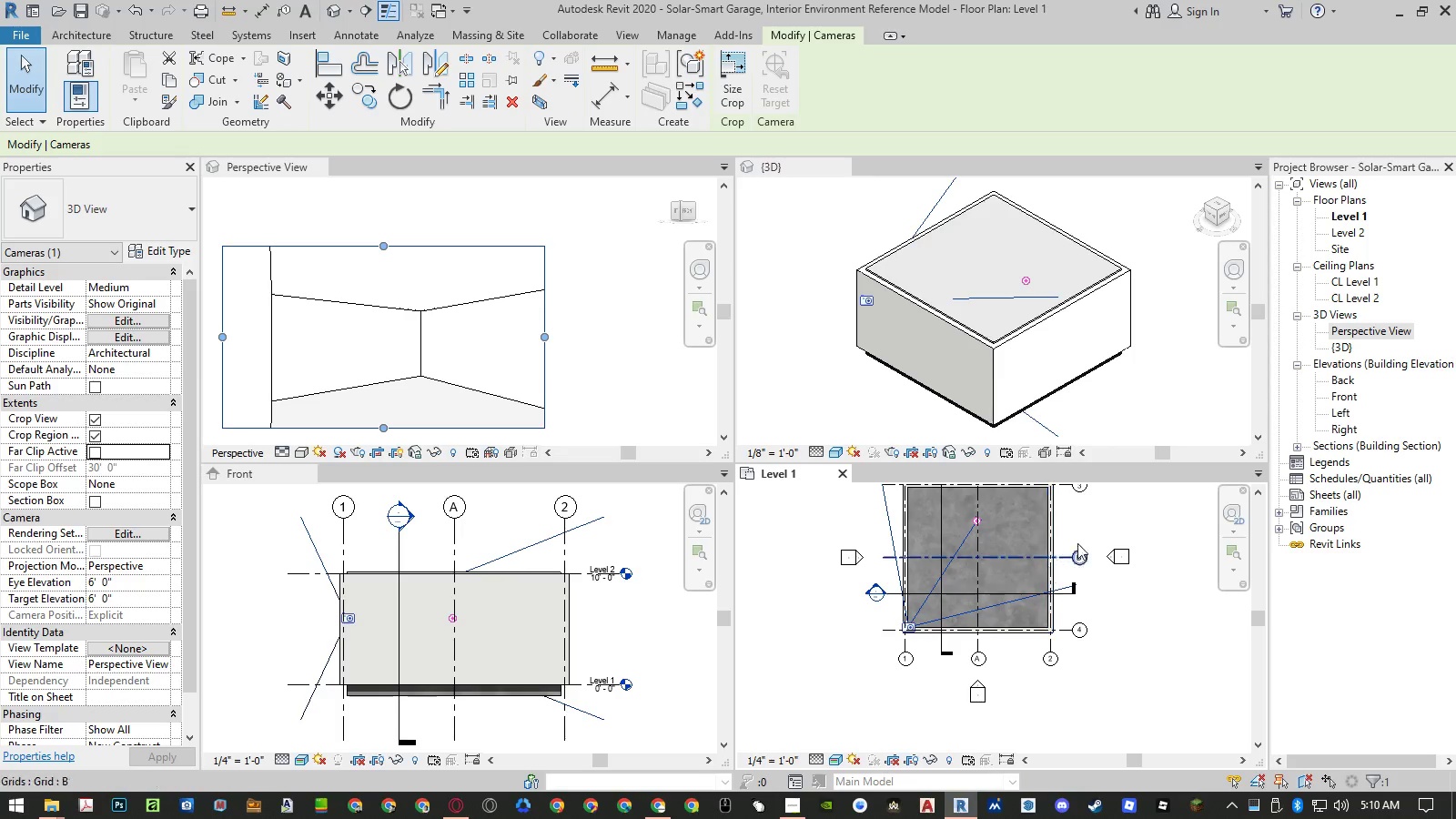 
scroll: coordinate [1087, 534], scroll_direction: up, amount: 2.0
 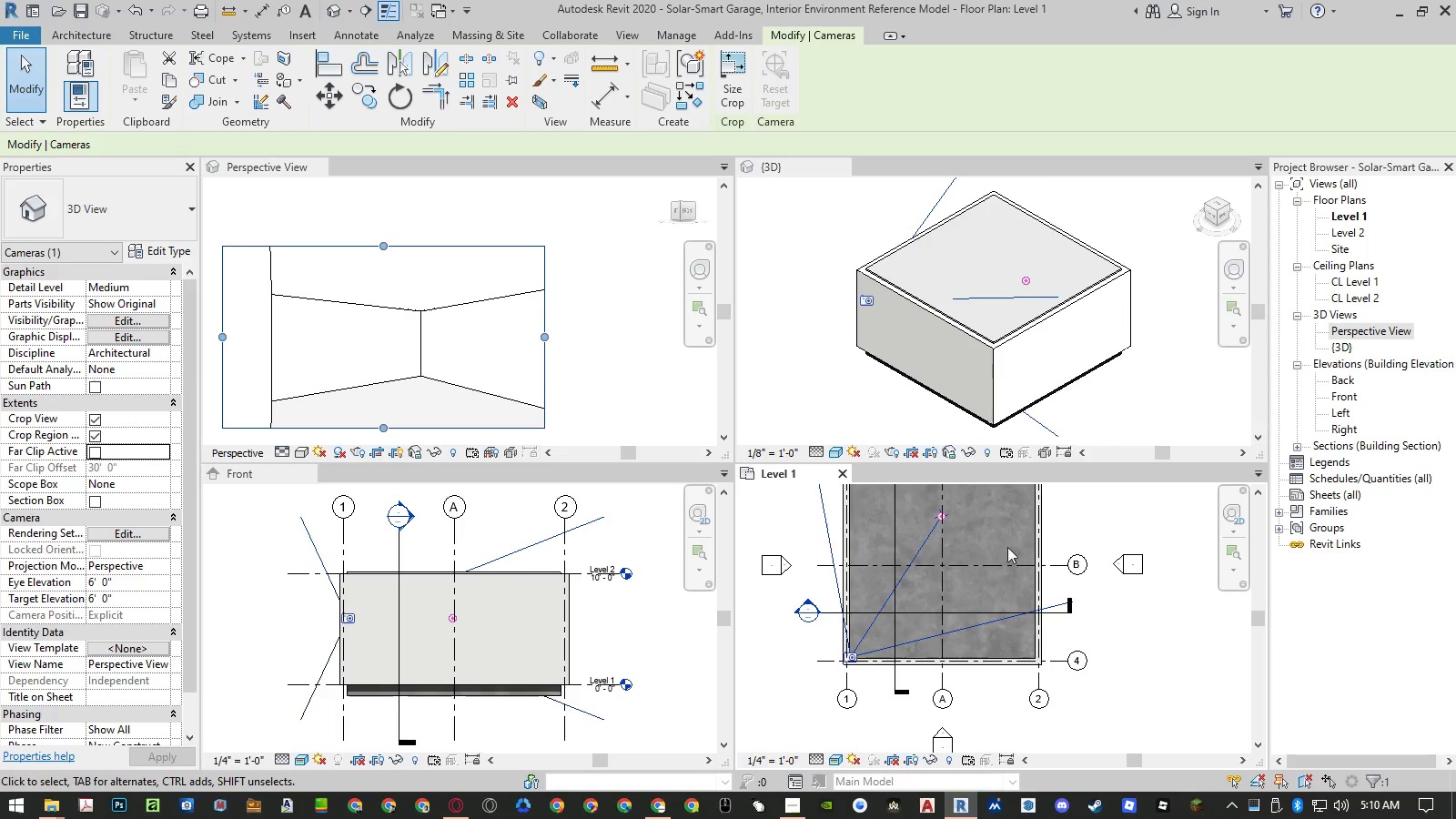 
mouse_move([945, 516])
 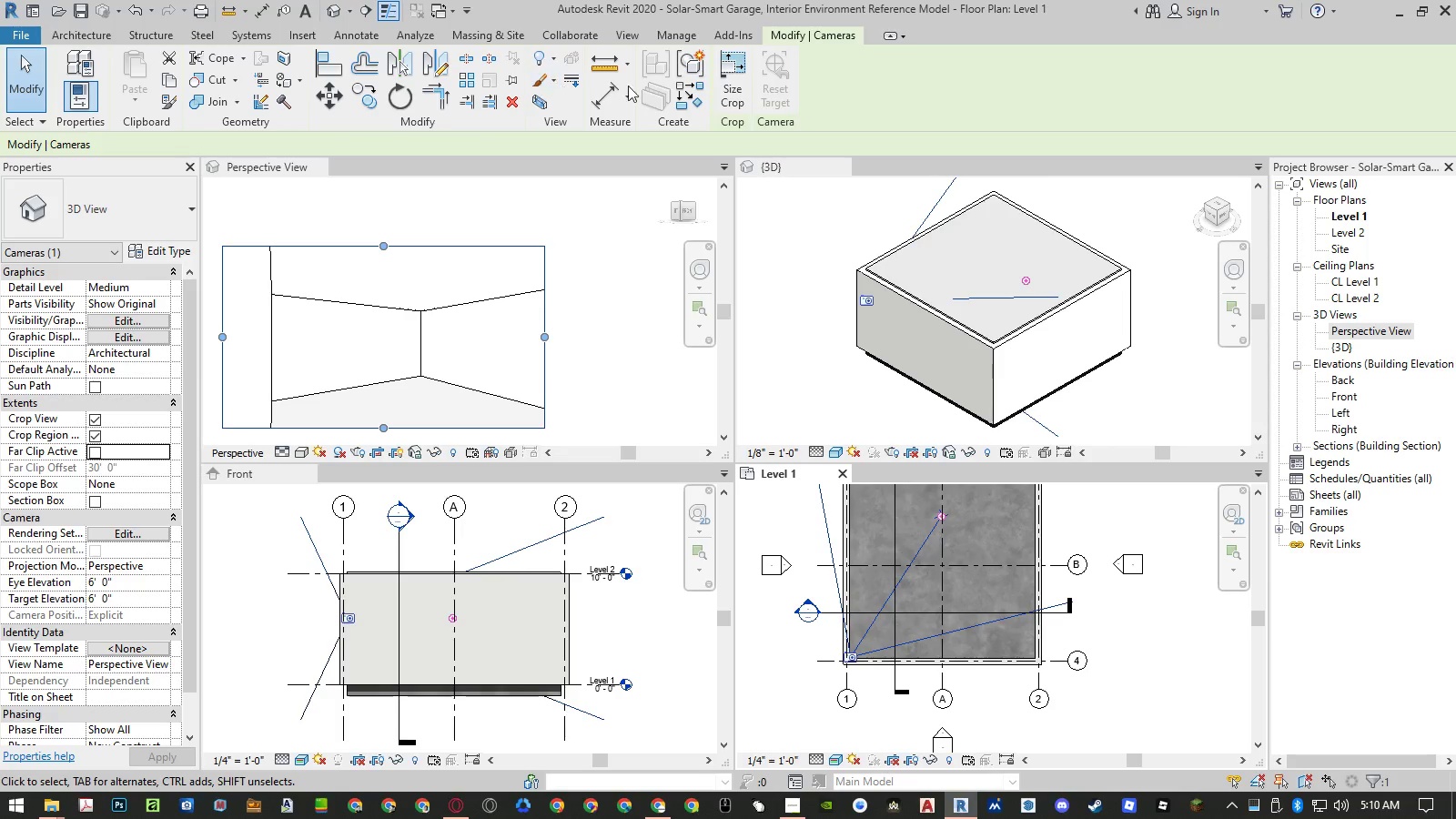 
left_click([726, 75])
 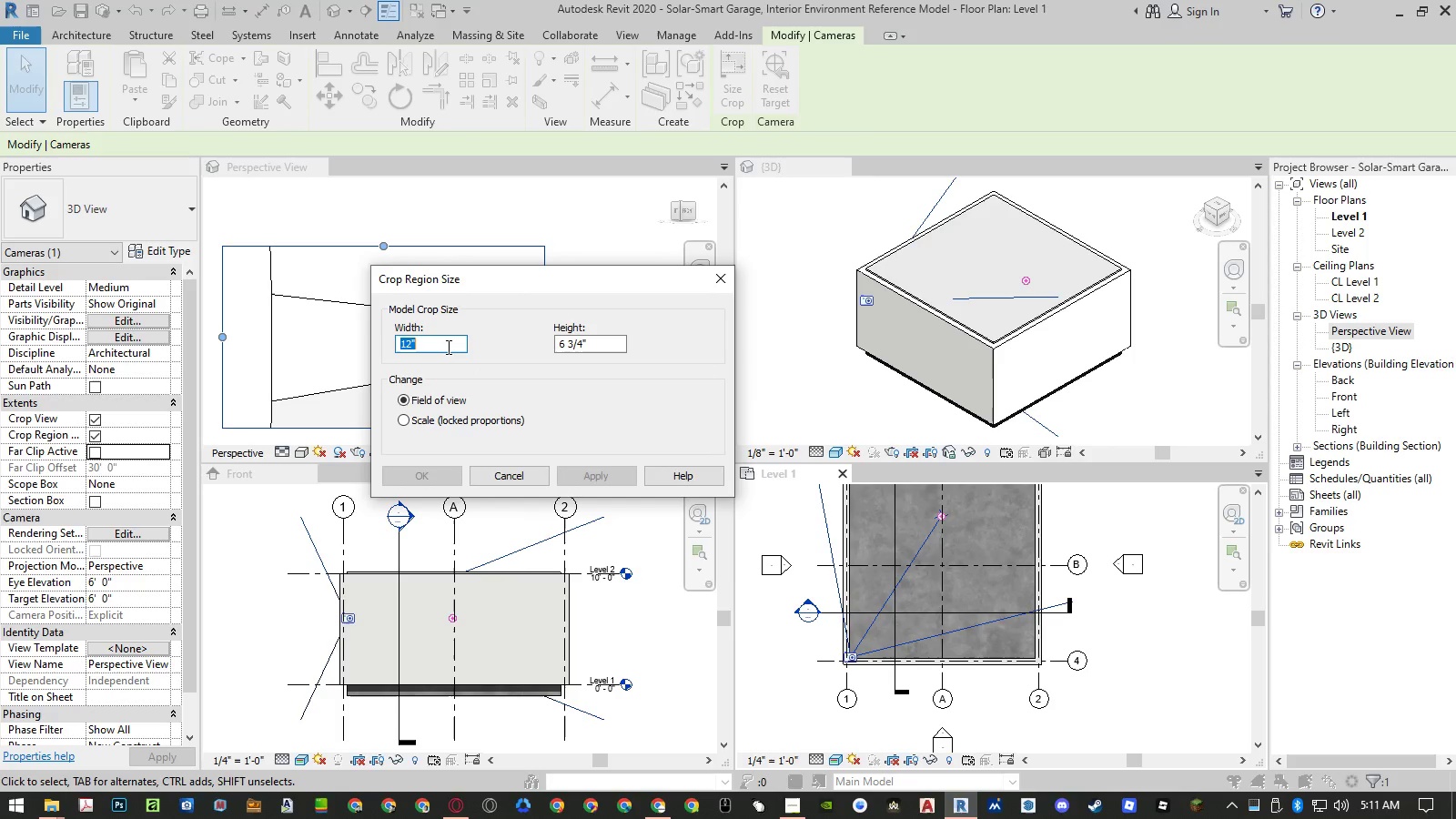 
key(Numpad1)
 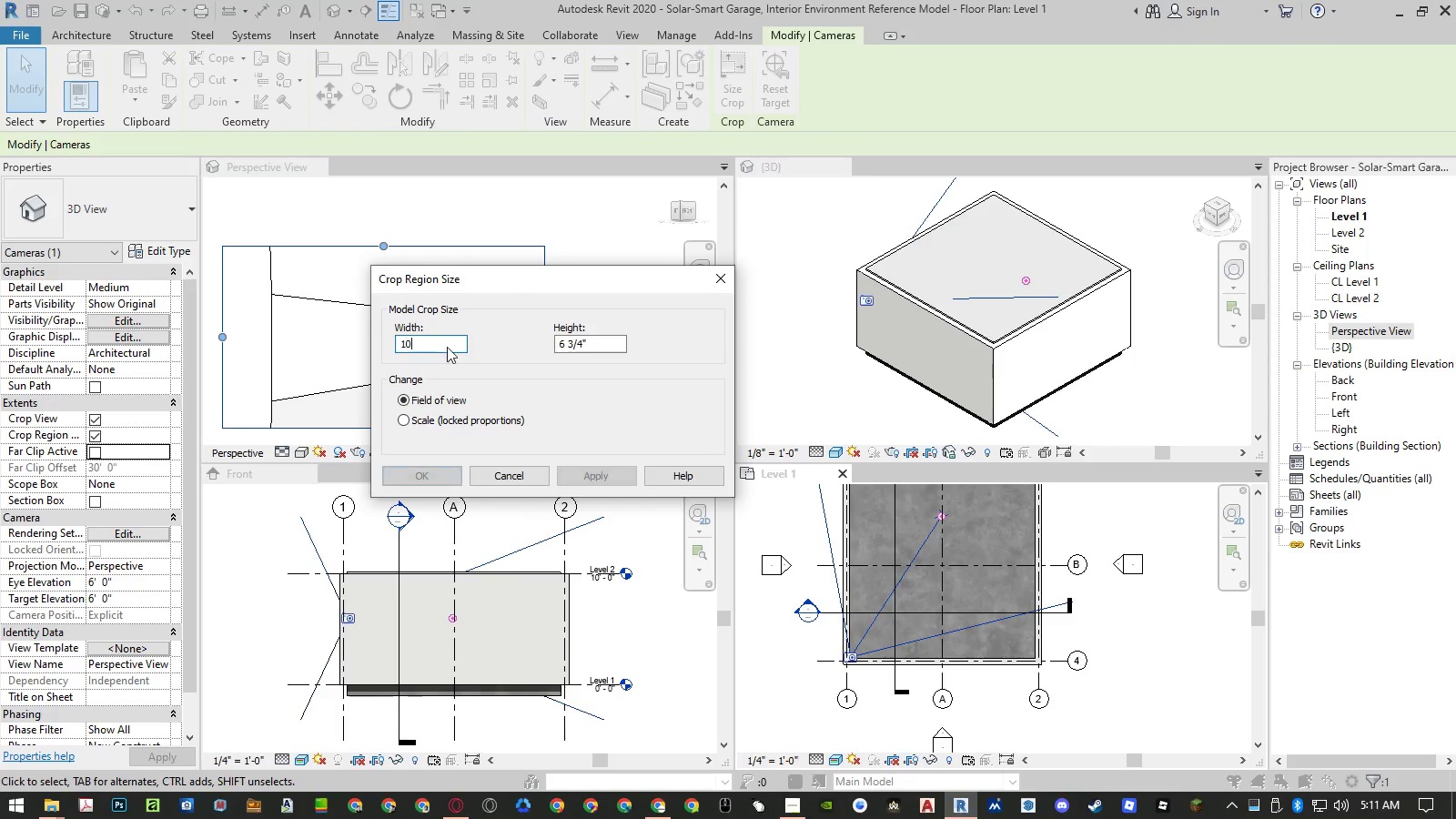 
key(Numpad0)
 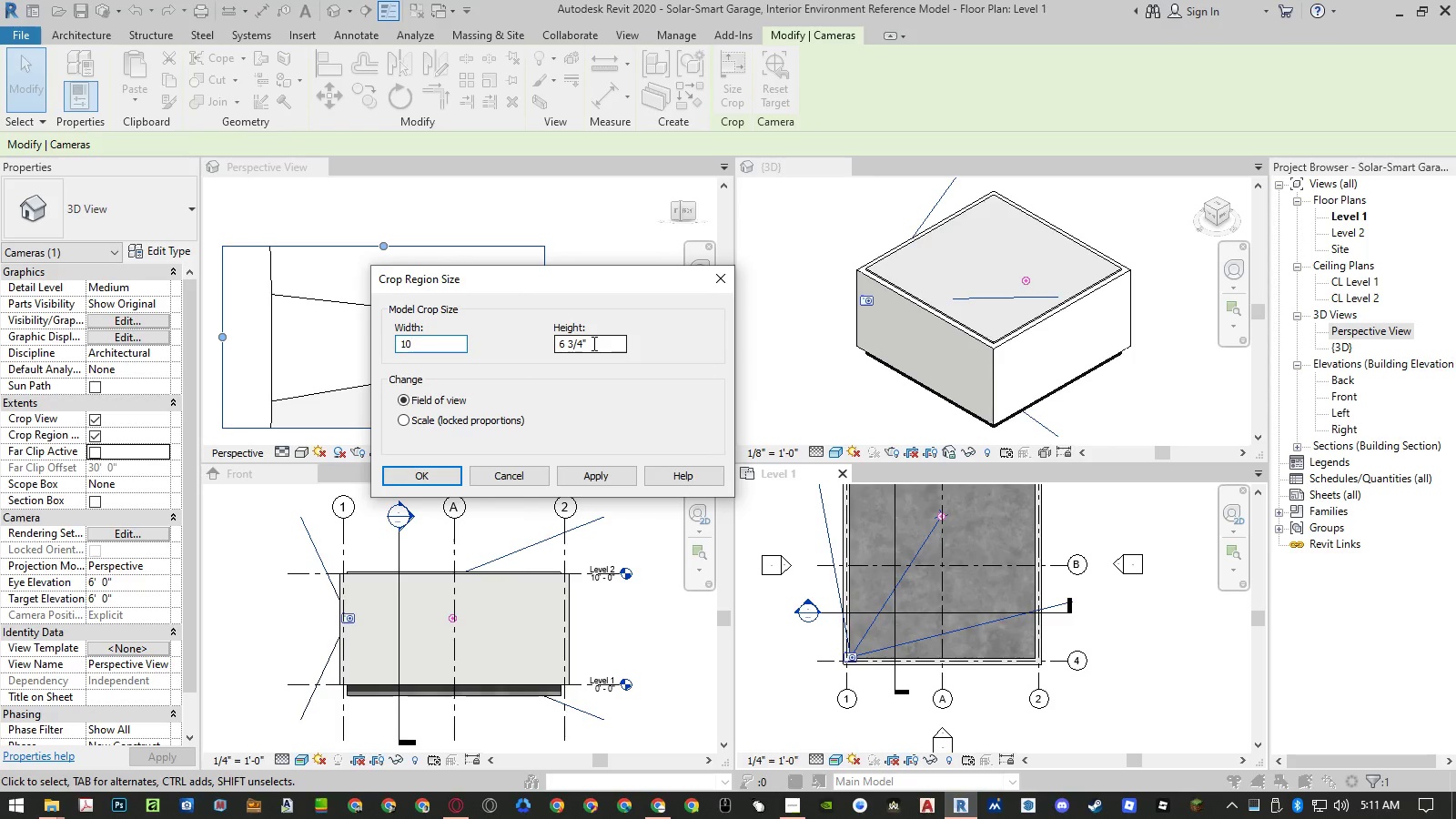 
left_click([592, 343])
 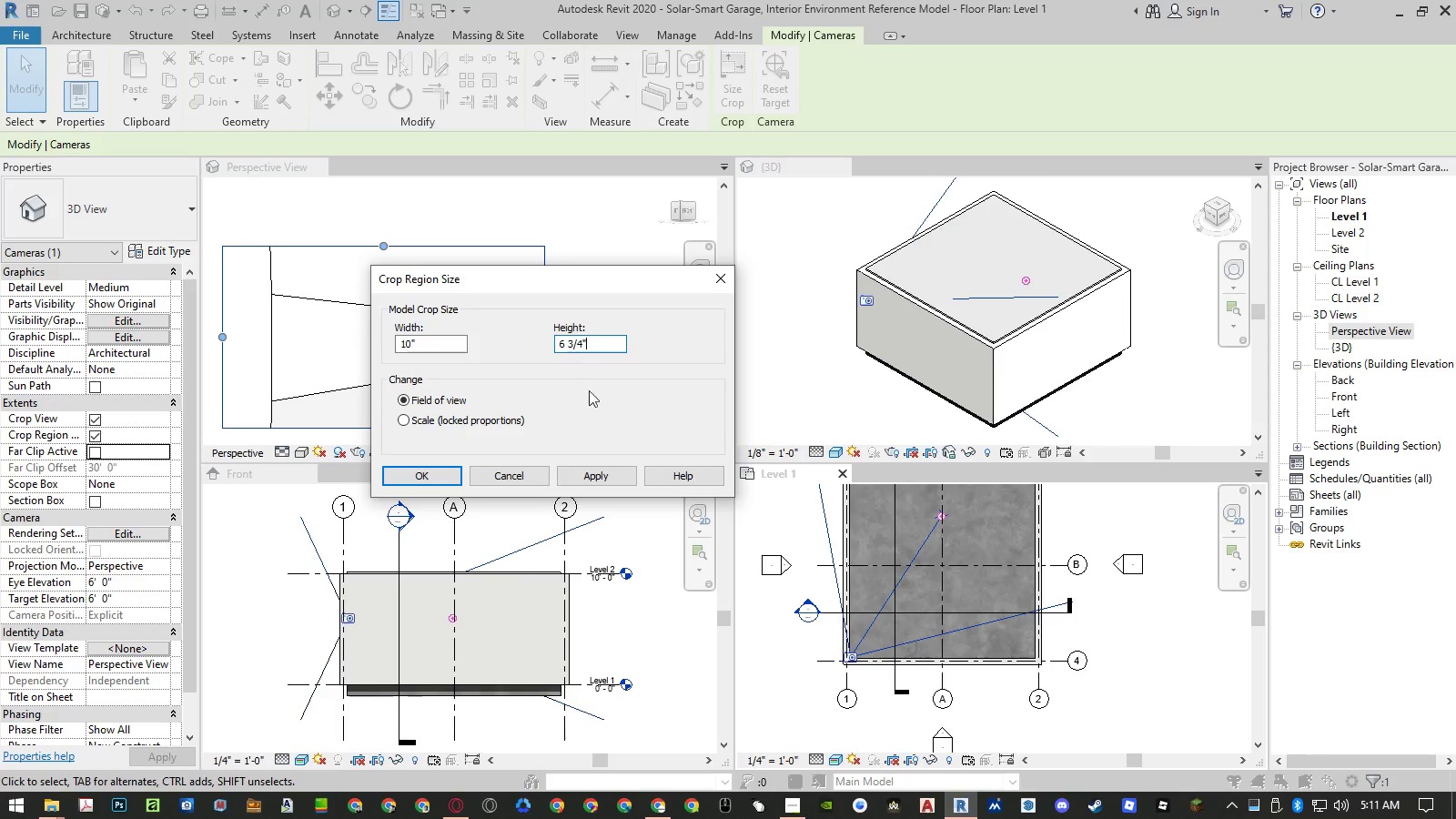 
left_click([526, 473])
 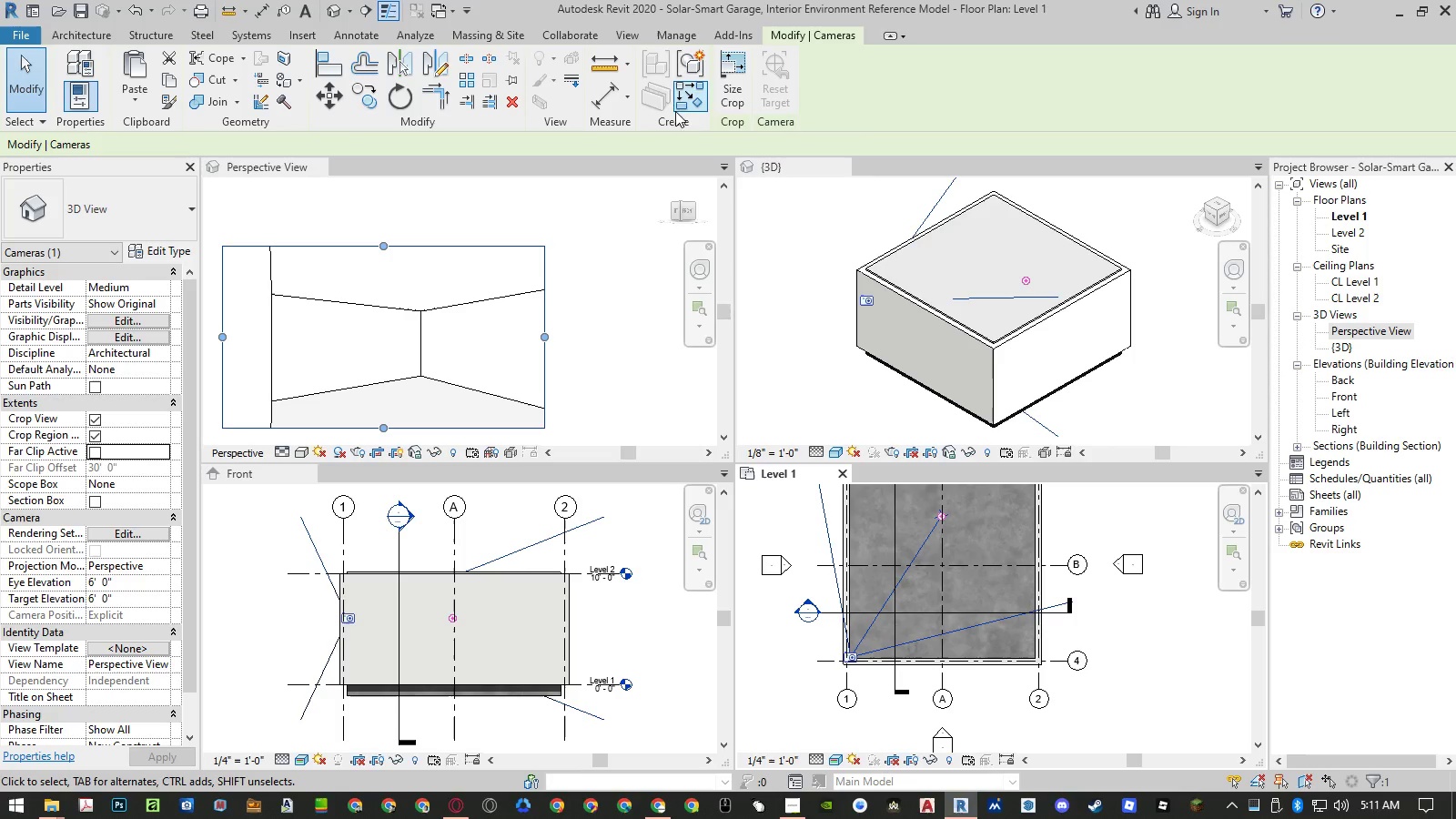 
left_click([601, 228])
 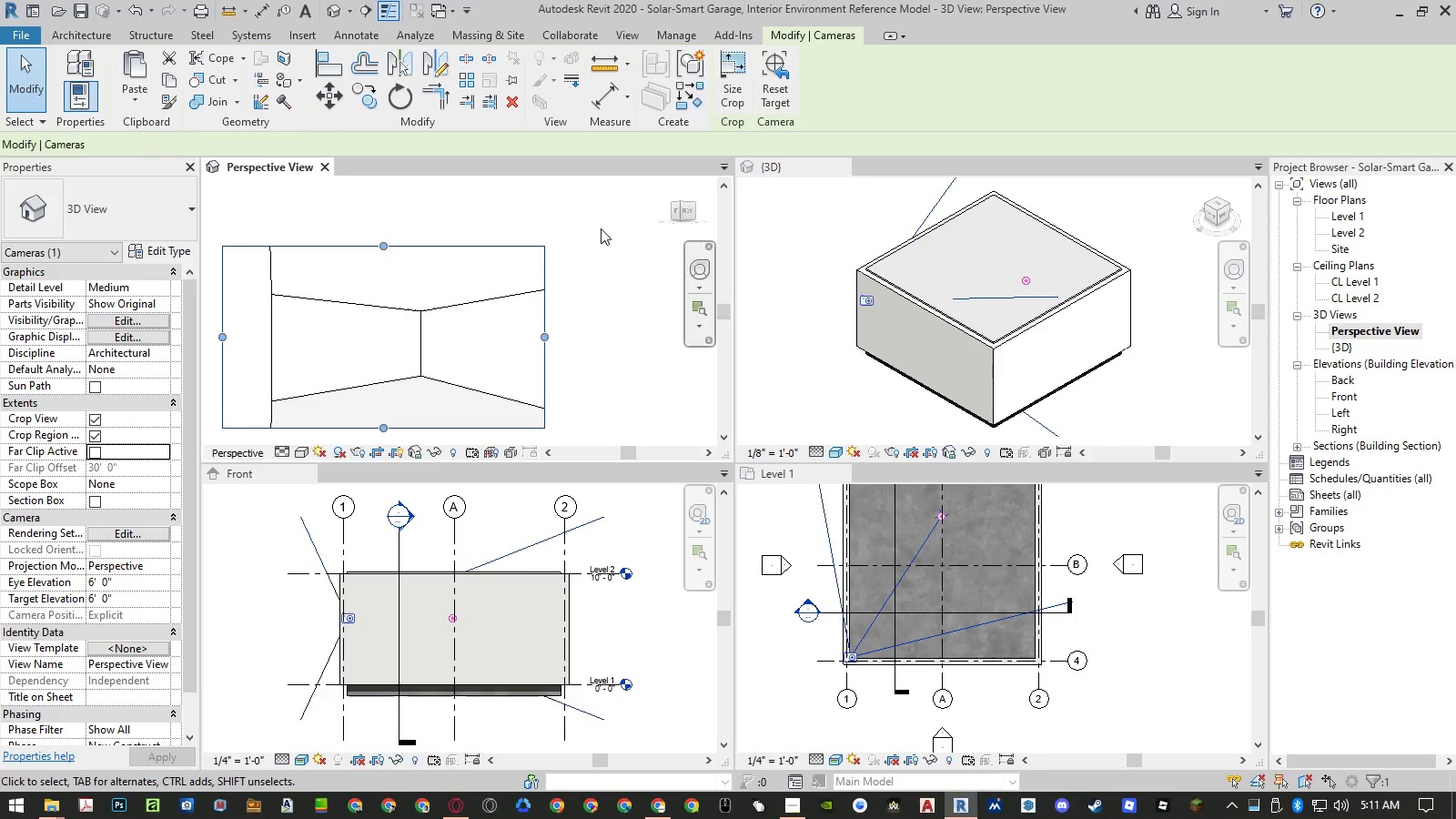 
key(Control+ControlLeft)
 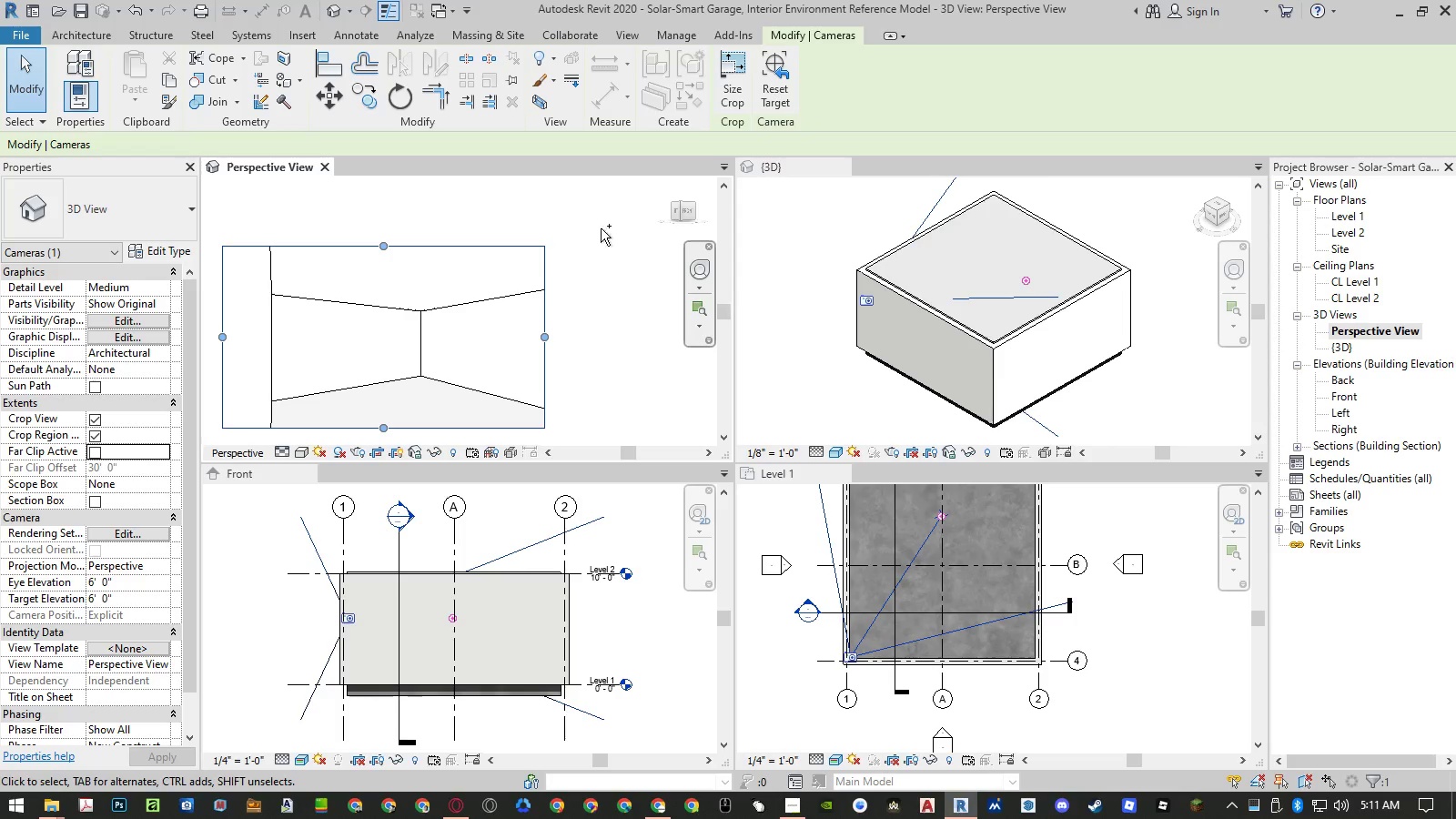 
key(Control+Z)
 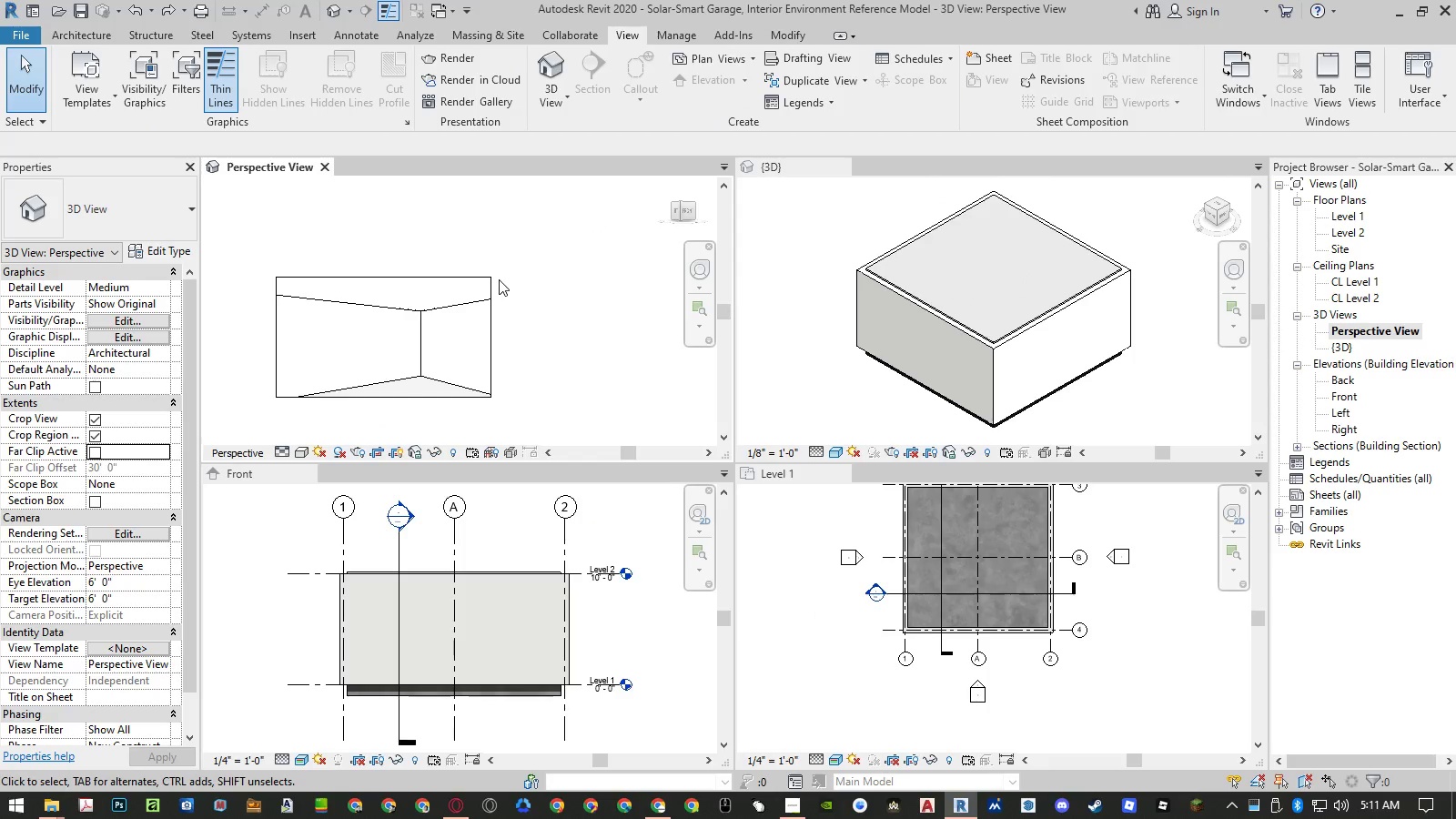 
left_click([485, 278])
 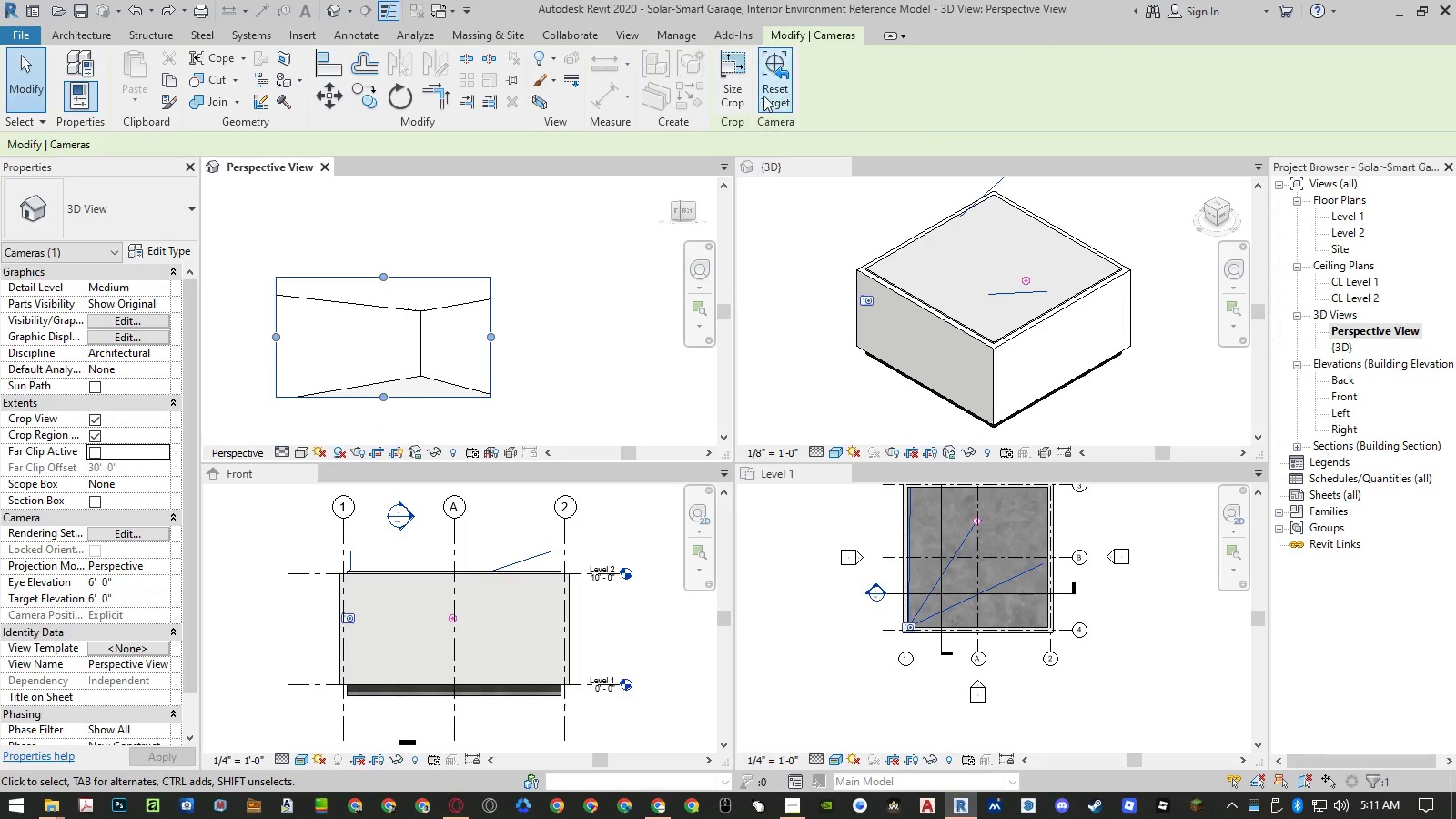 
left_click([741, 86])
 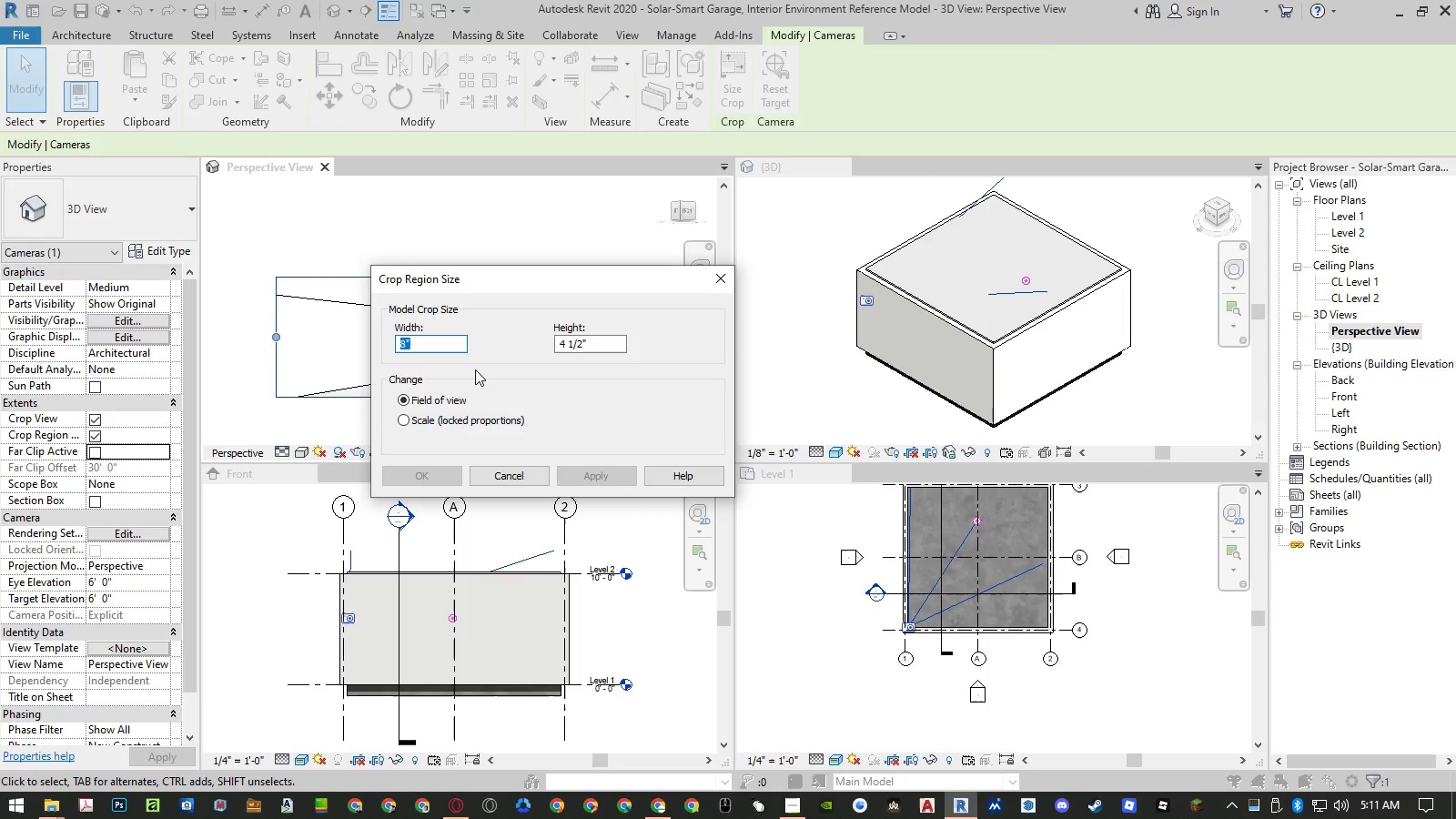 
left_click([420, 418])
 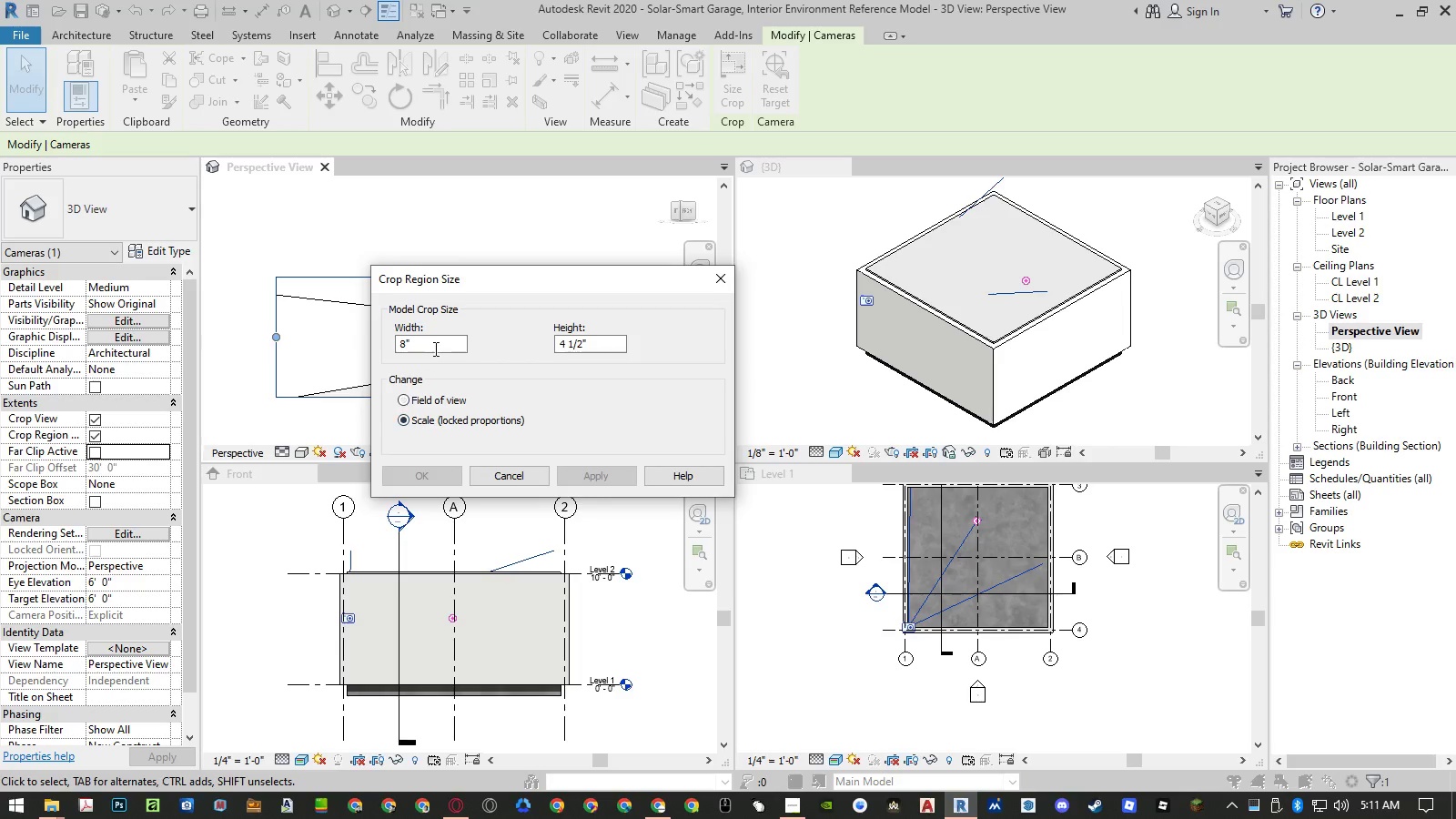 
left_click_drag(start_coordinate=[434, 346], to_coordinate=[379, 346])
 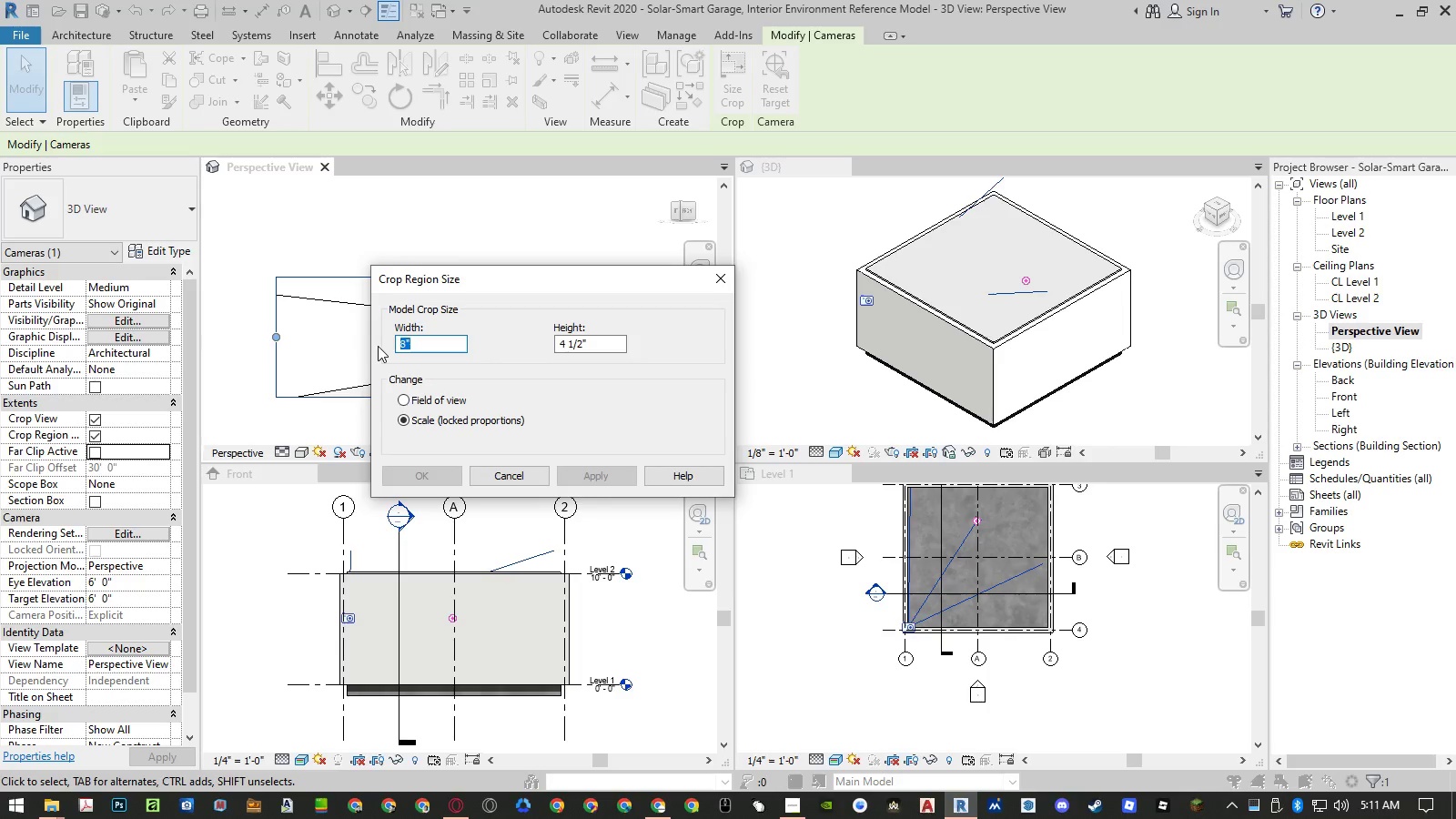 
key(Numpad1)
 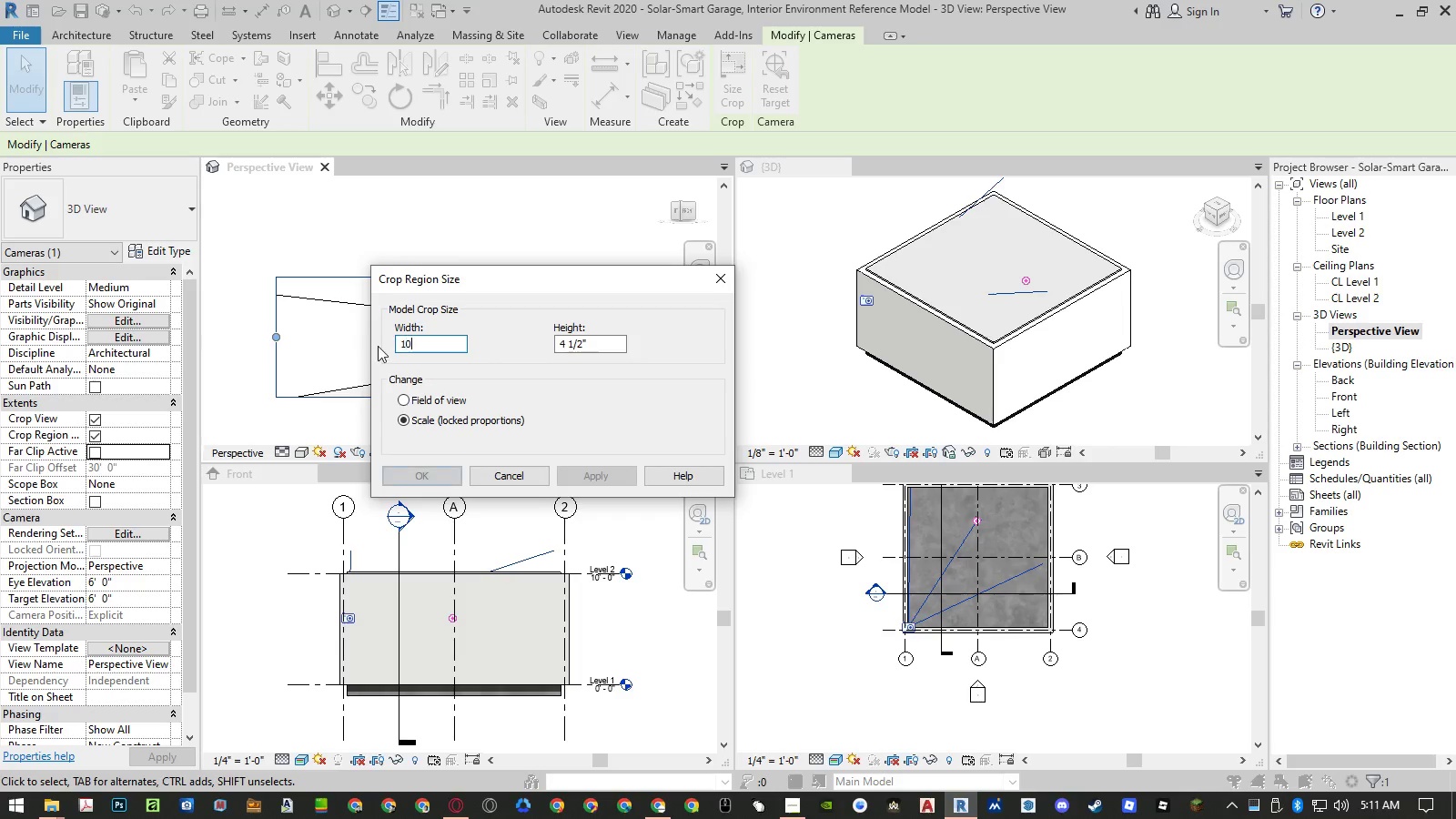 
key(Numpad0)
 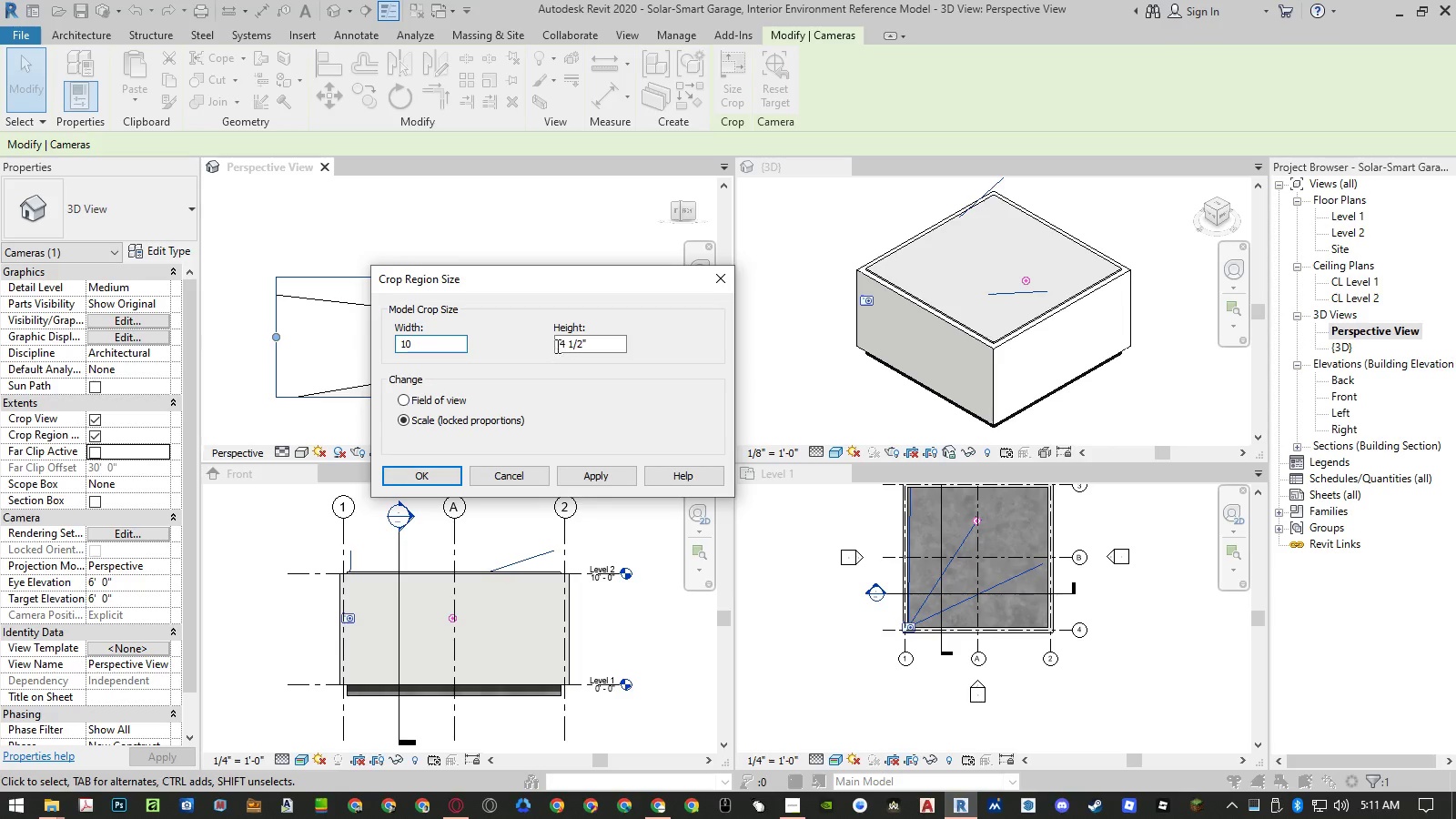 
left_click([574, 340])
 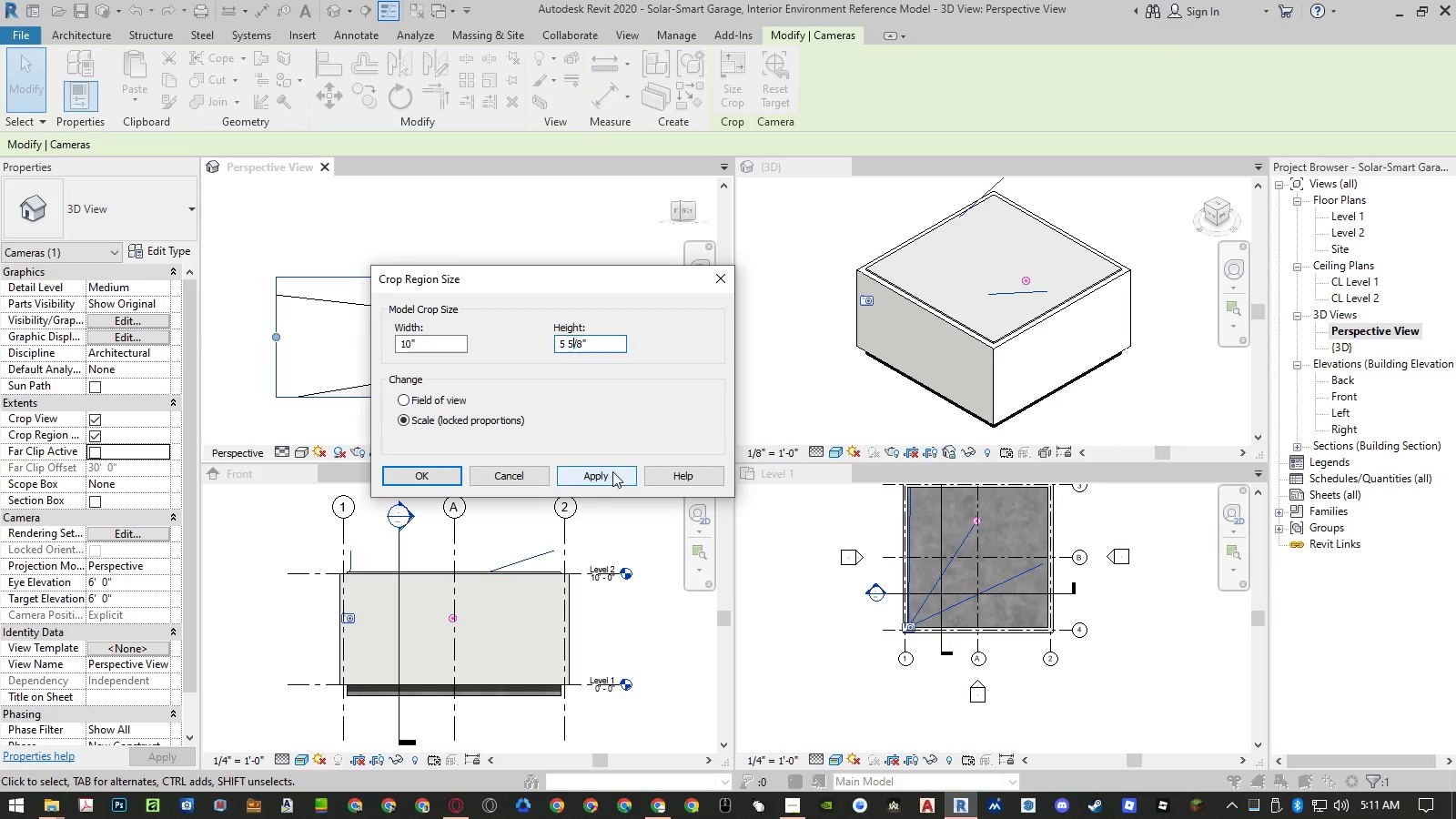 
left_click([612, 471])
 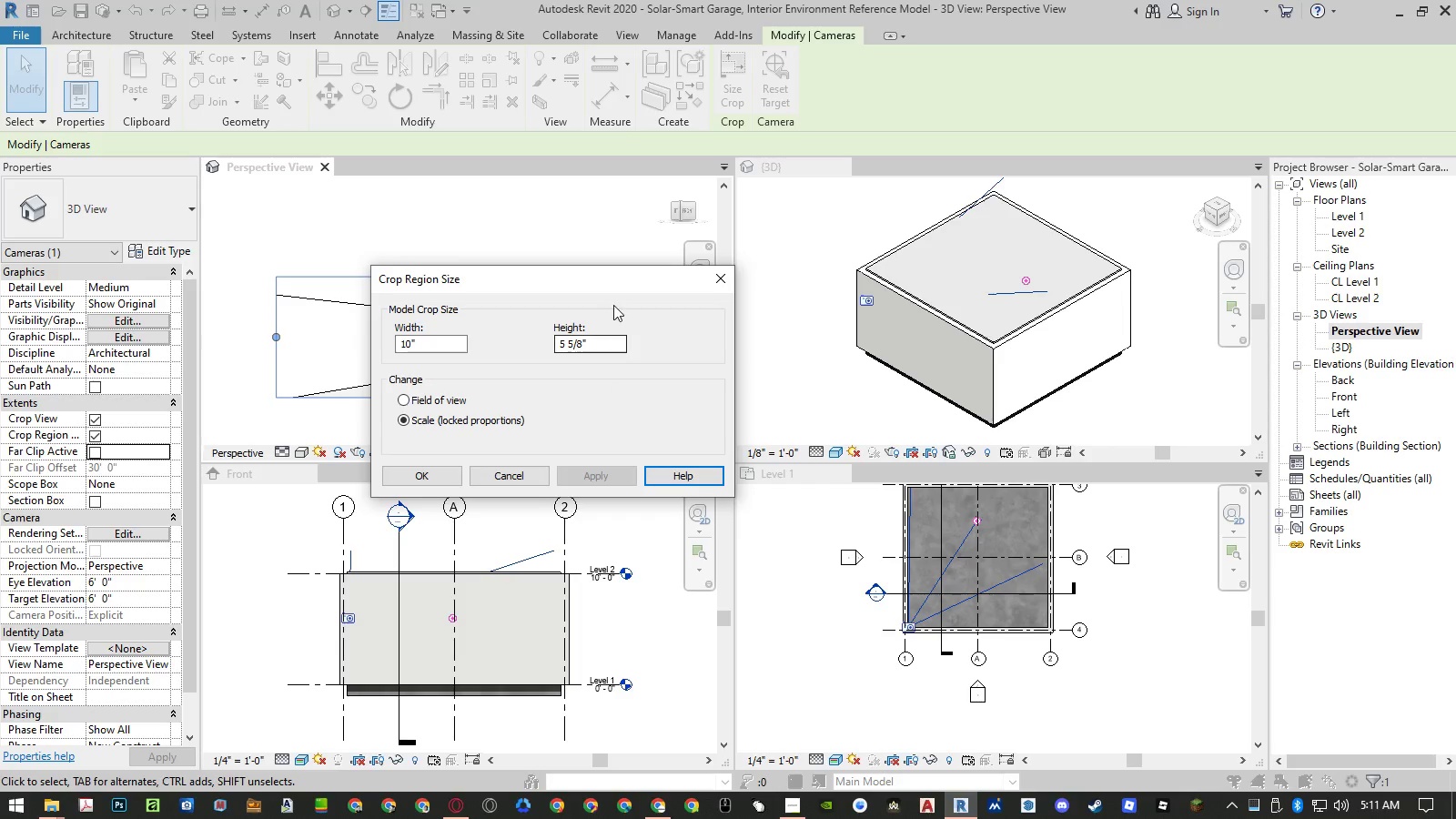 
left_click_drag(start_coordinate=[613, 281], to_coordinate=[693, 315])
 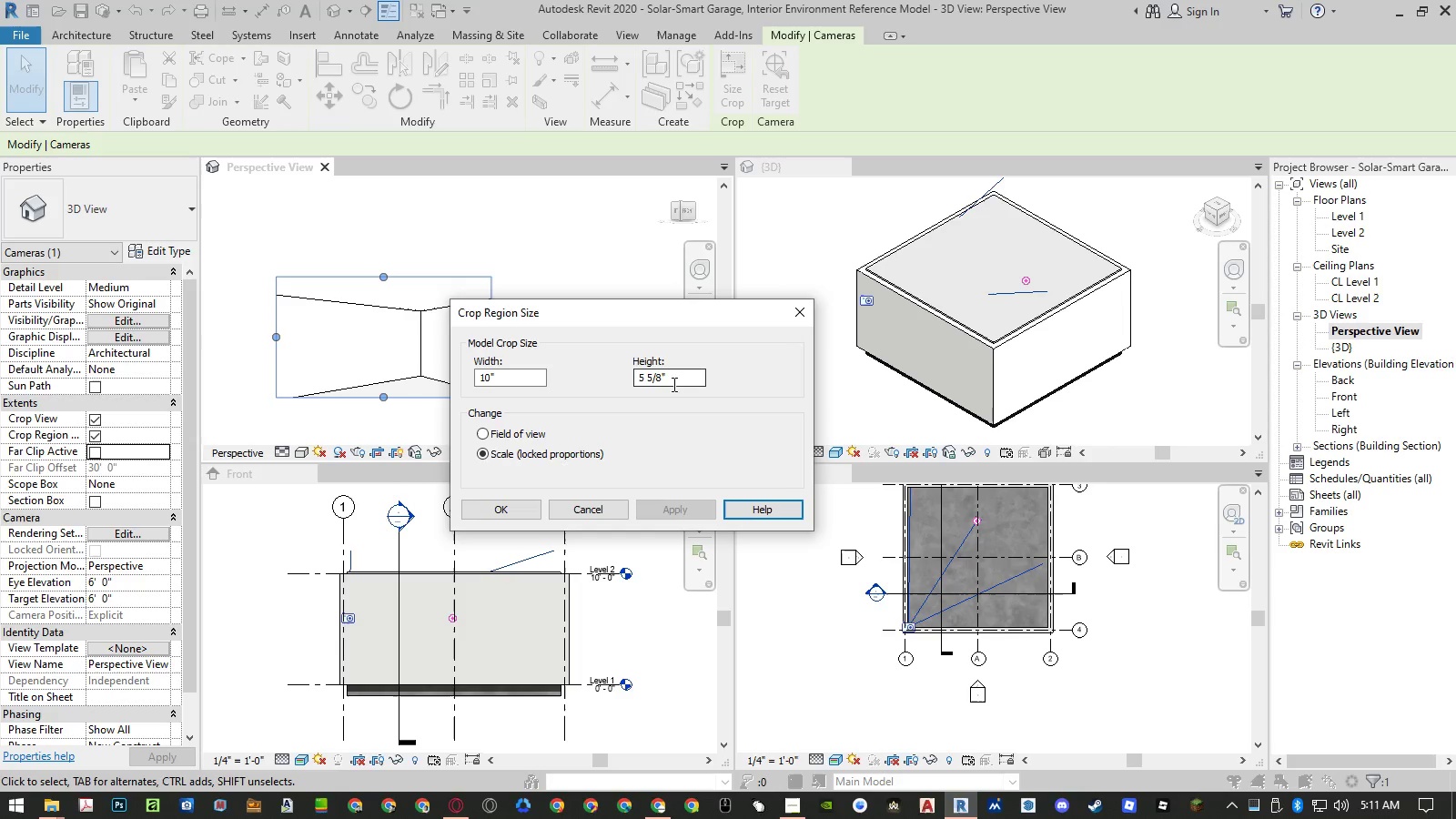 
left_click_drag(start_coordinate=[676, 379], to_coordinate=[592, 379])
 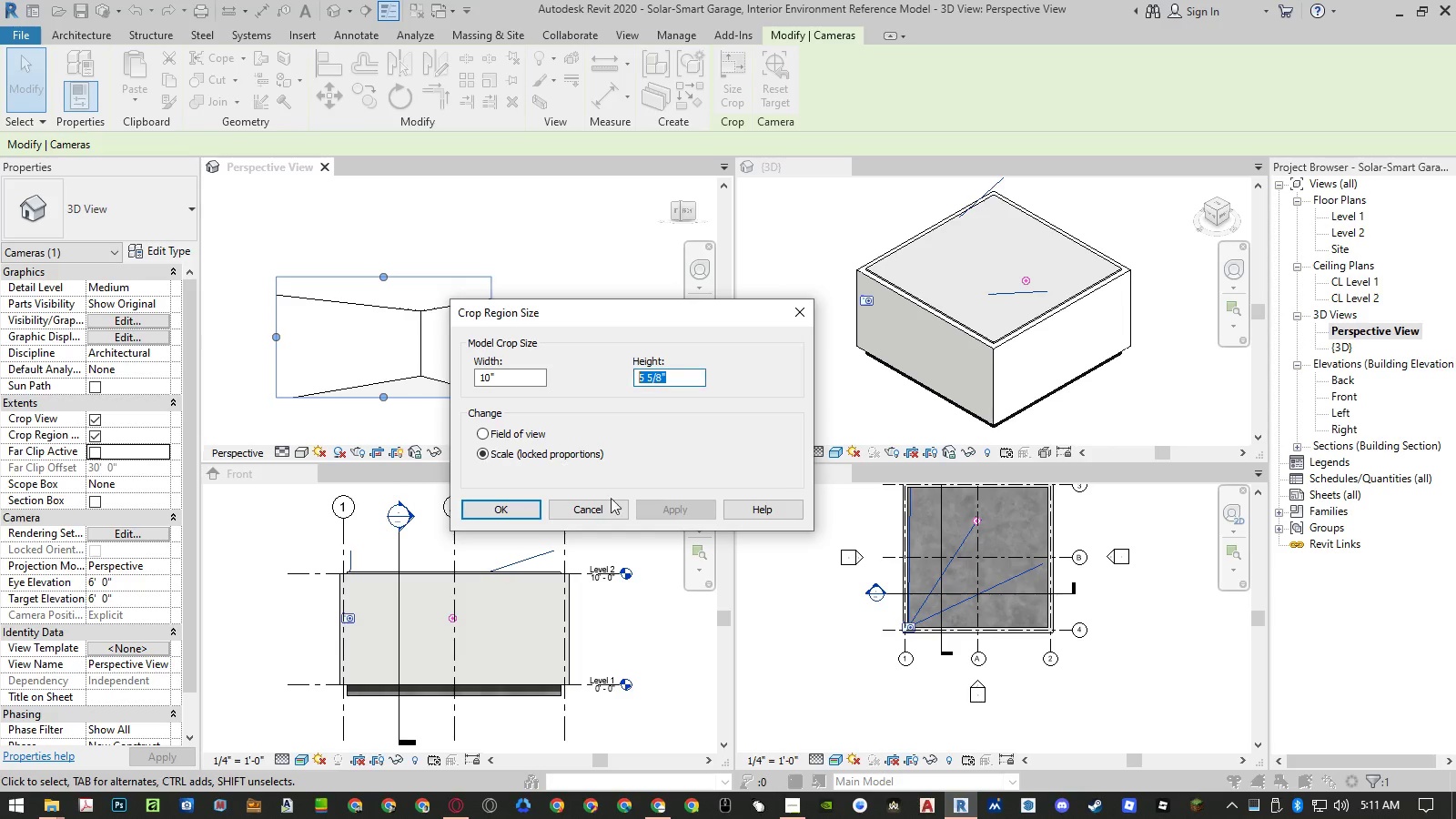 
key(Control+ControlLeft)
 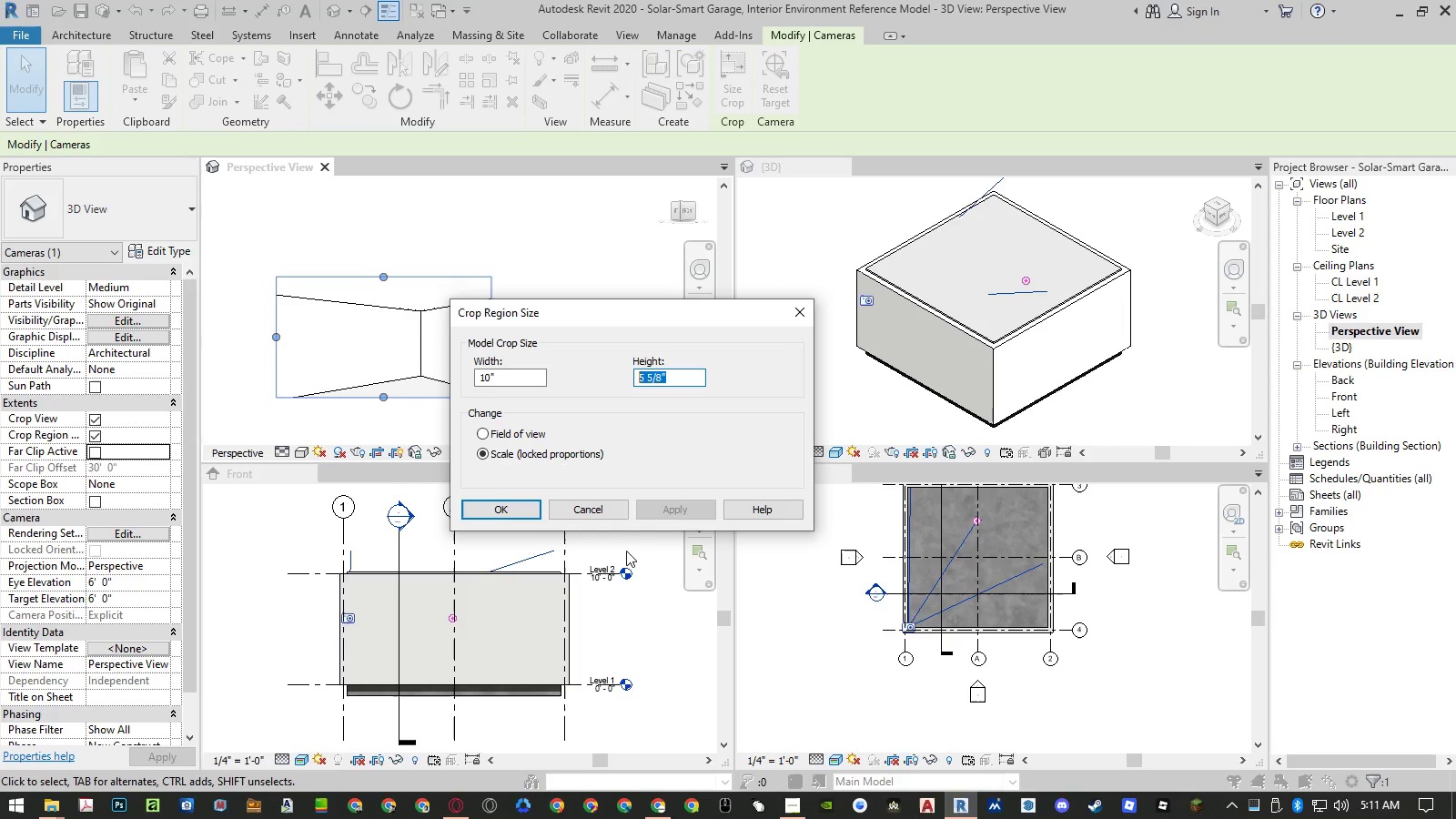 
key(Control+C)
 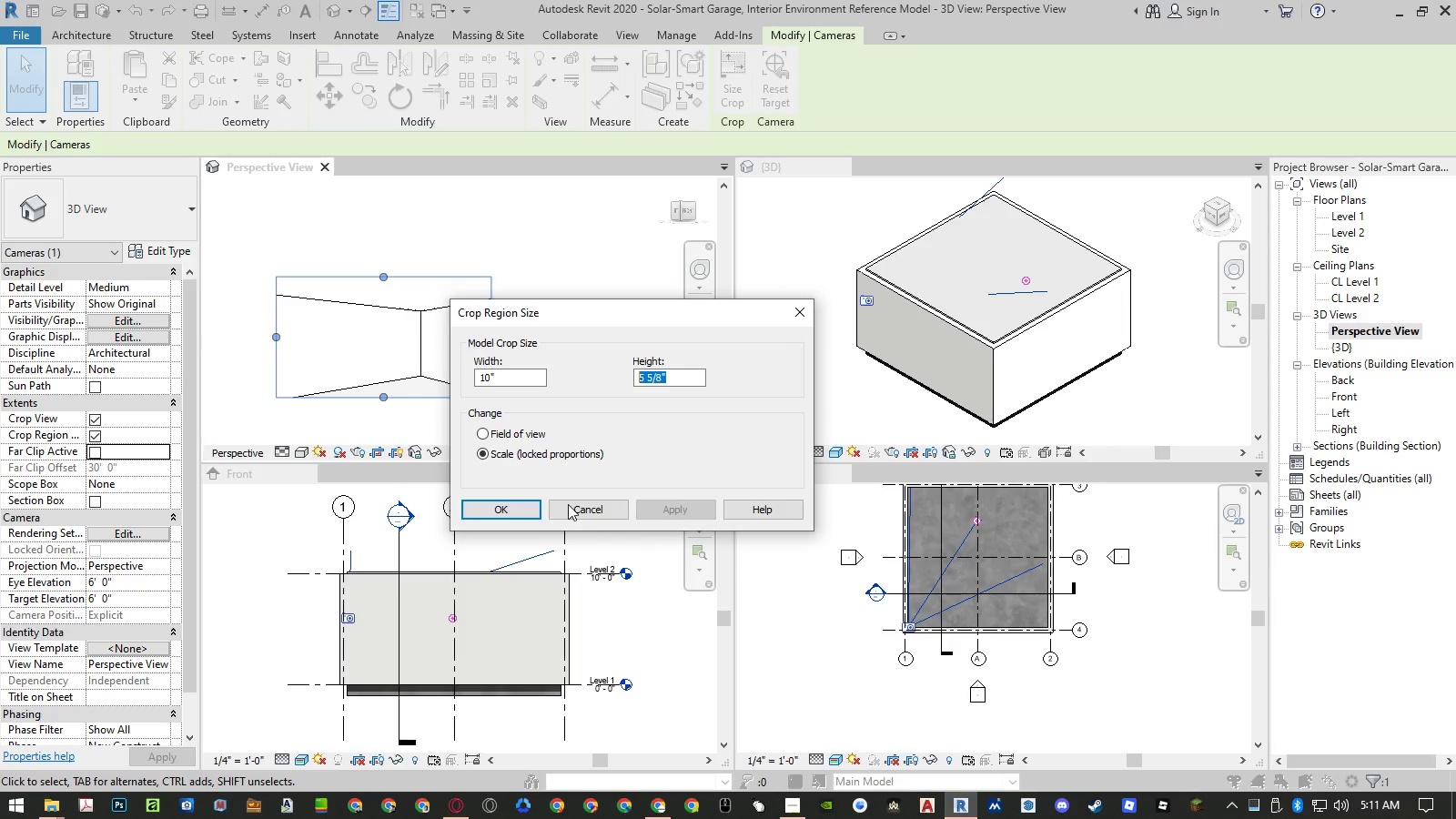 
left_click([568, 504])
 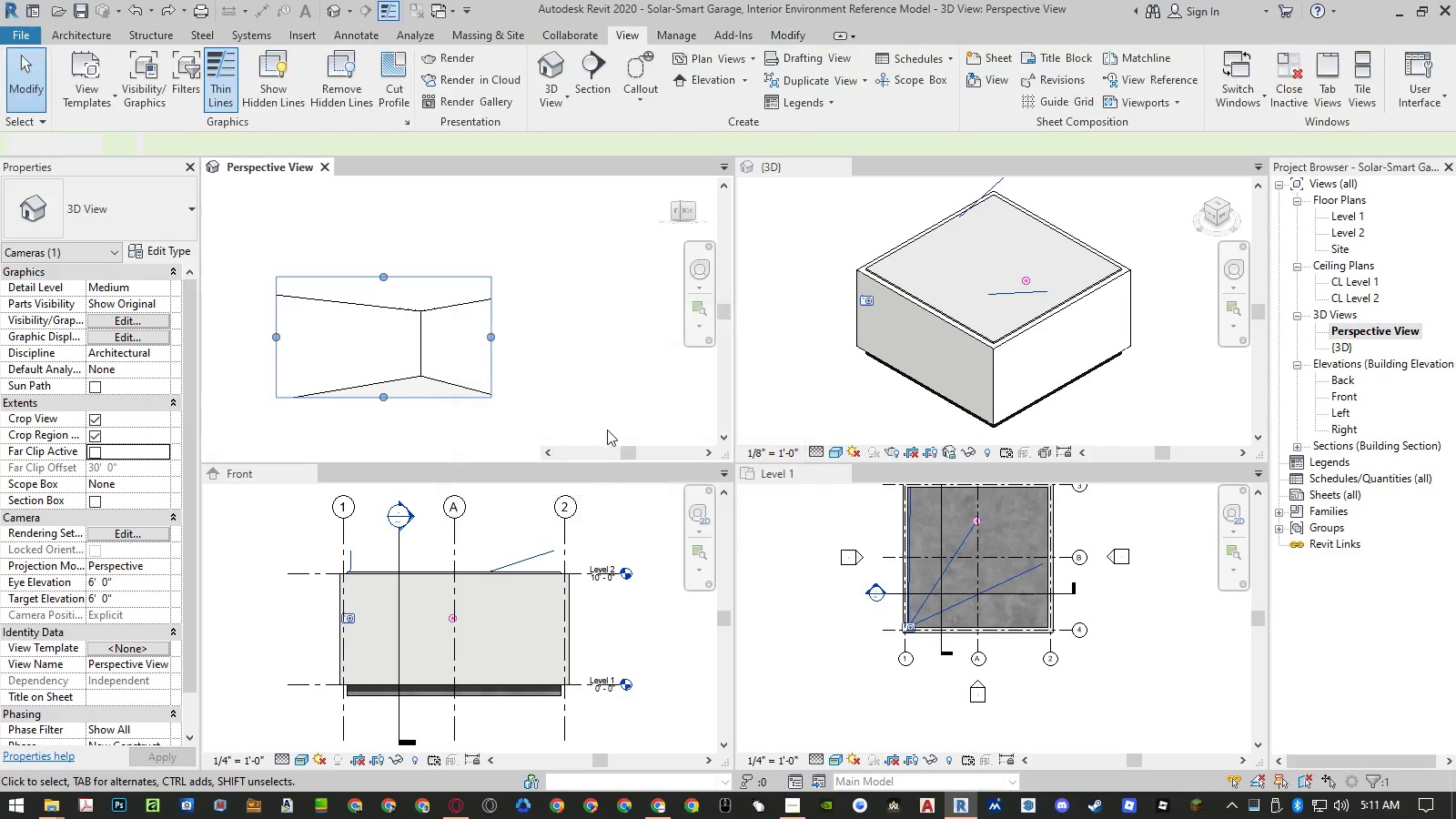 
left_click([573, 376])
 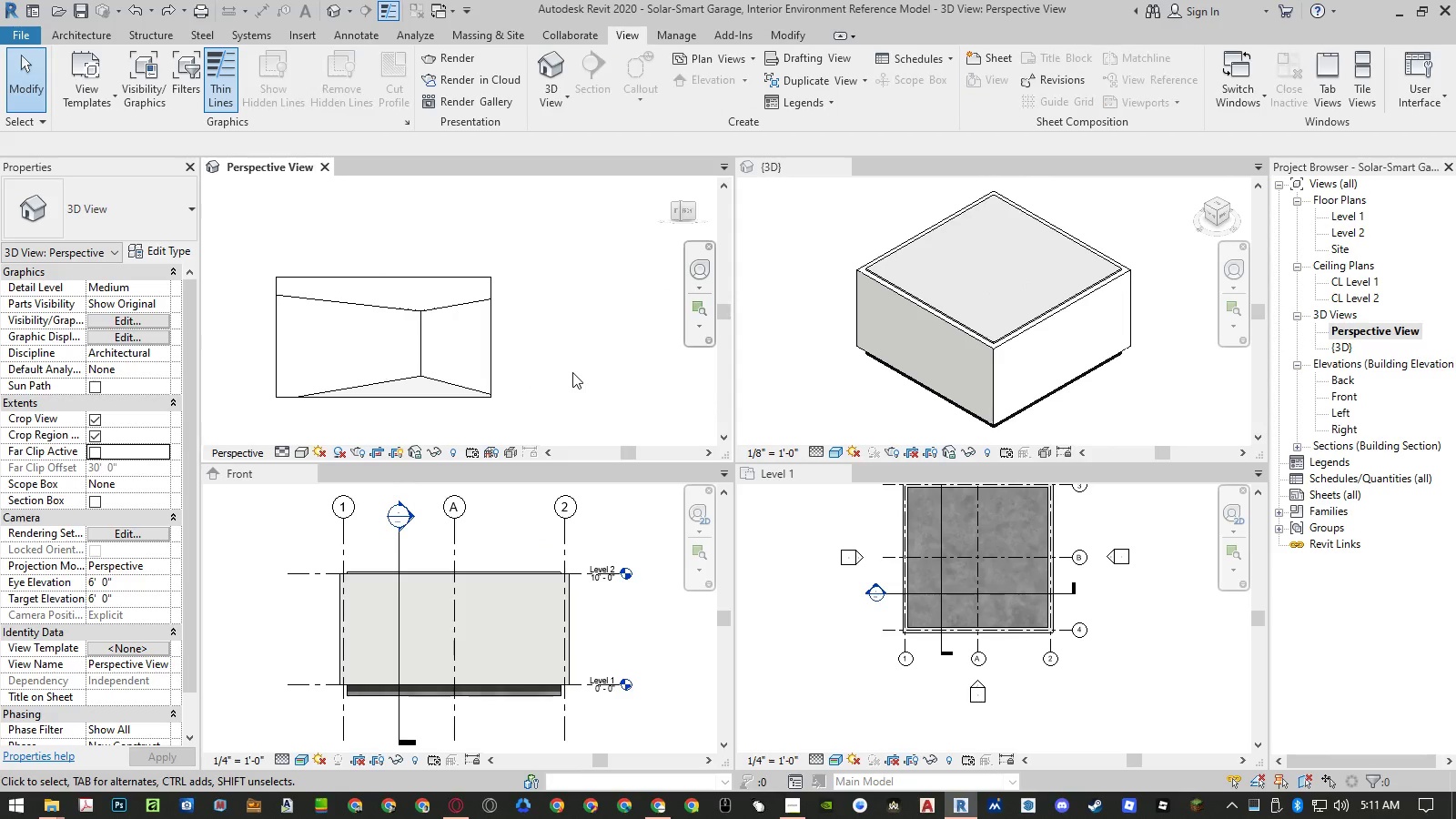 
key(Control+ControlLeft)
 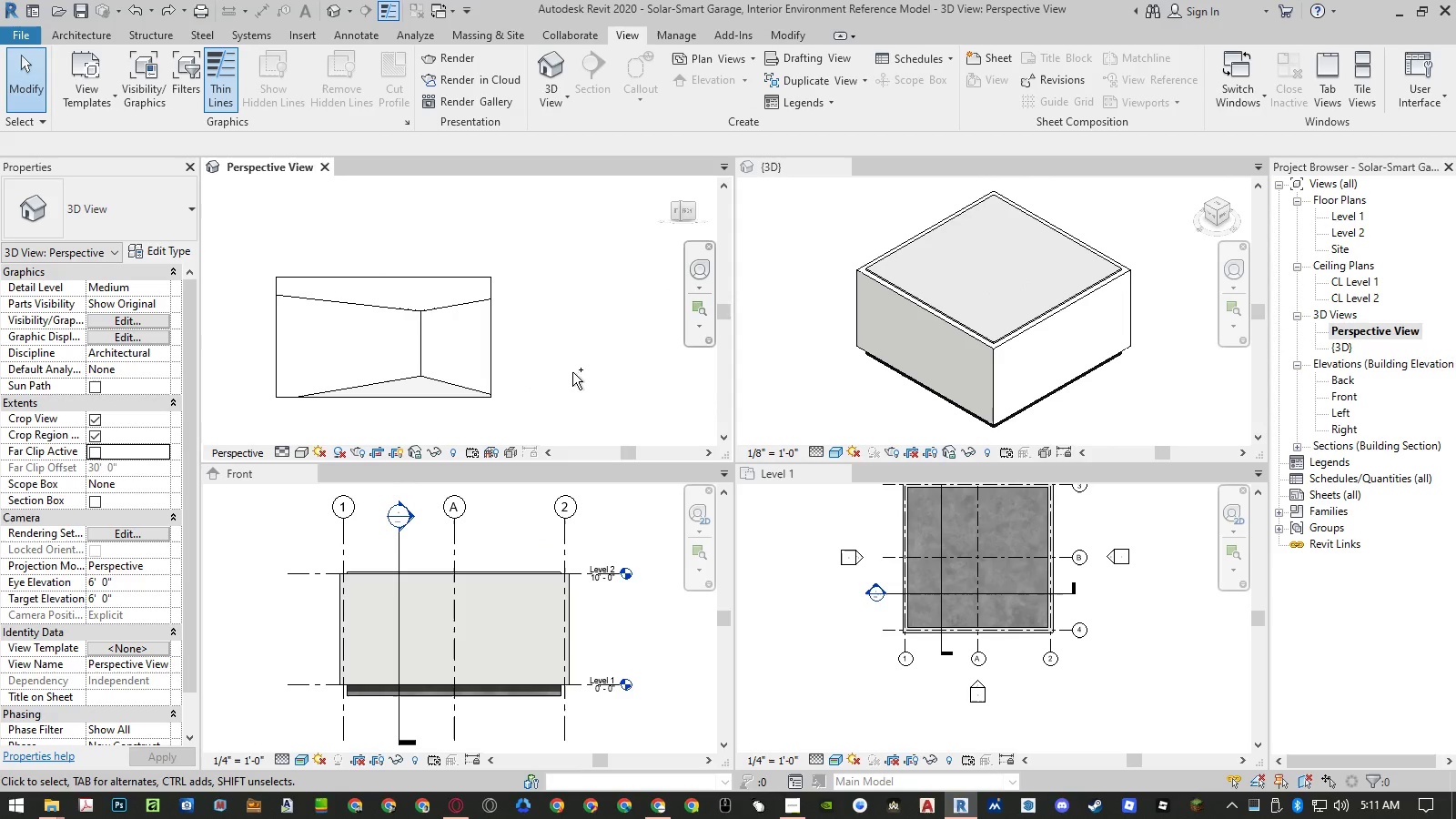 
key(Control+Z)
 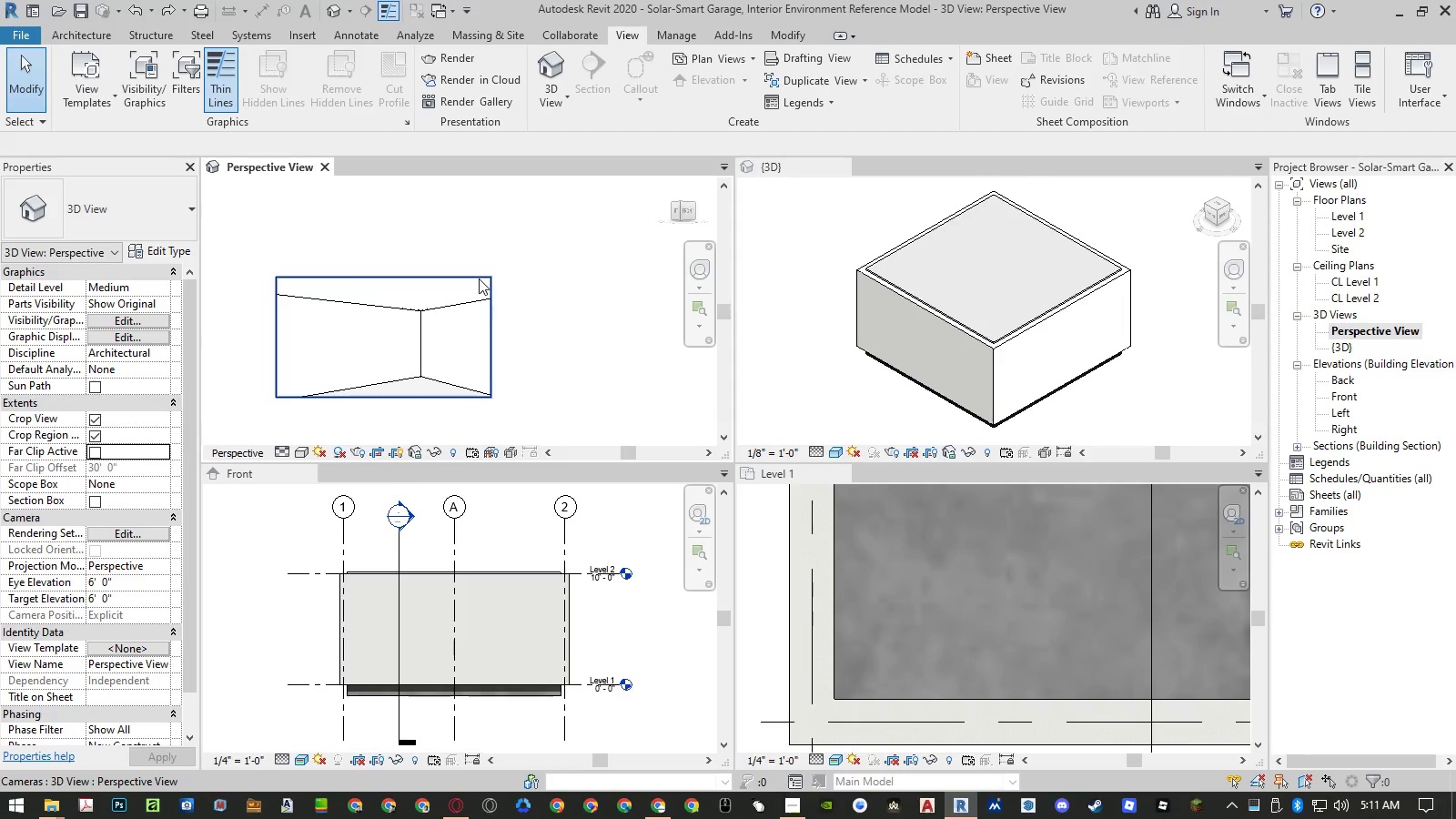 
left_click([479, 278])
 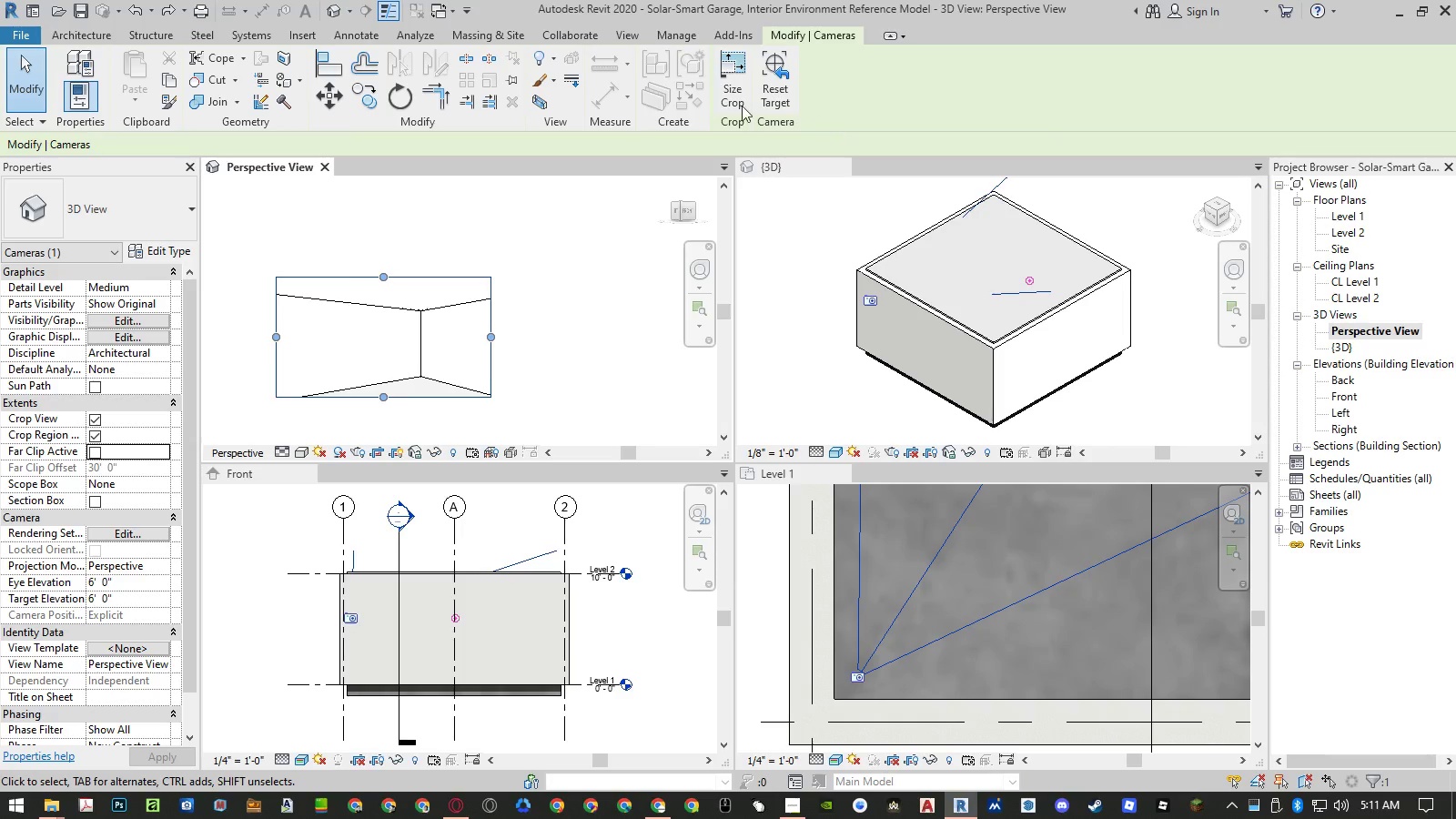 
left_click([718, 102])
 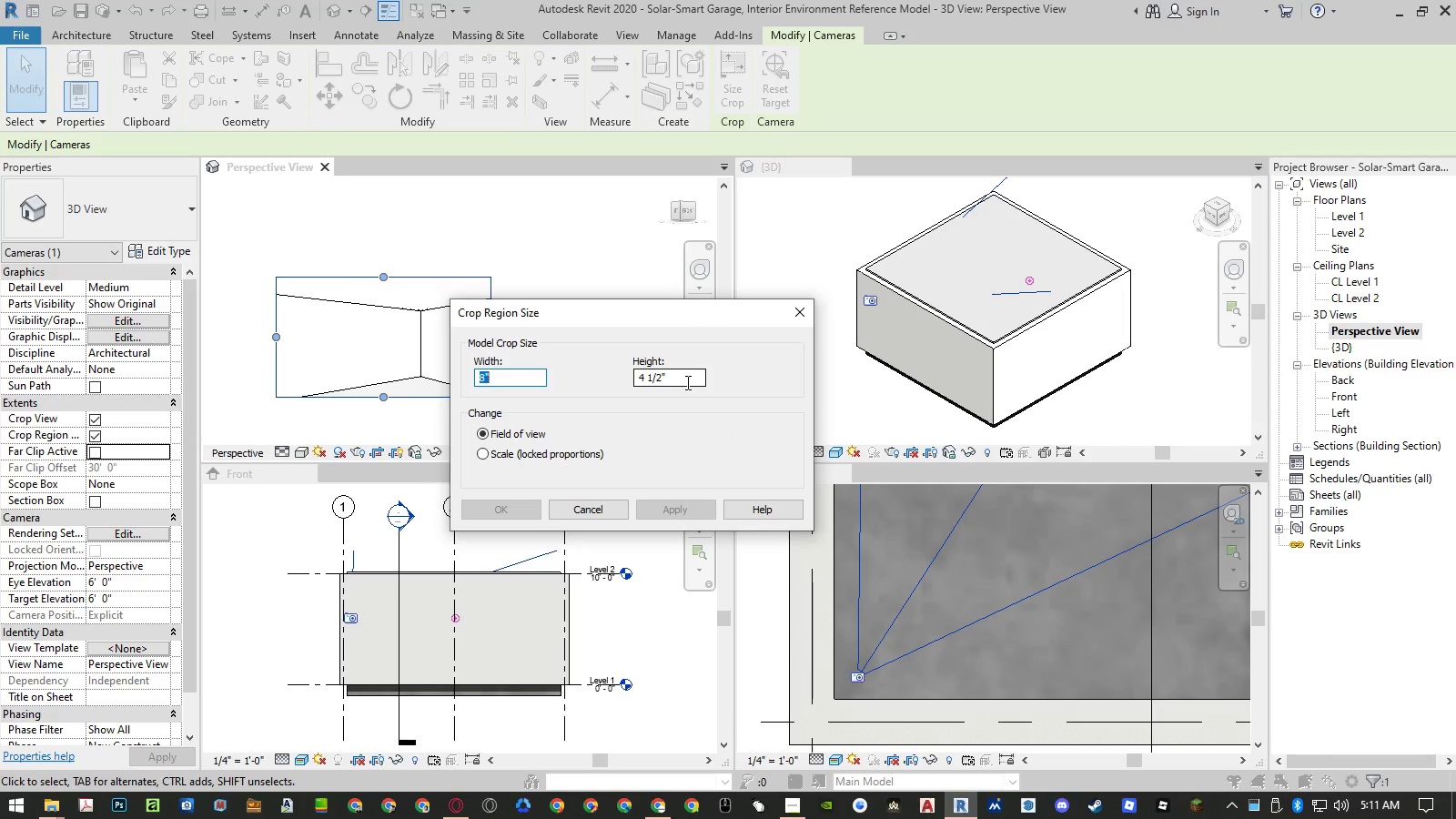 
key(Numpad1)
 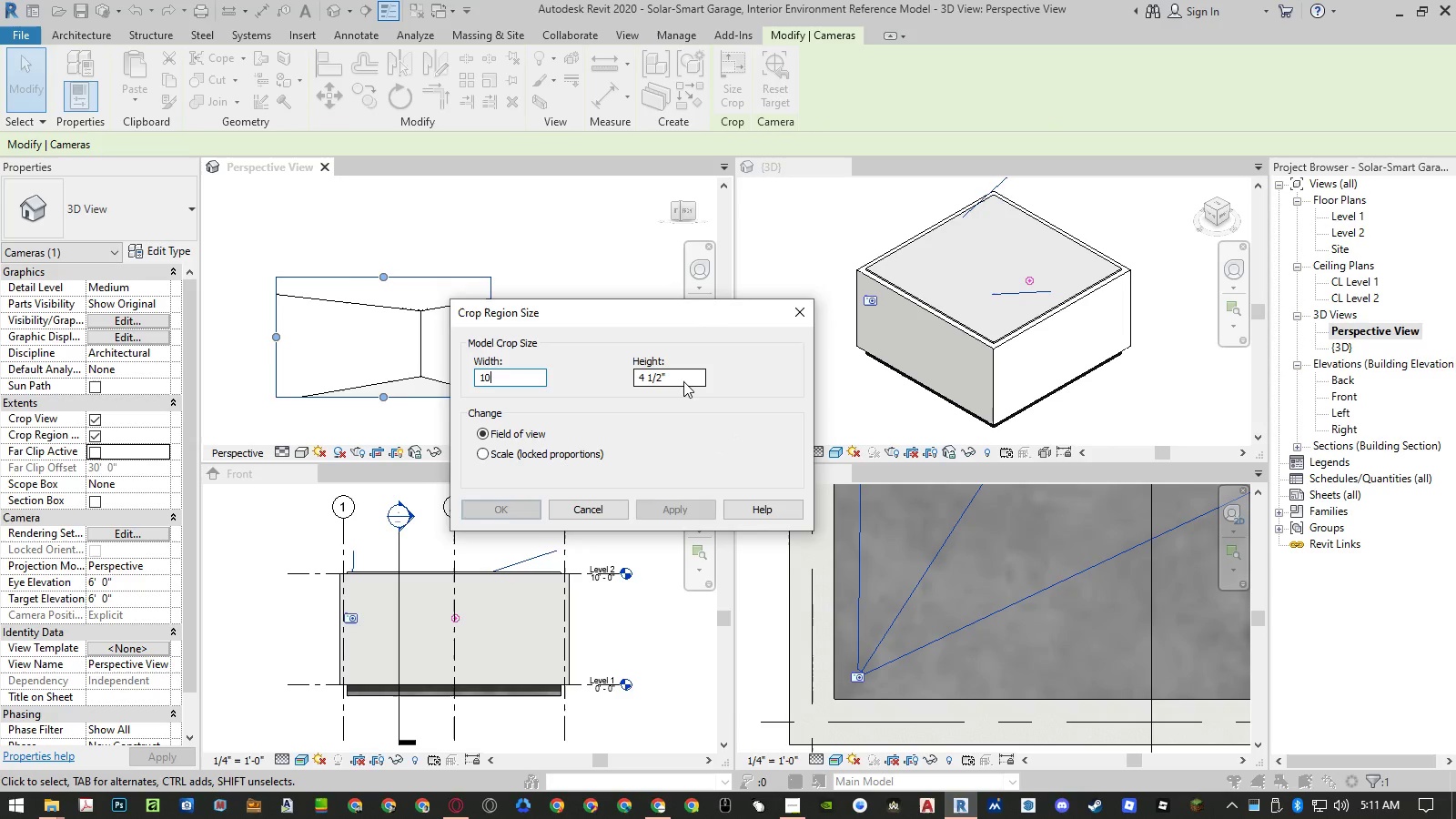 
key(Numpad0)
 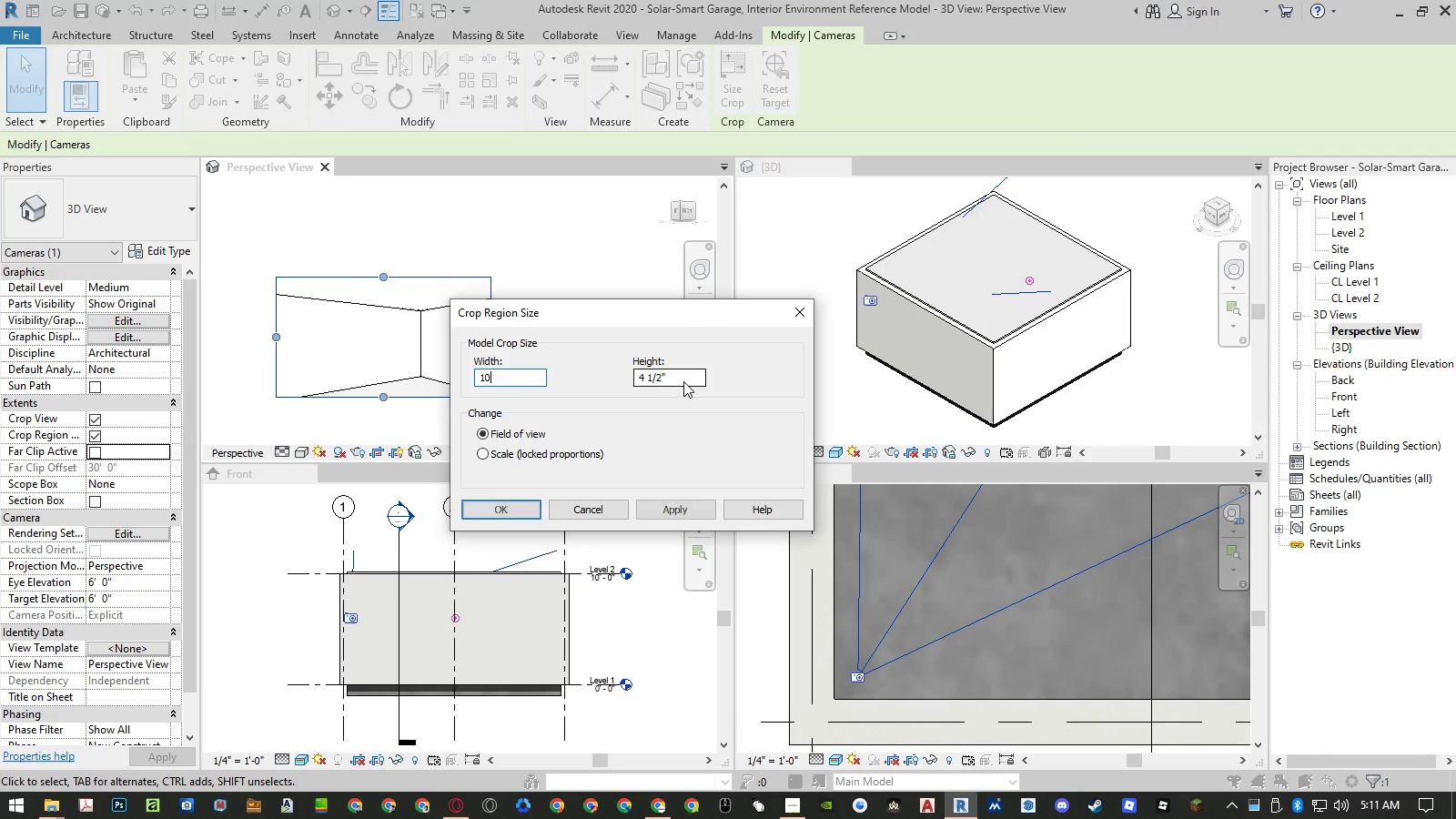 
left_click([683, 381])
 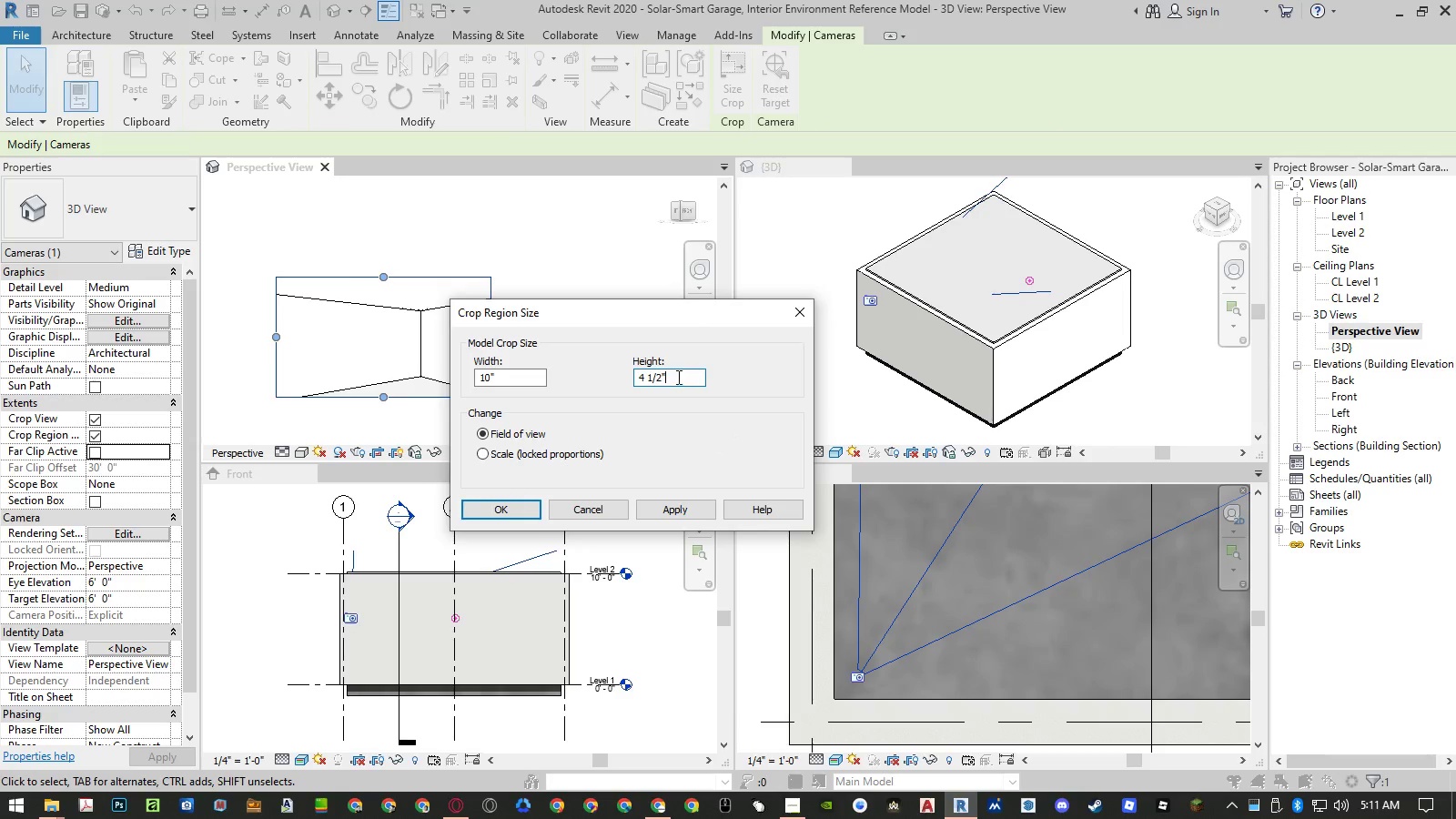 
left_click_drag(start_coordinate=[677, 376], to_coordinate=[598, 378])
 